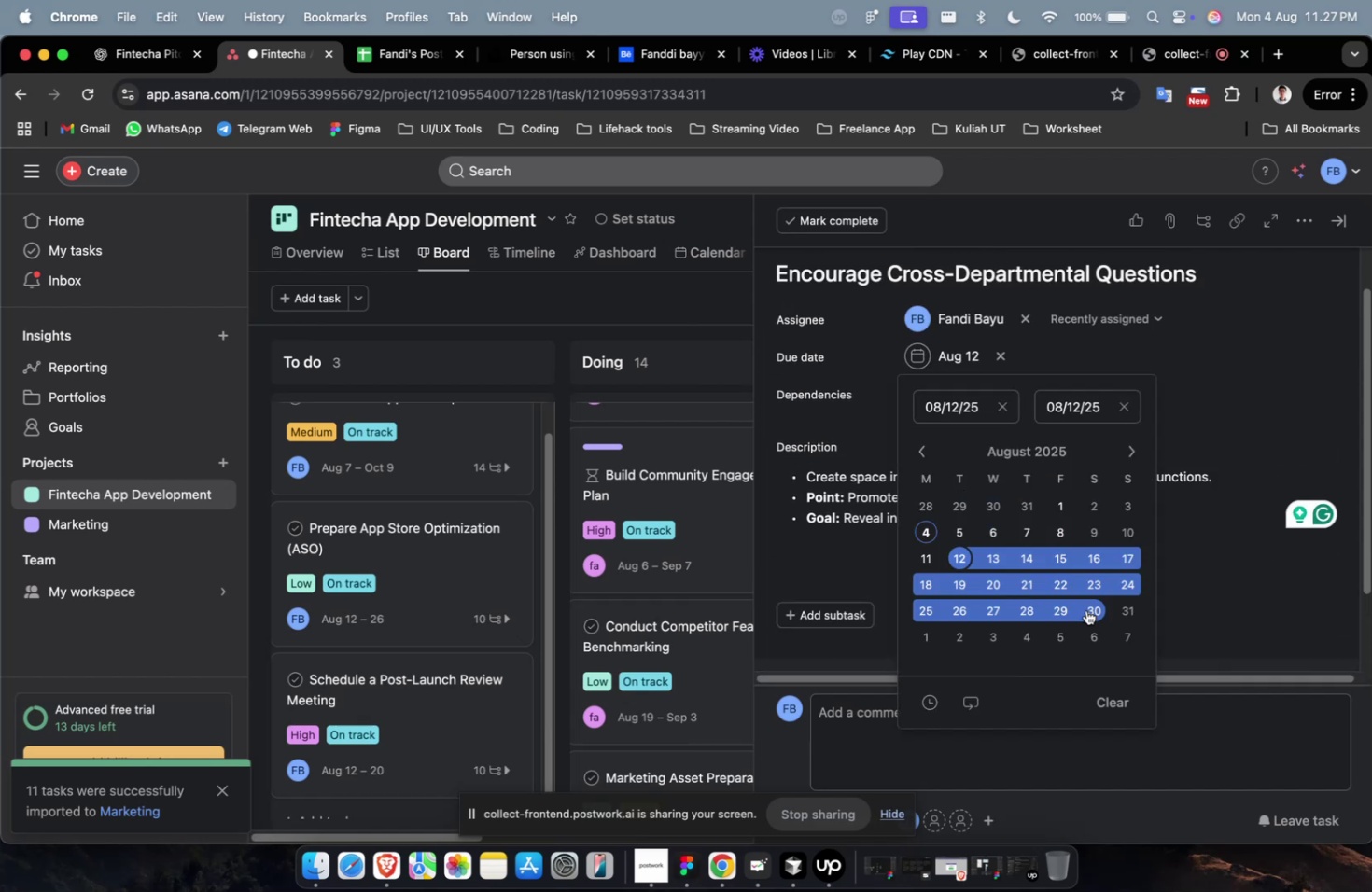 
left_click([1087, 610])
 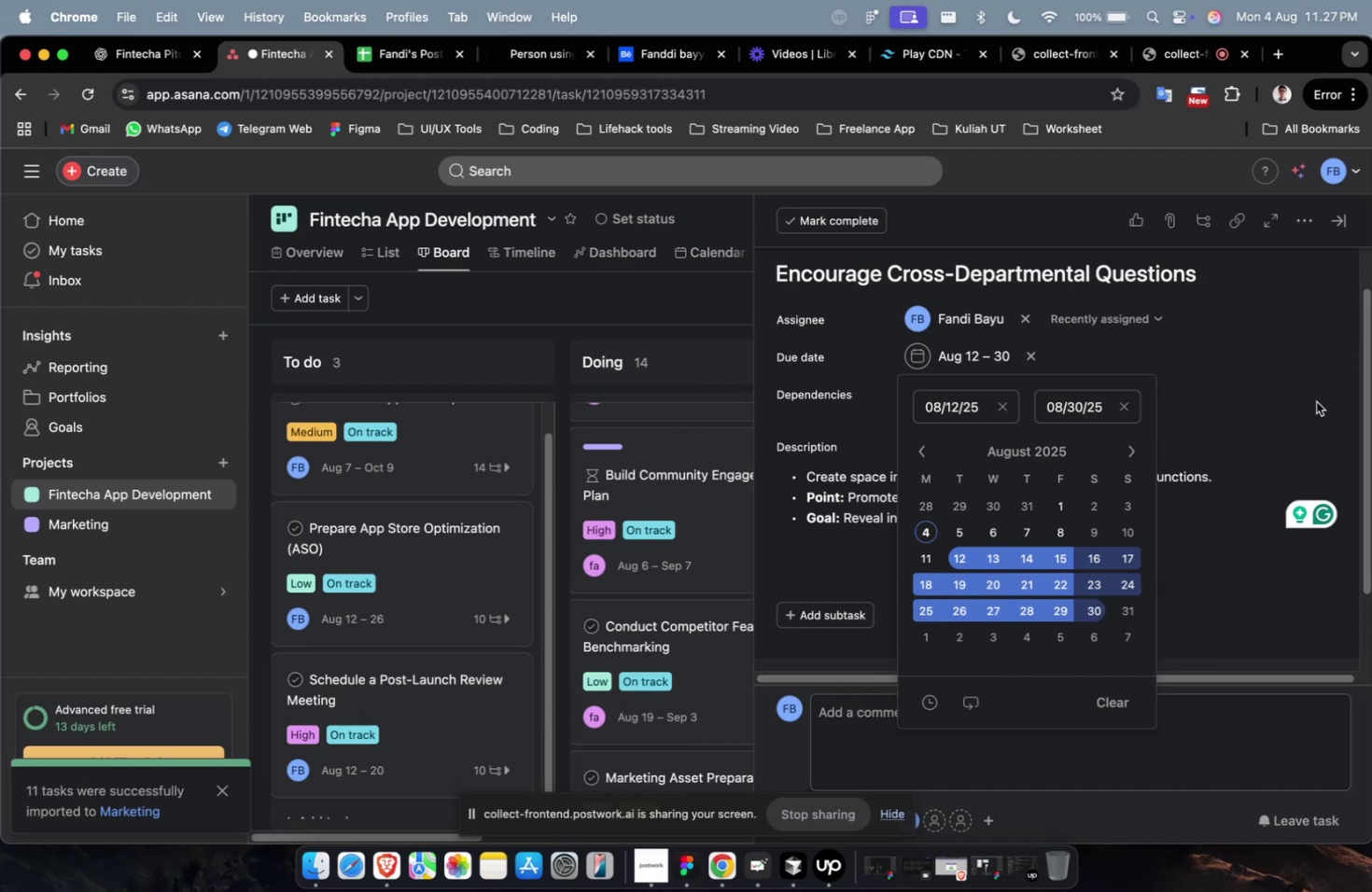 
double_click([1315, 401])
 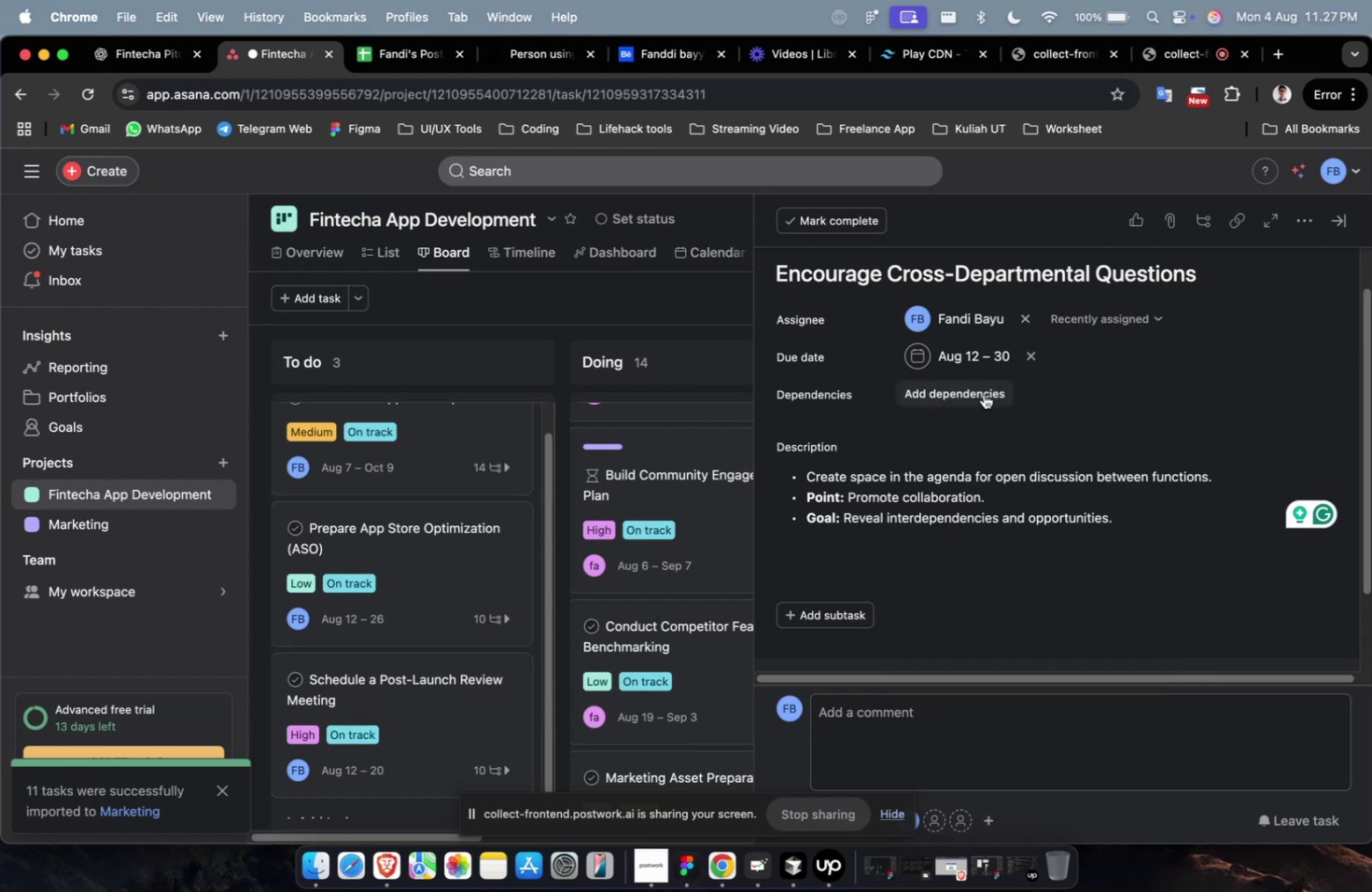 
left_click([983, 394])
 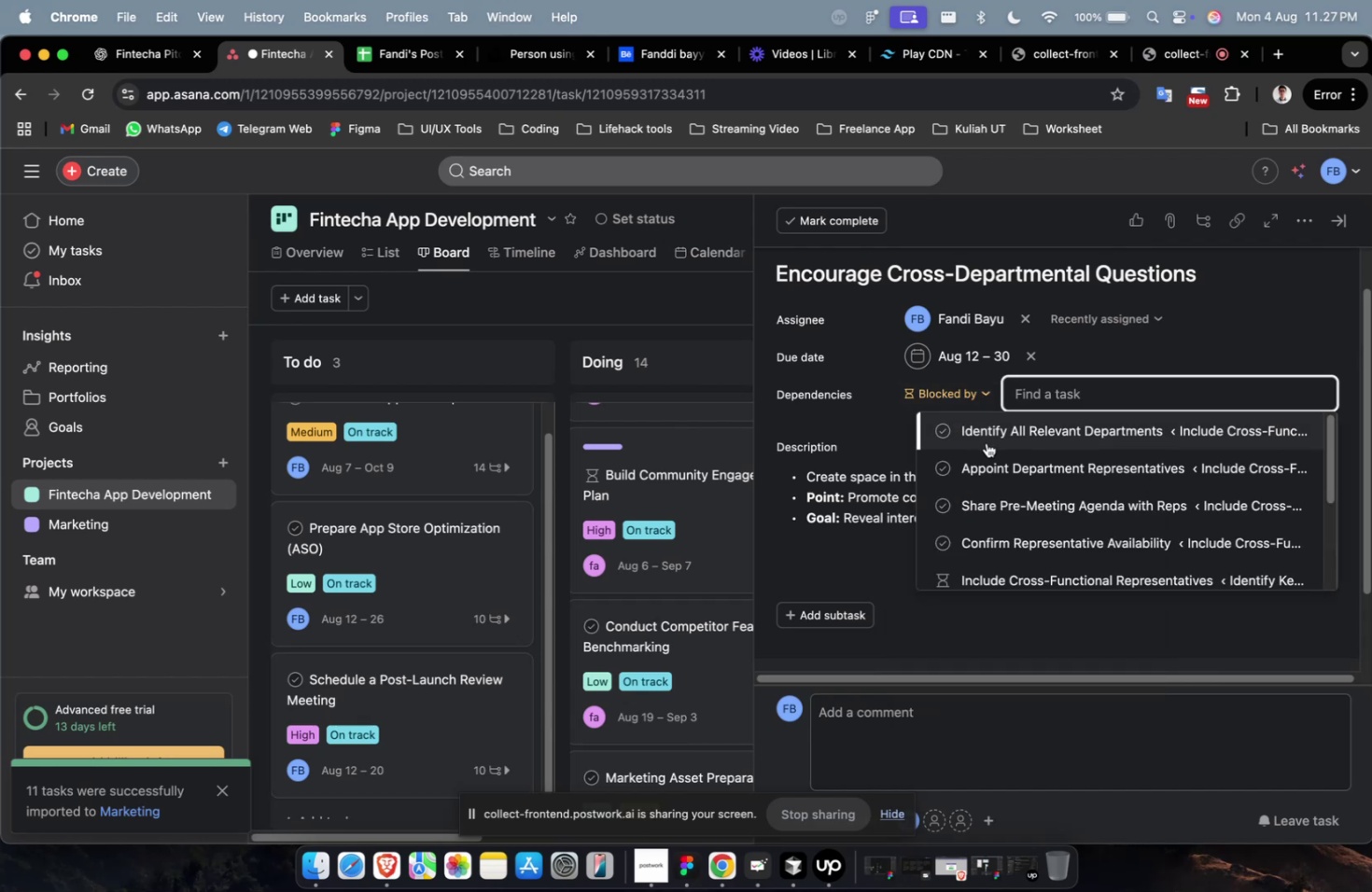 
left_click([986, 442])
 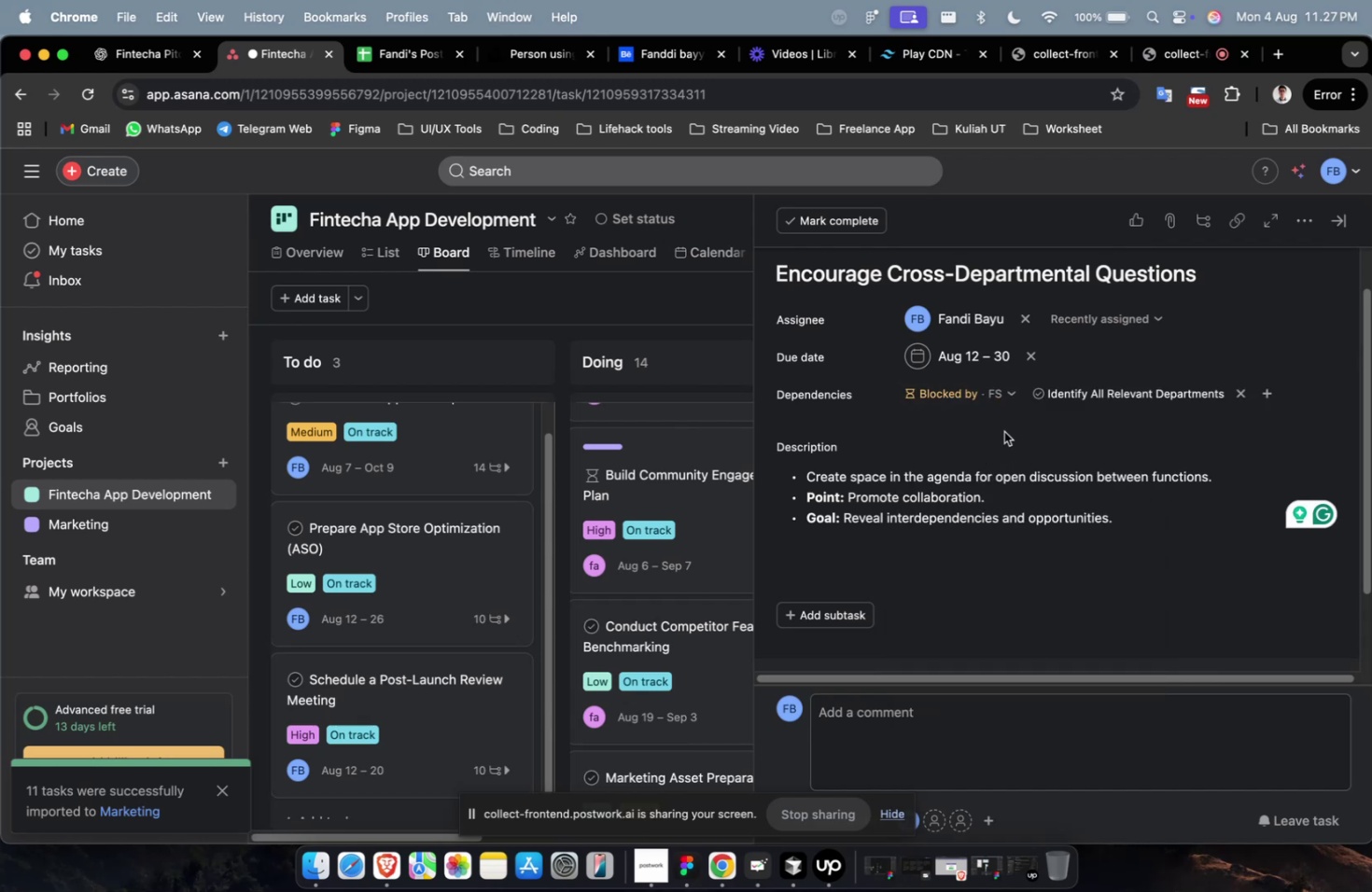 
scroll: coordinate [1003, 431], scroll_direction: up, amount: 10.0
 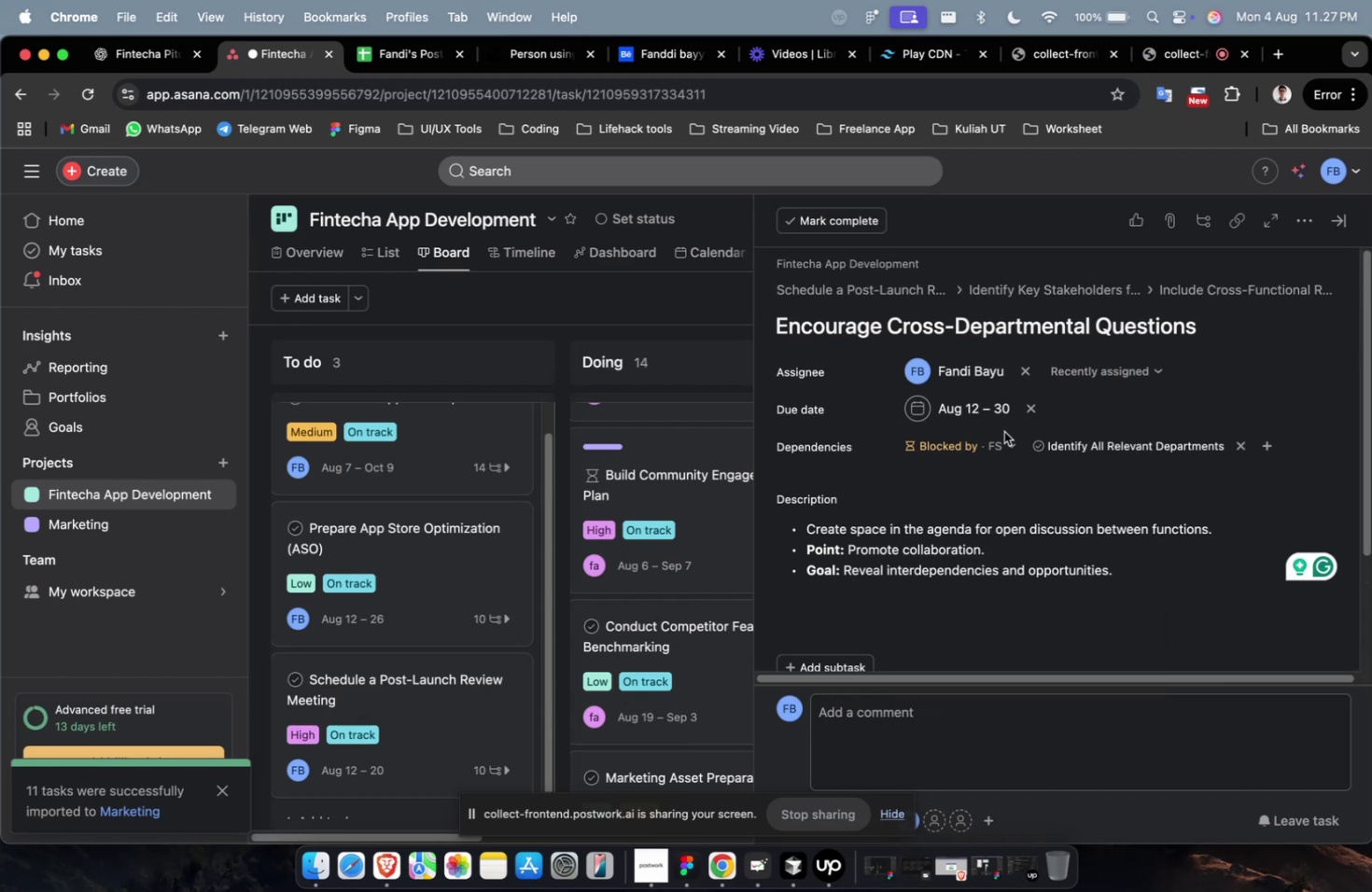 
scroll: coordinate [1003, 431], scroll_direction: down, amount: 8.0
 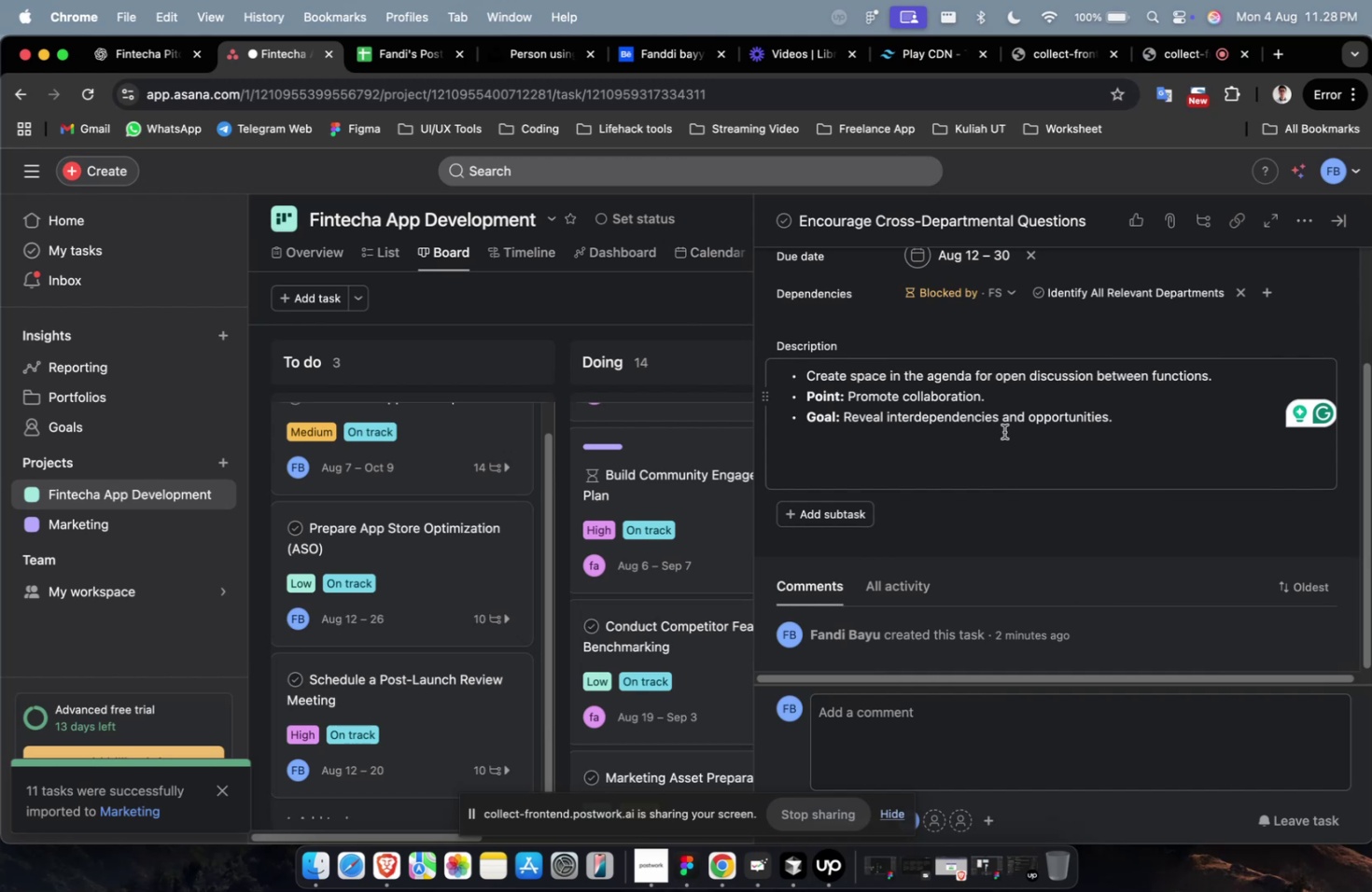 
wait(17.91)
 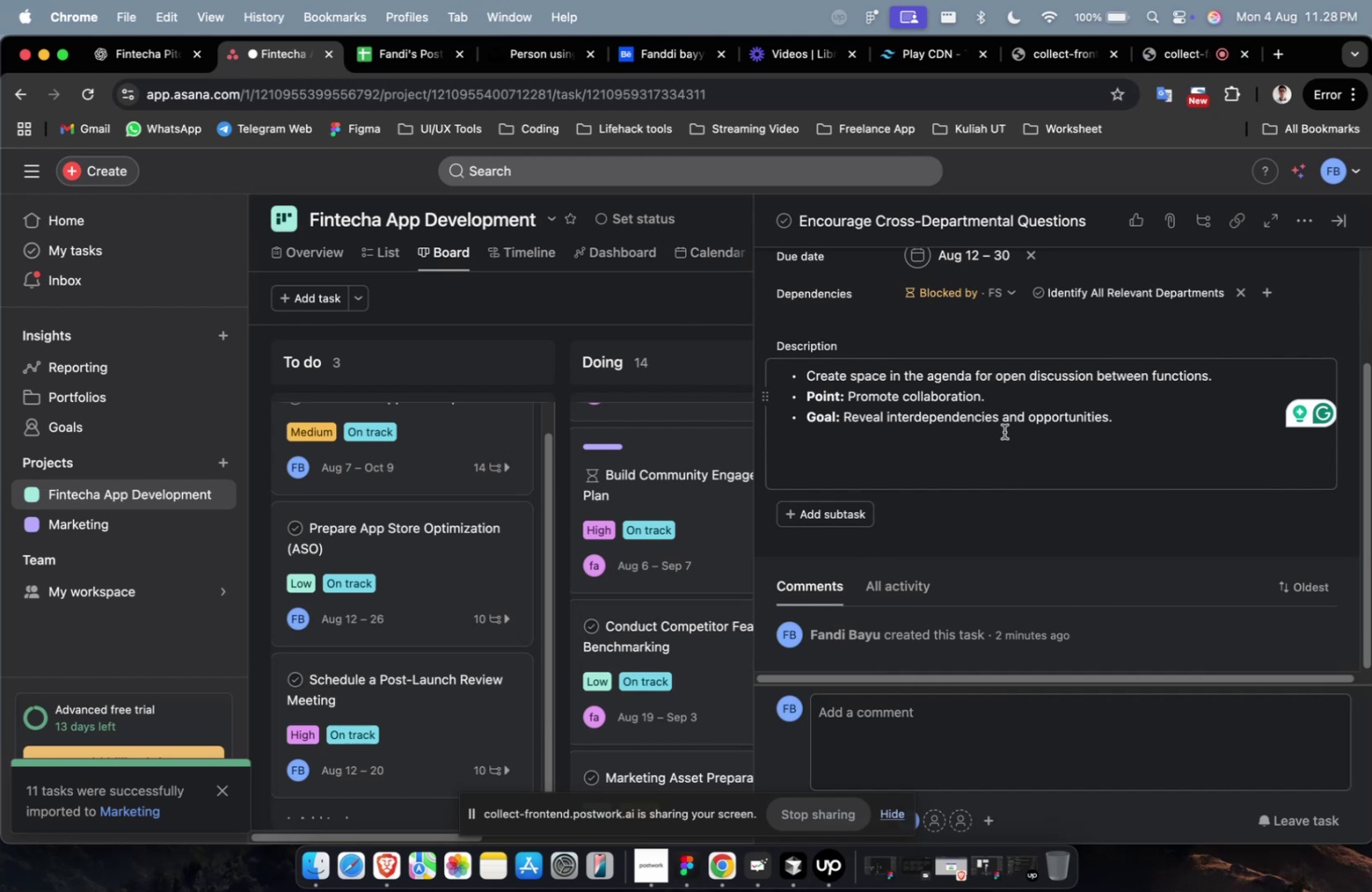 
scroll: coordinate [1003, 431], scroll_direction: up, amount: 11.0
 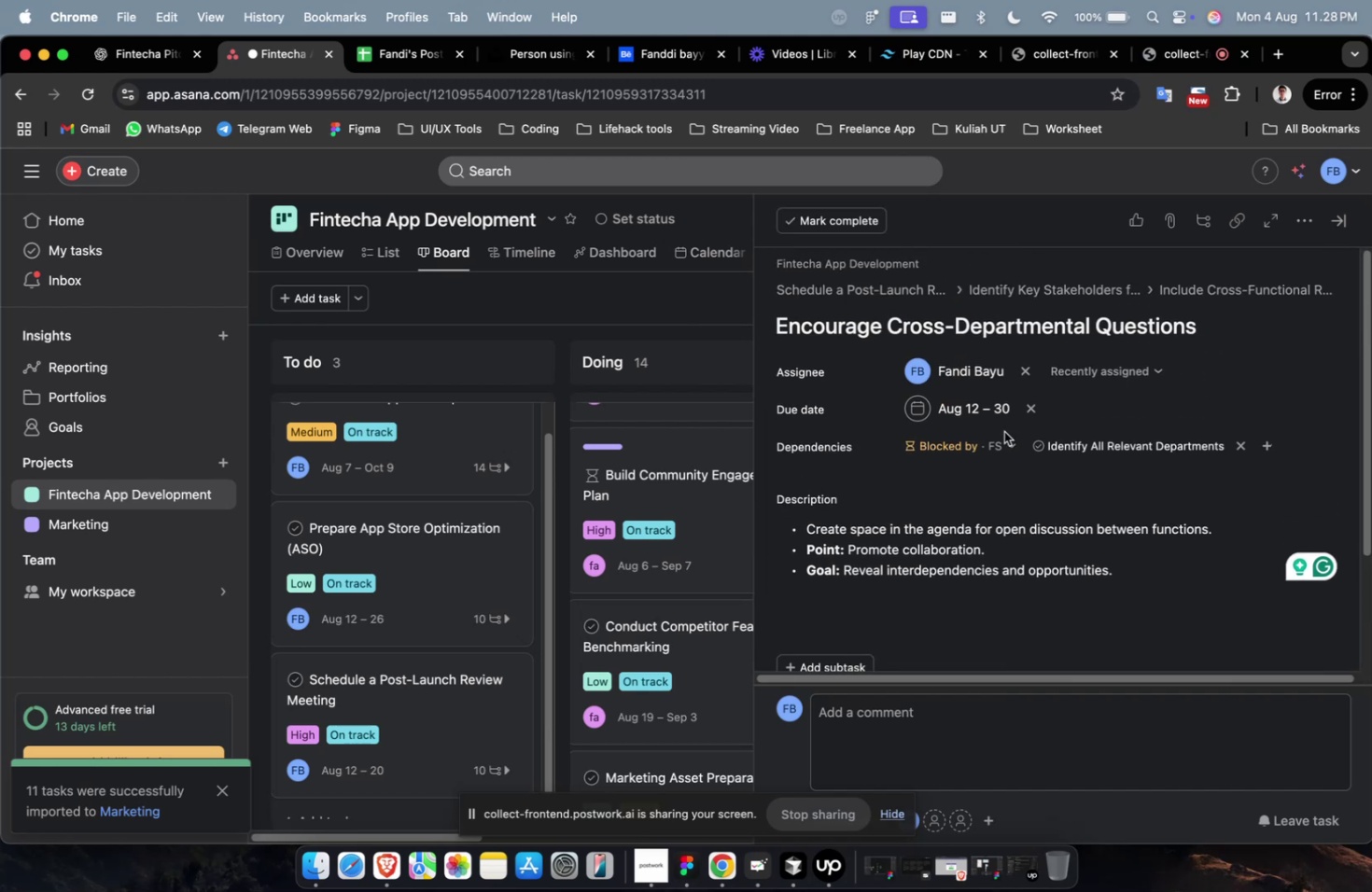 
scroll: coordinate [1002, 431], scroll_direction: down, amount: 27.0
 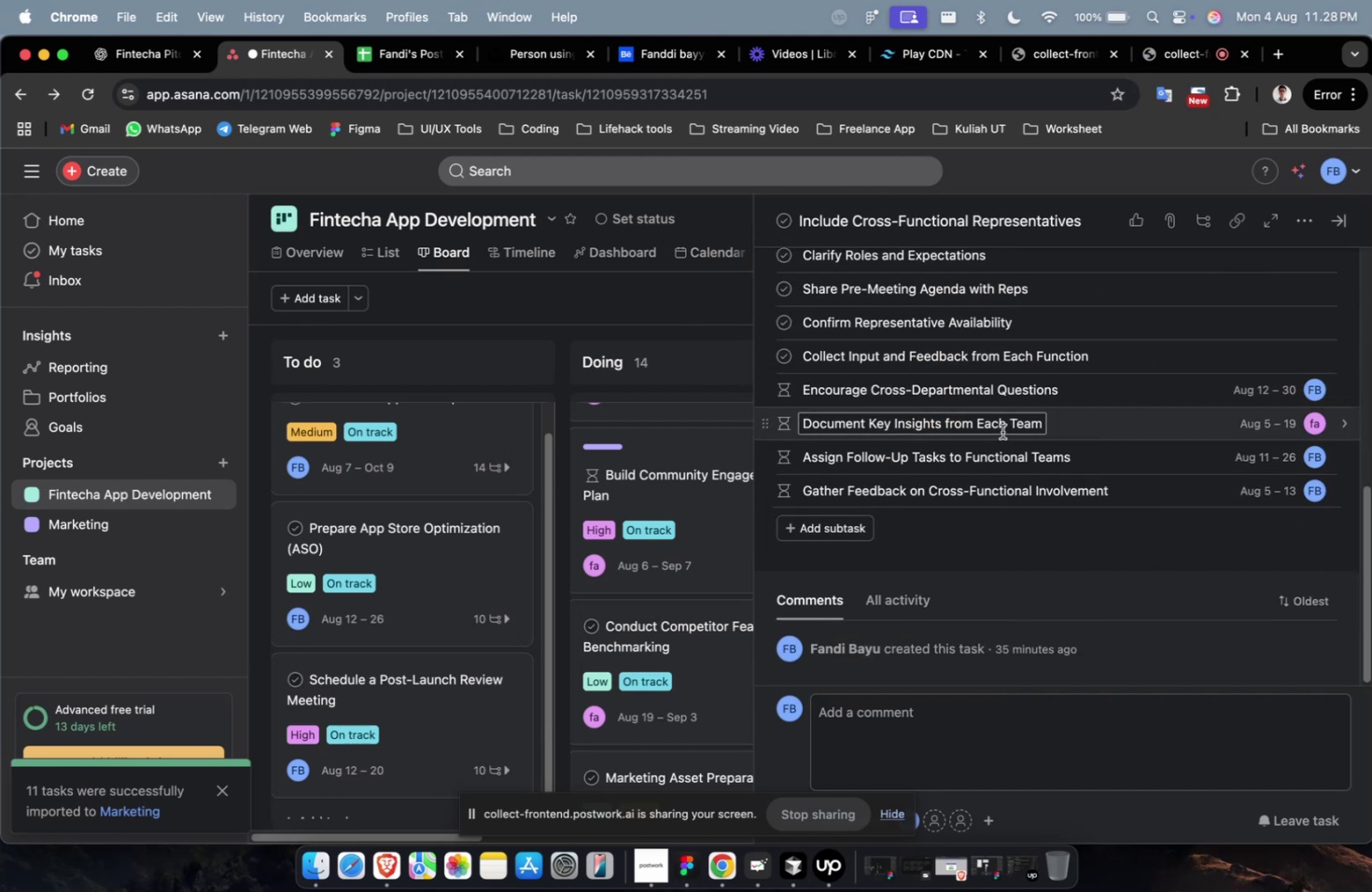 
scroll: coordinate [1001, 431], scroll_direction: up, amount: 1.0
 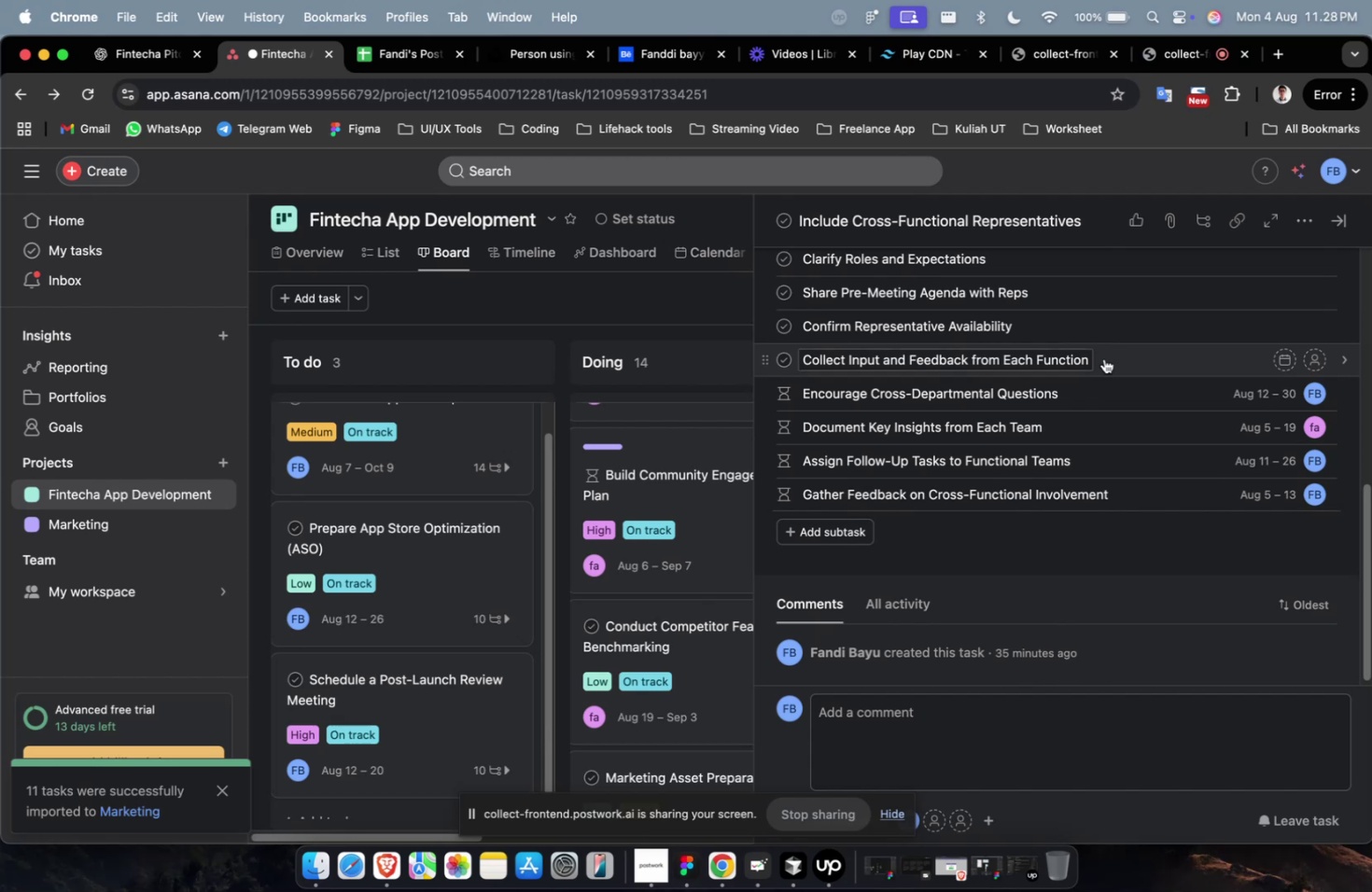 
left_click([1116, 358])
 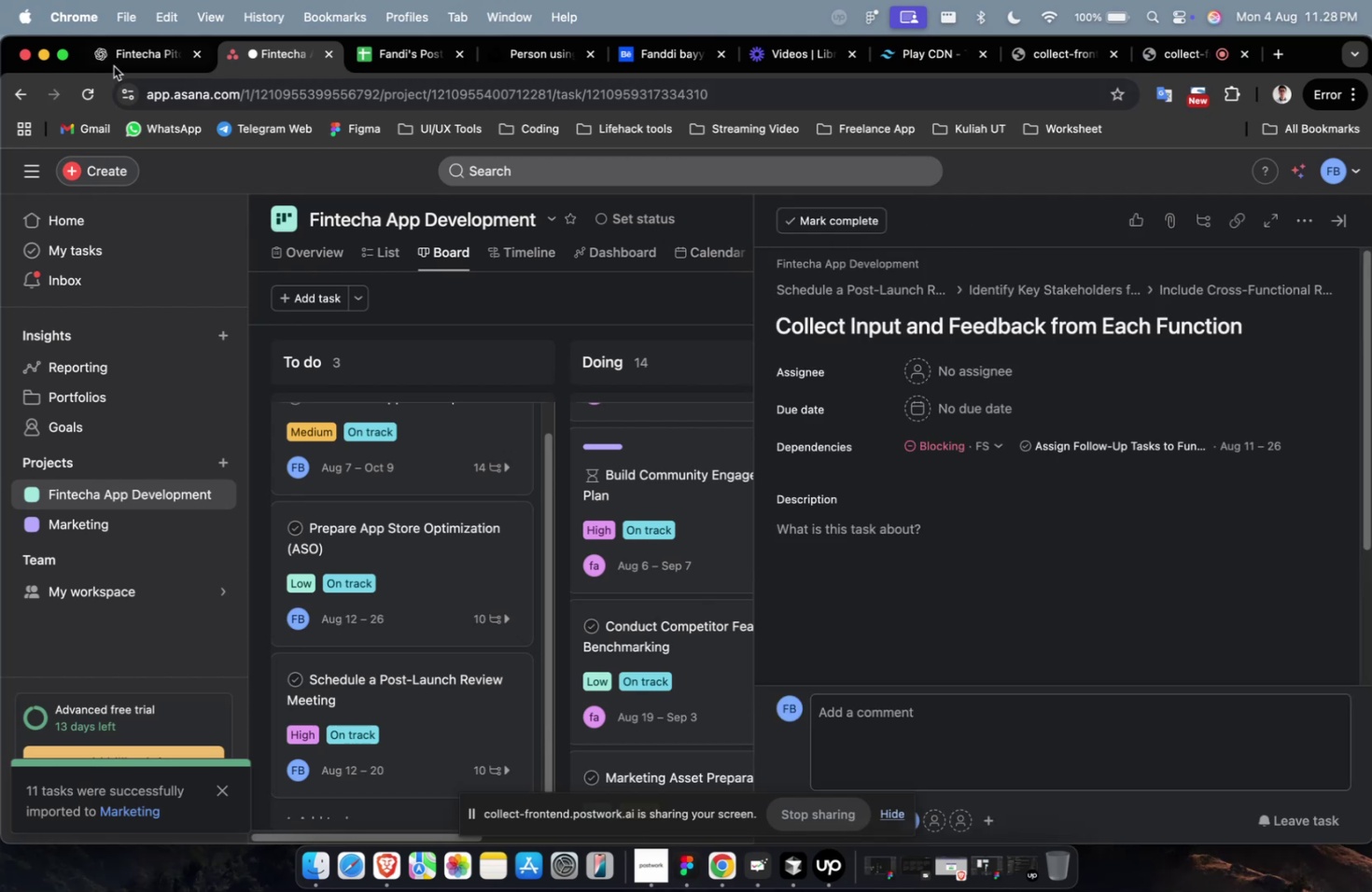 
left_click([115, 62])
 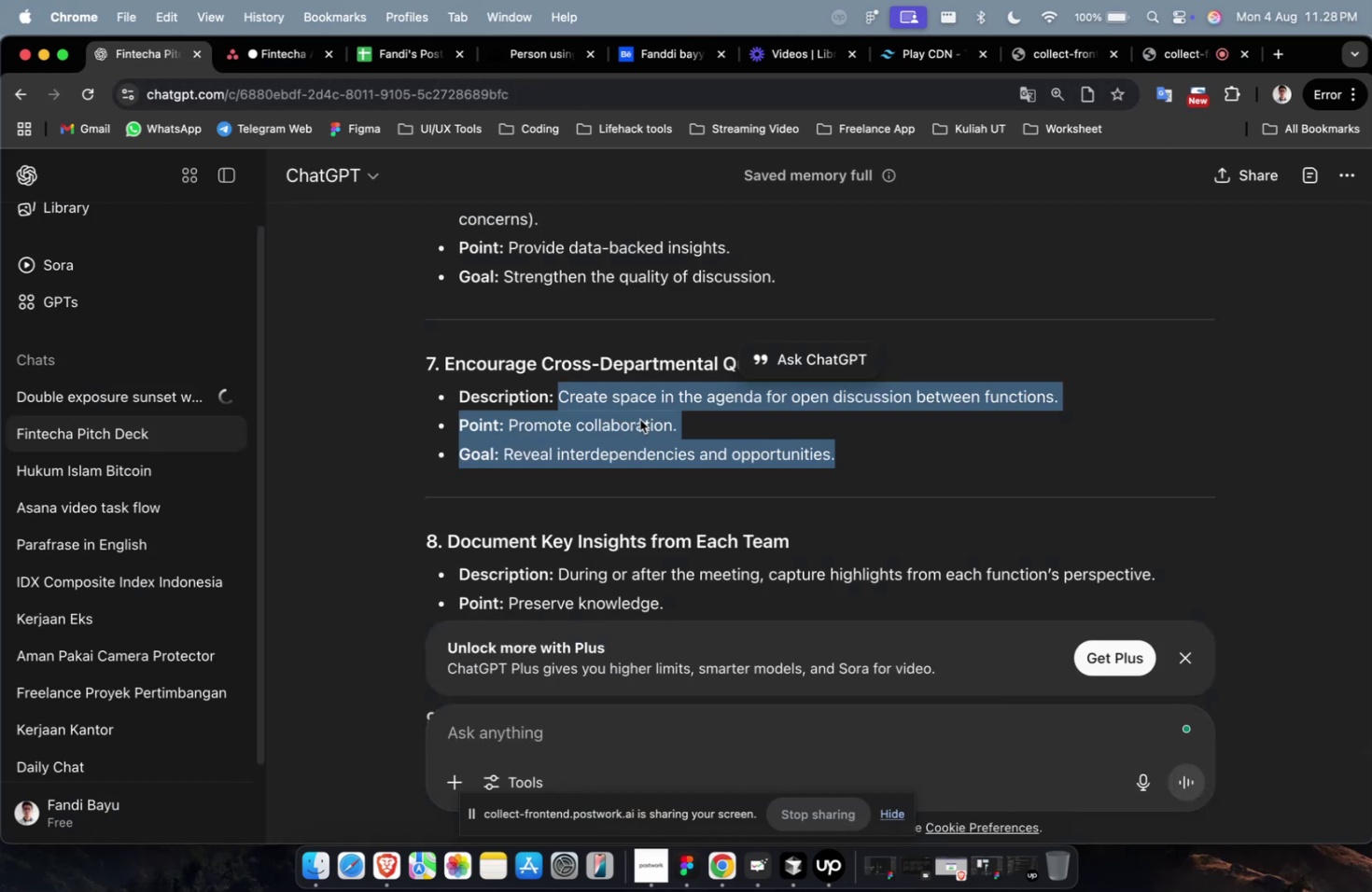 
scroll: coordinate [639, 419], scroll_direction: up, amount: 7.0
 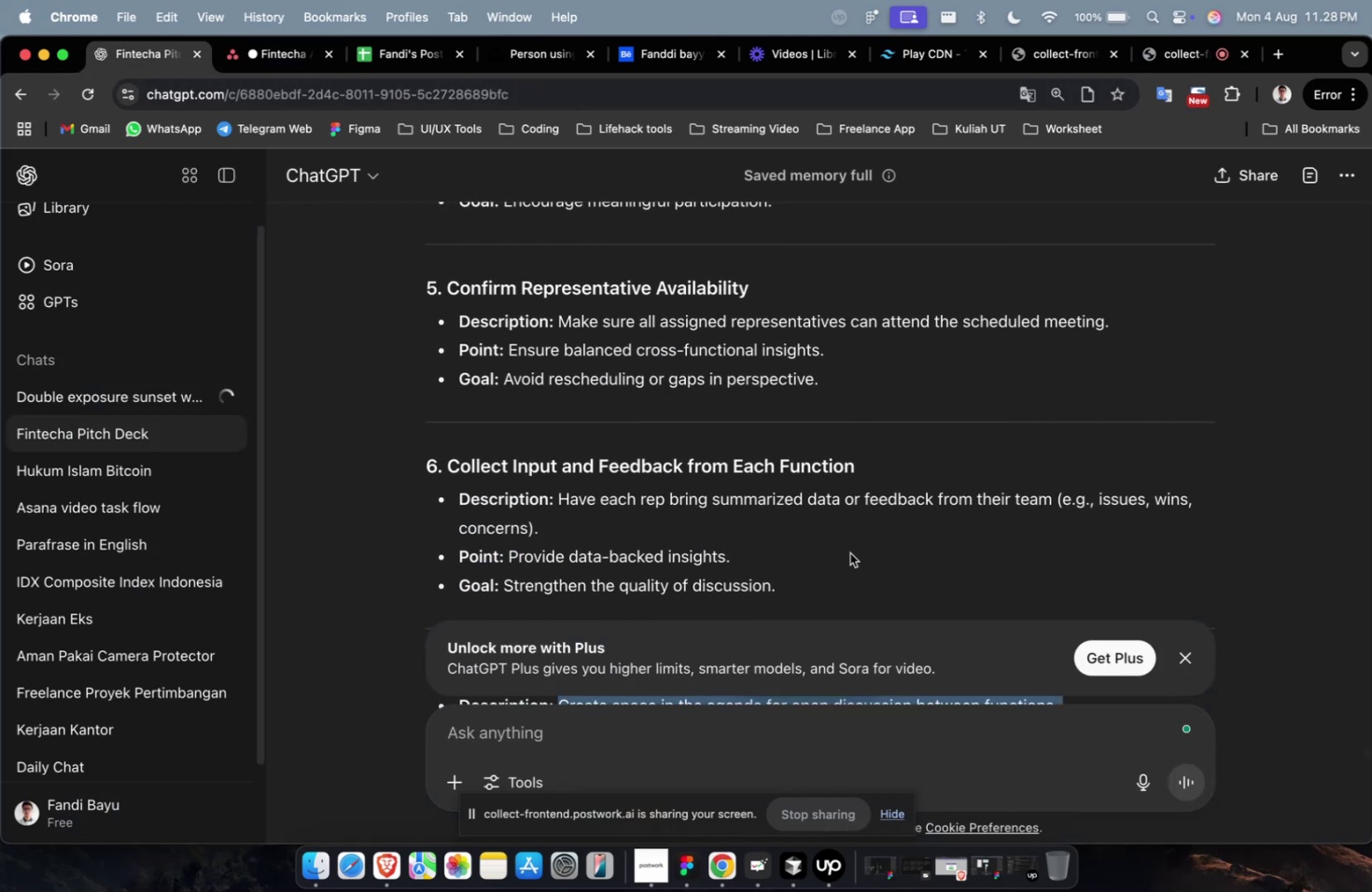 
scroll: coordinate [825, 542], scroll_direction: down, amount: 2.0
 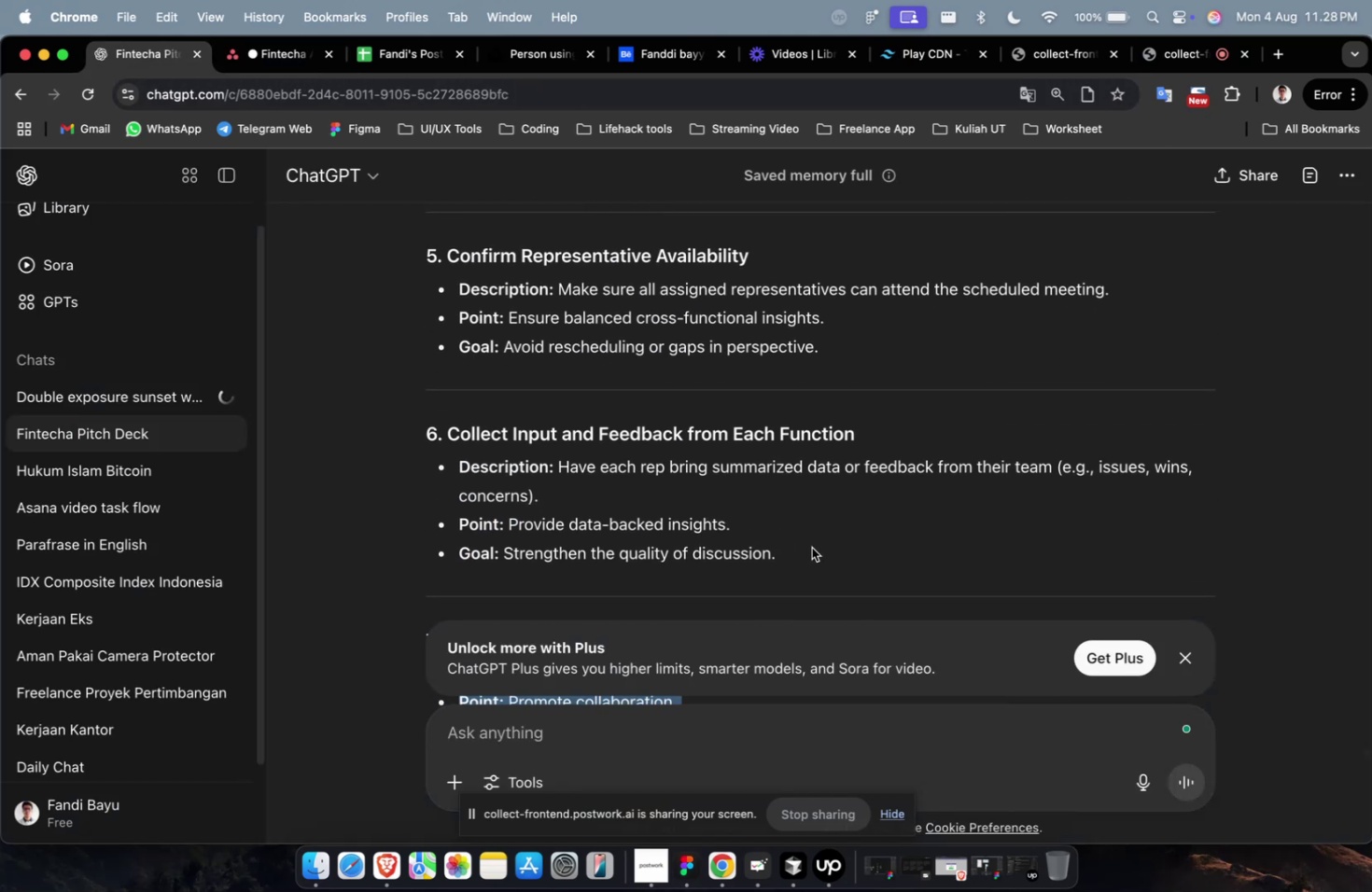 
left_click_drag(start_coordinate=[808, 550], to_coordinate=[558, 476])
 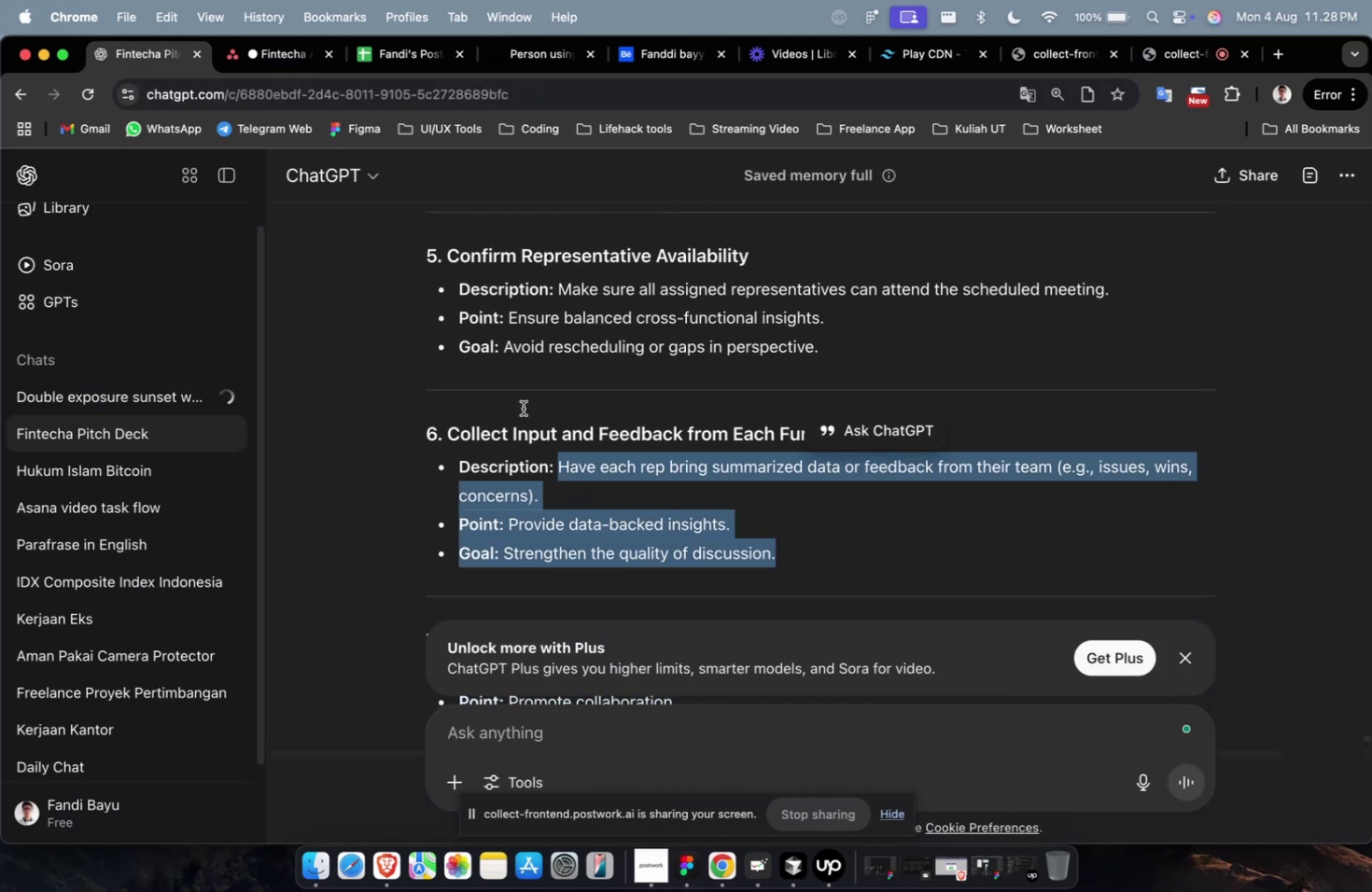 
key(Meta+C)
 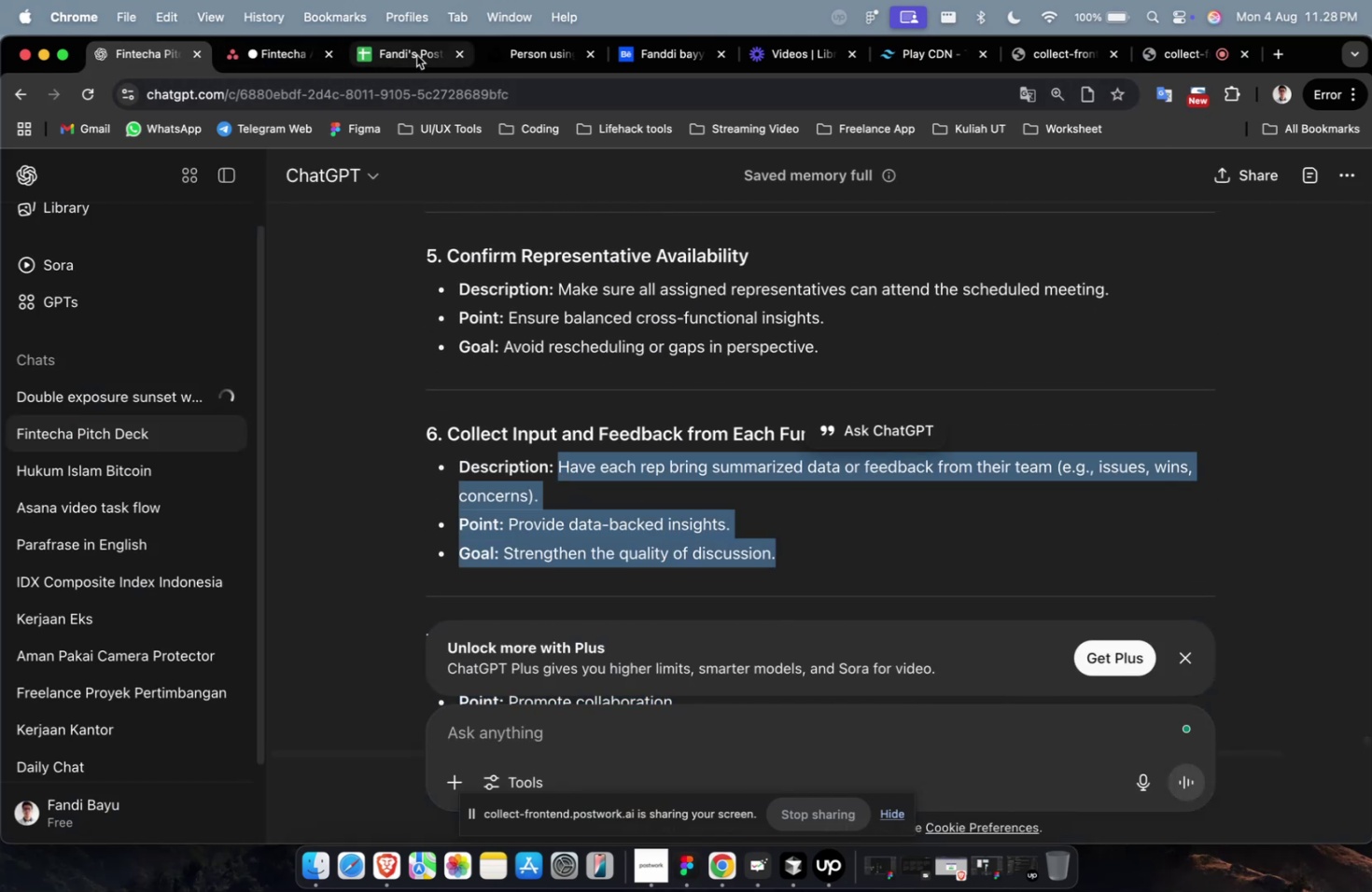 
left_click([419, 53])
 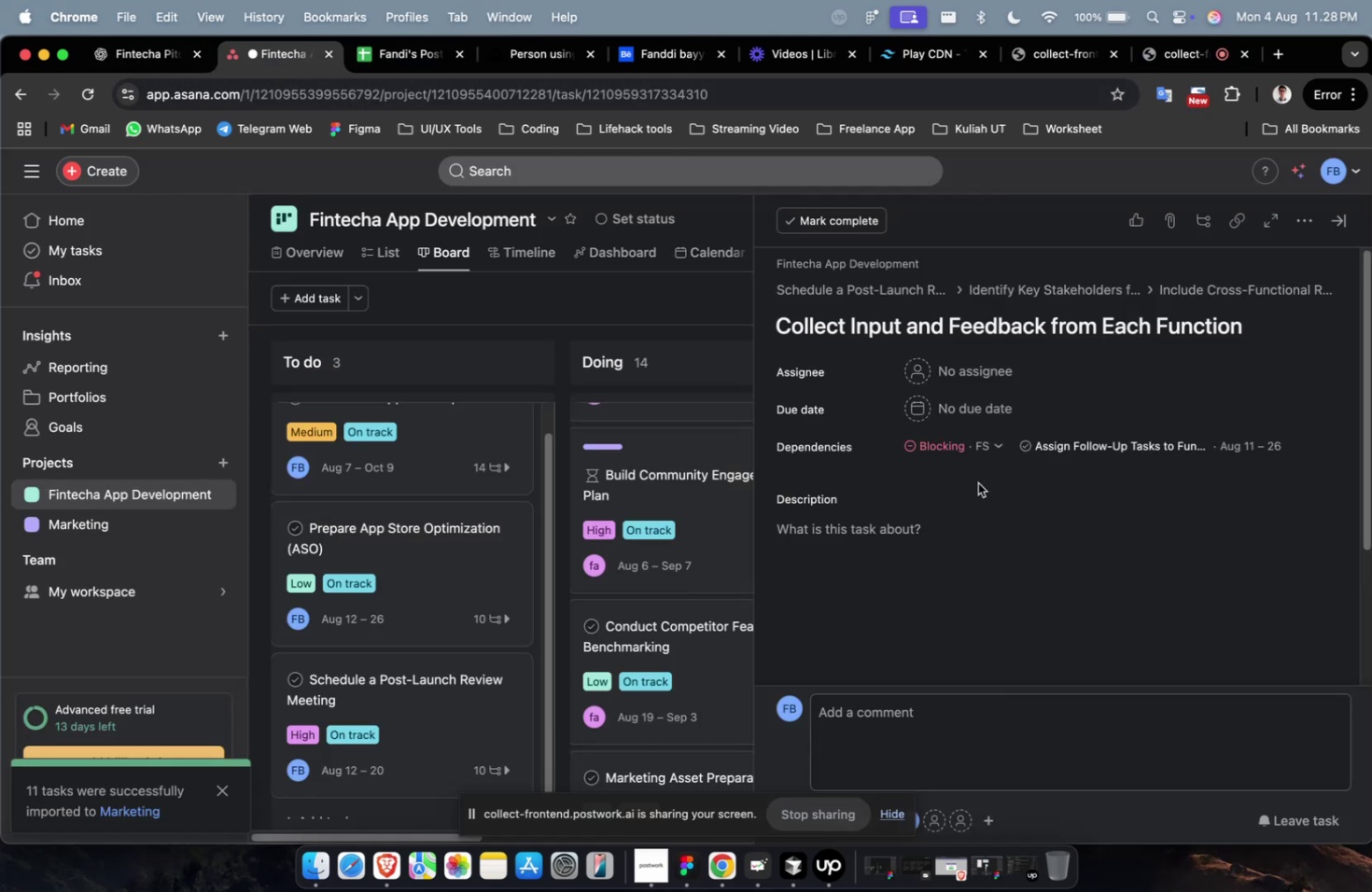 
left_click([967, 573])
 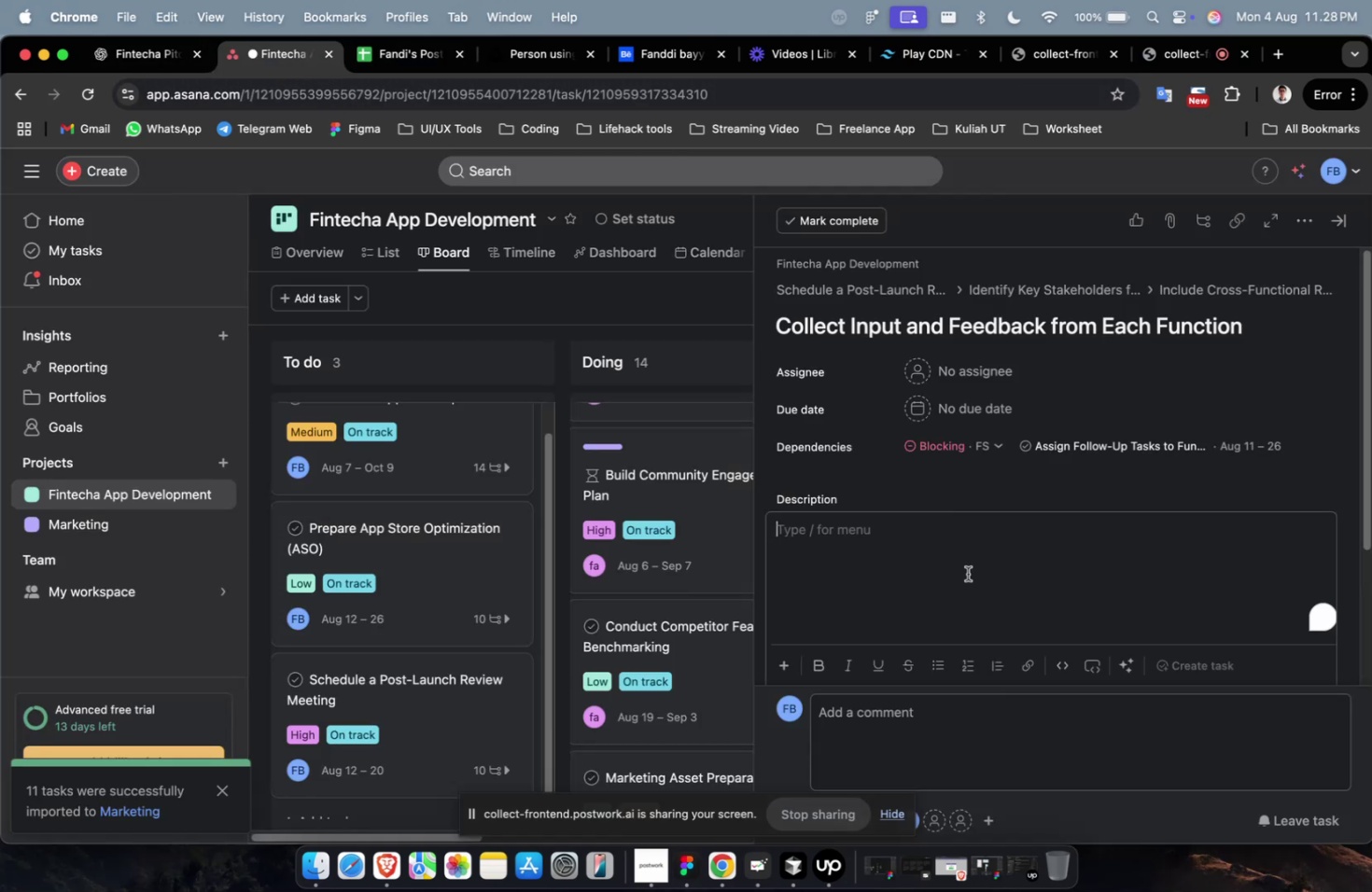 
key(Meta+V)
 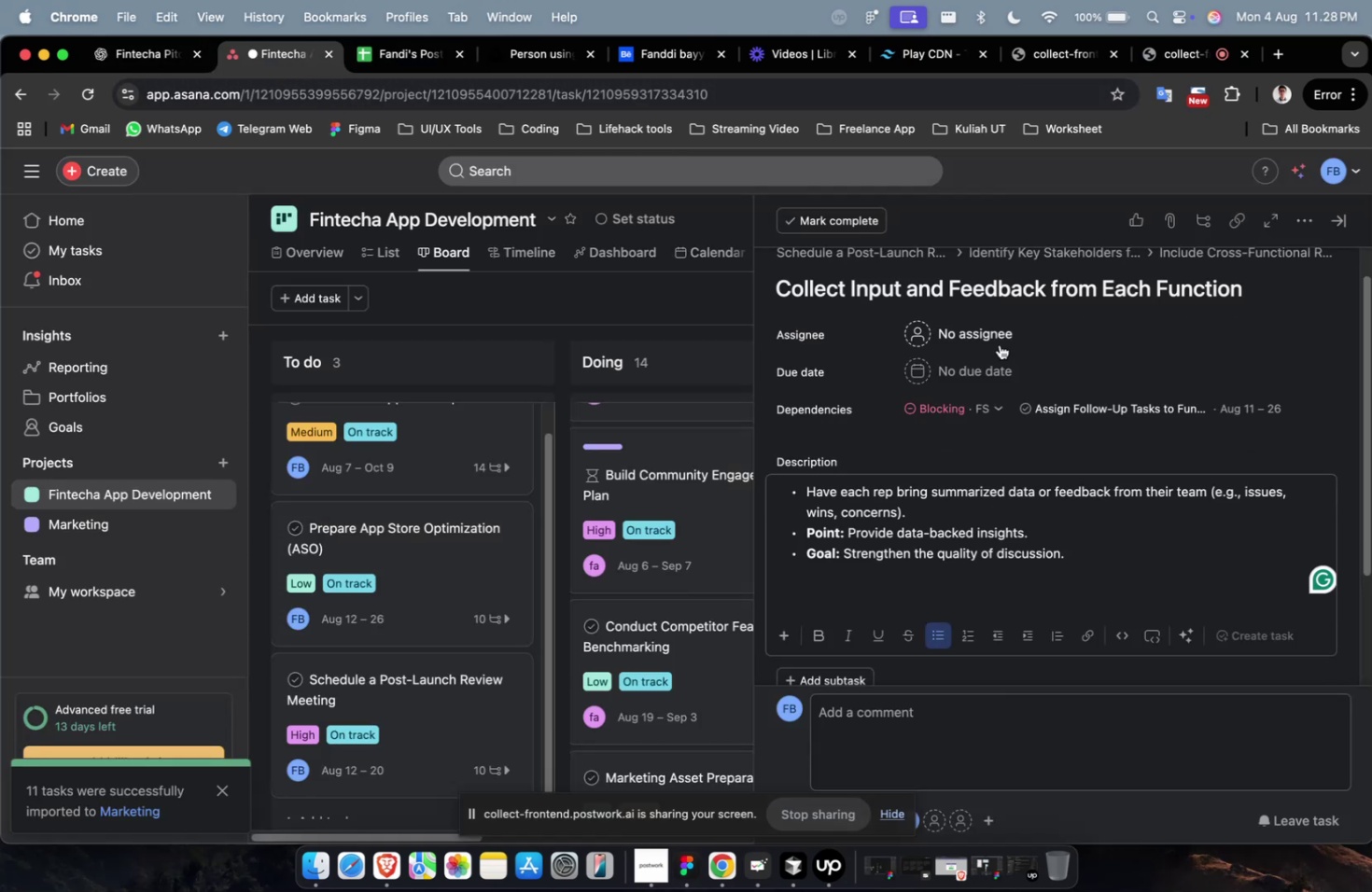 
left_click([994, 345])
 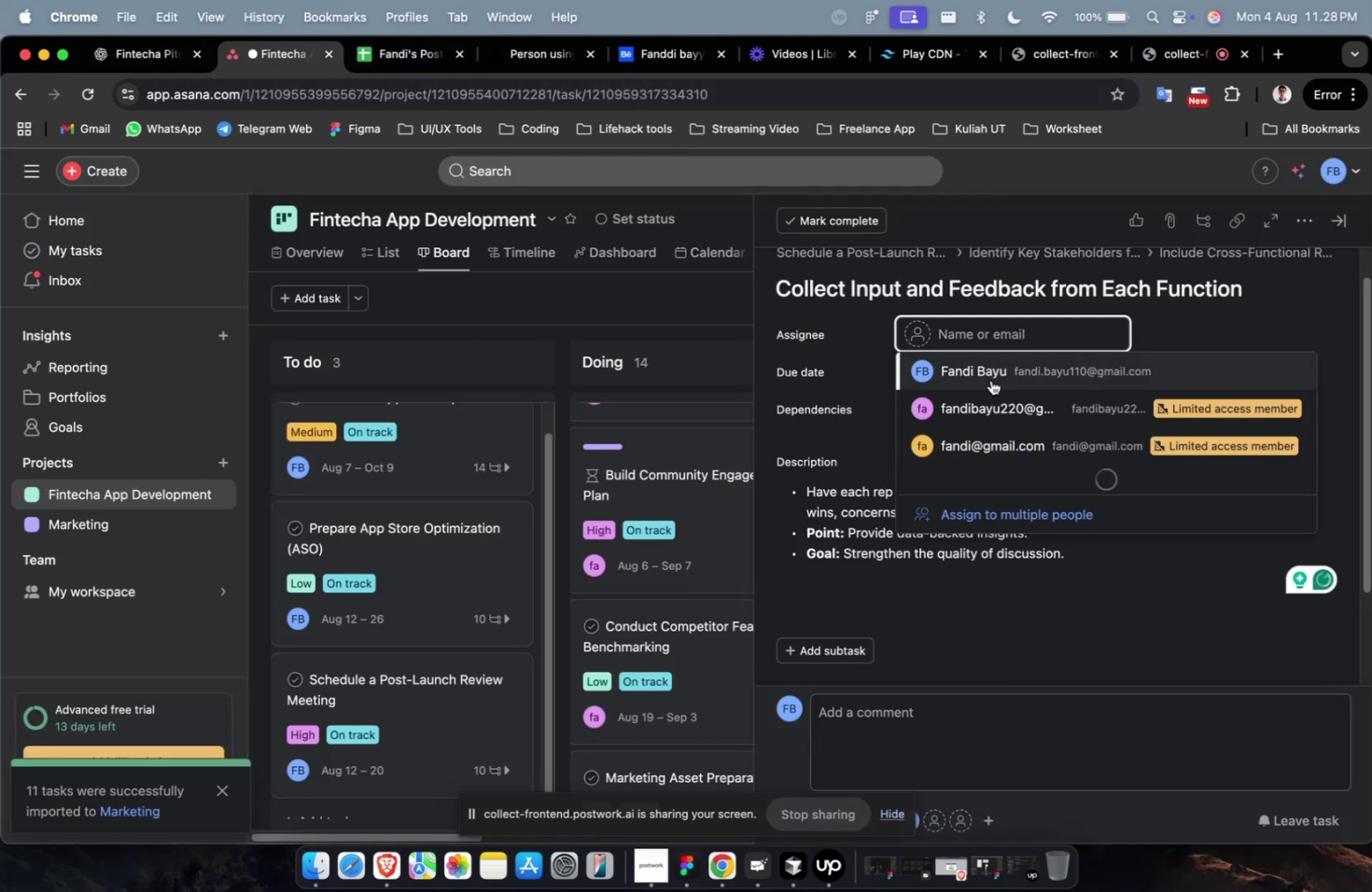 
double_click([990, 380])
 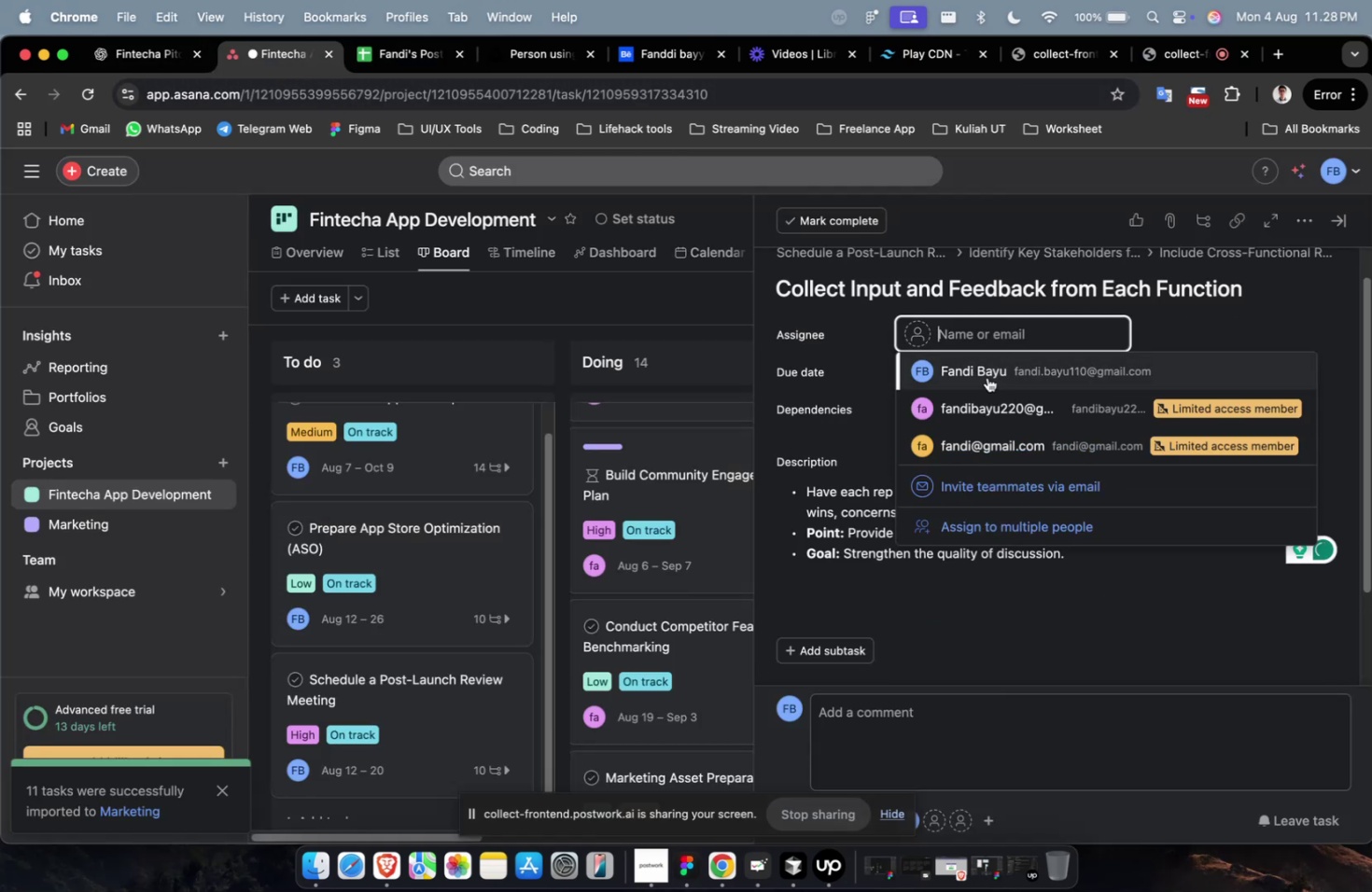 
triple_click([987, 377])
 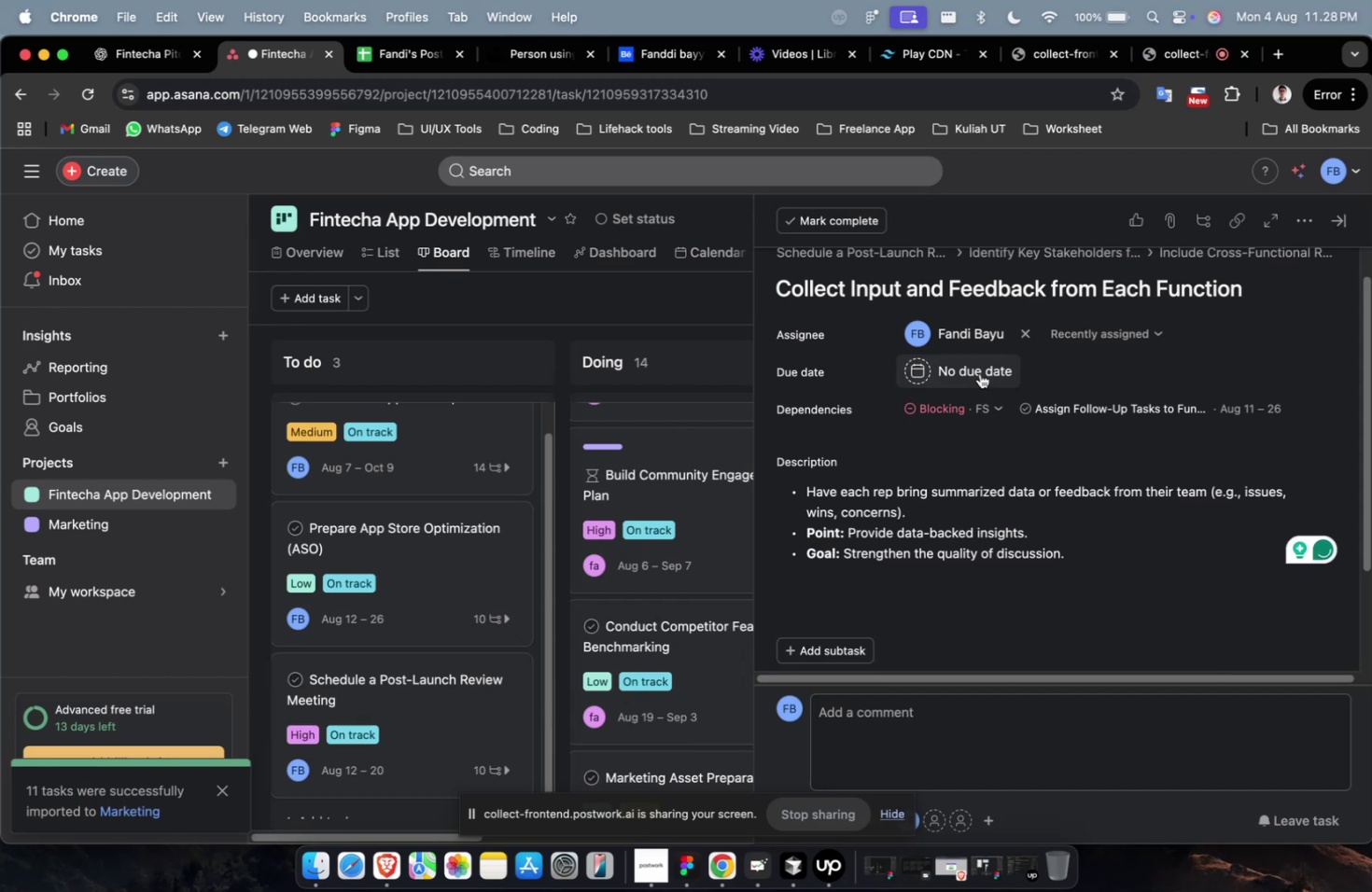 
triple_click([979, 373])
 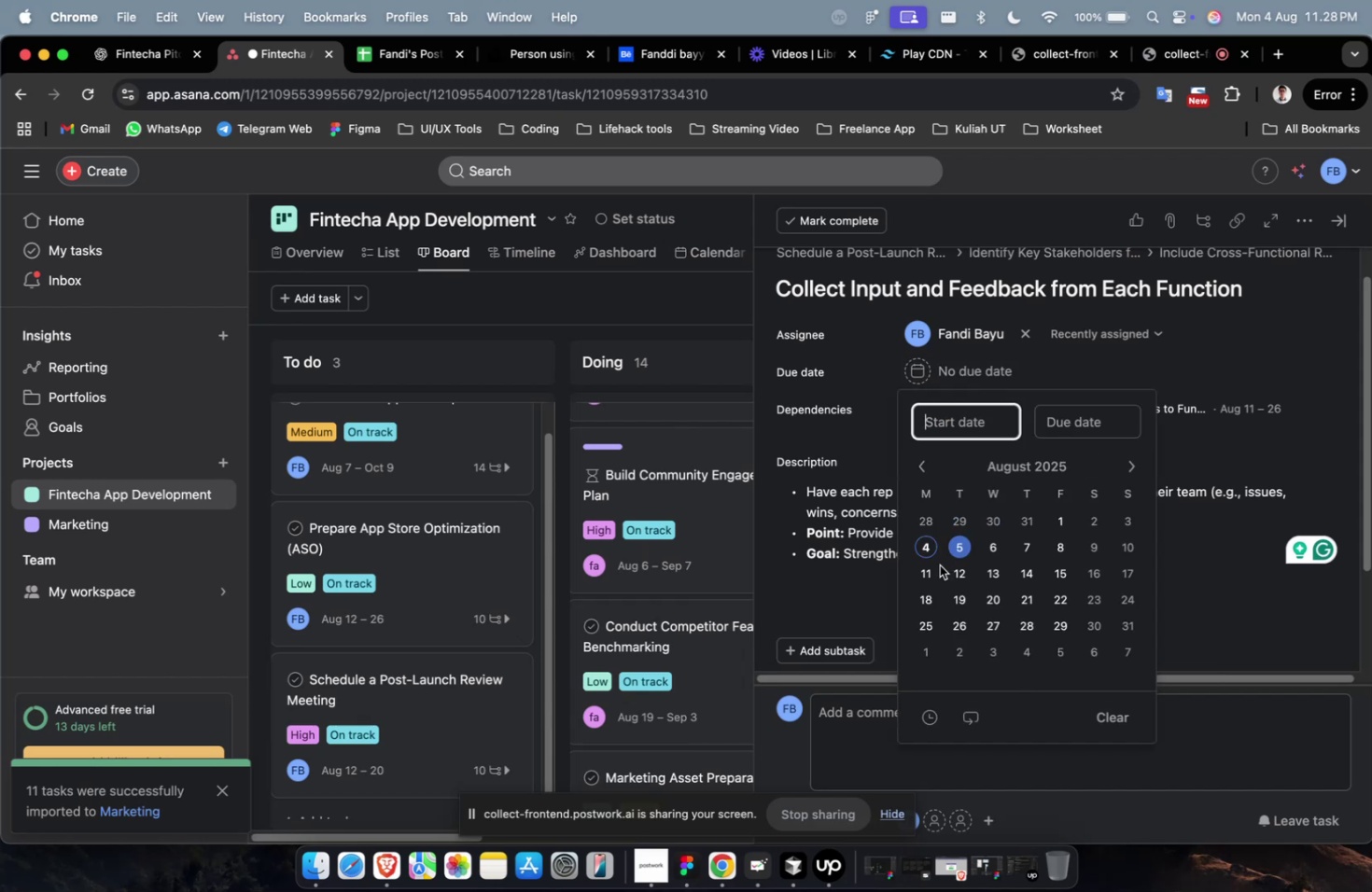 
double_click([931, 566])
 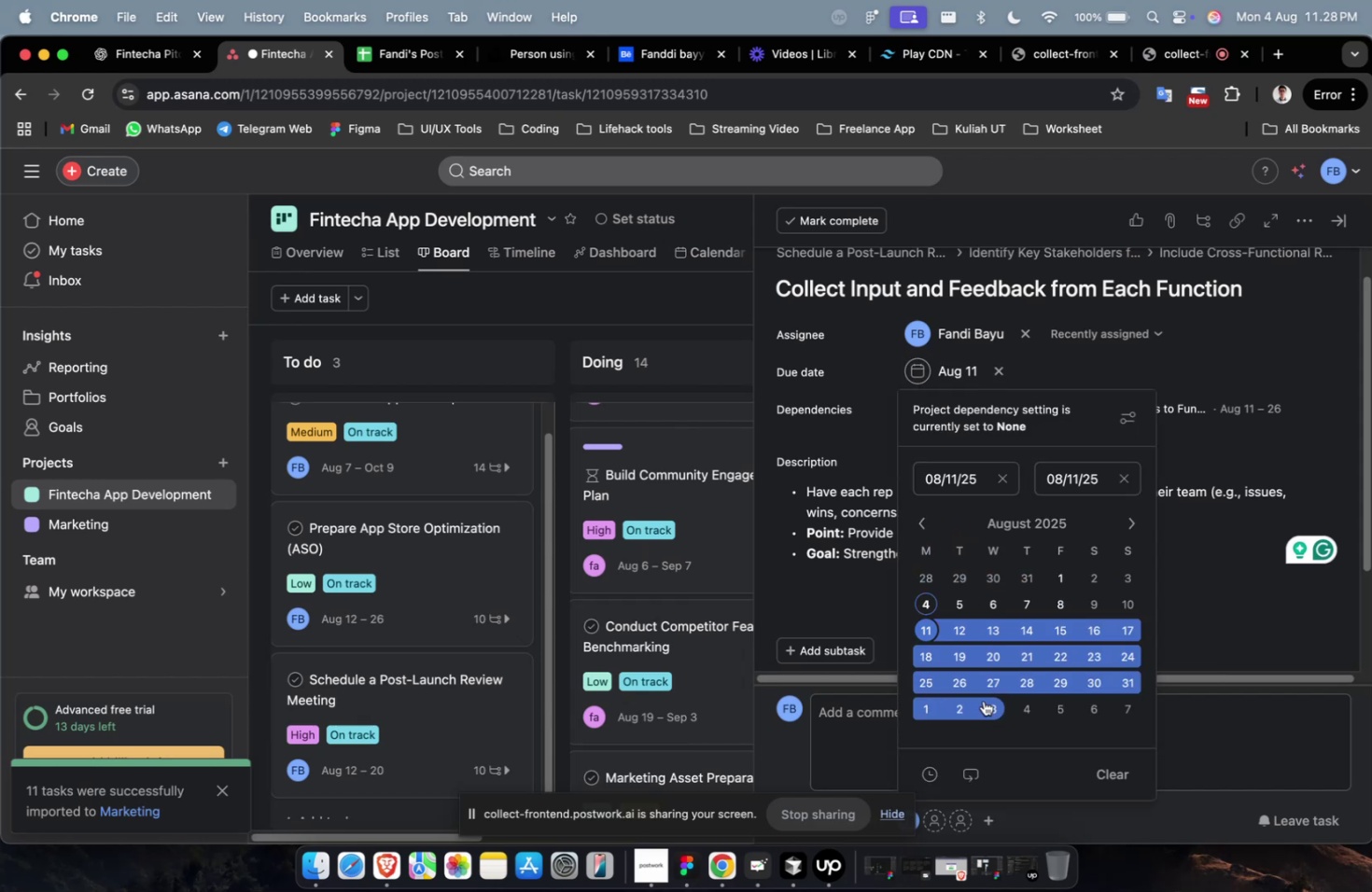 
left_click([984, 695])
 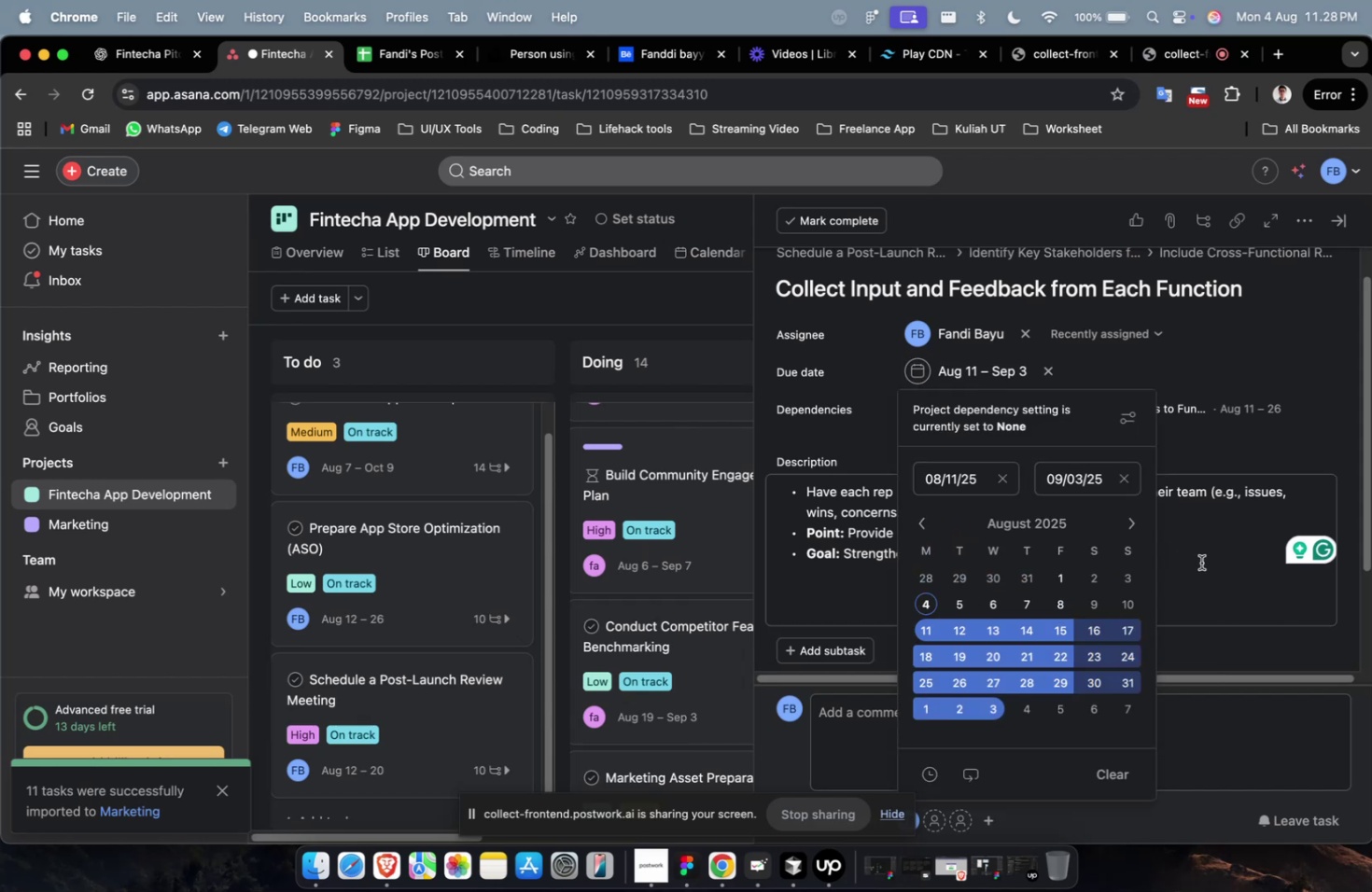 
double_click([1200, 562])
 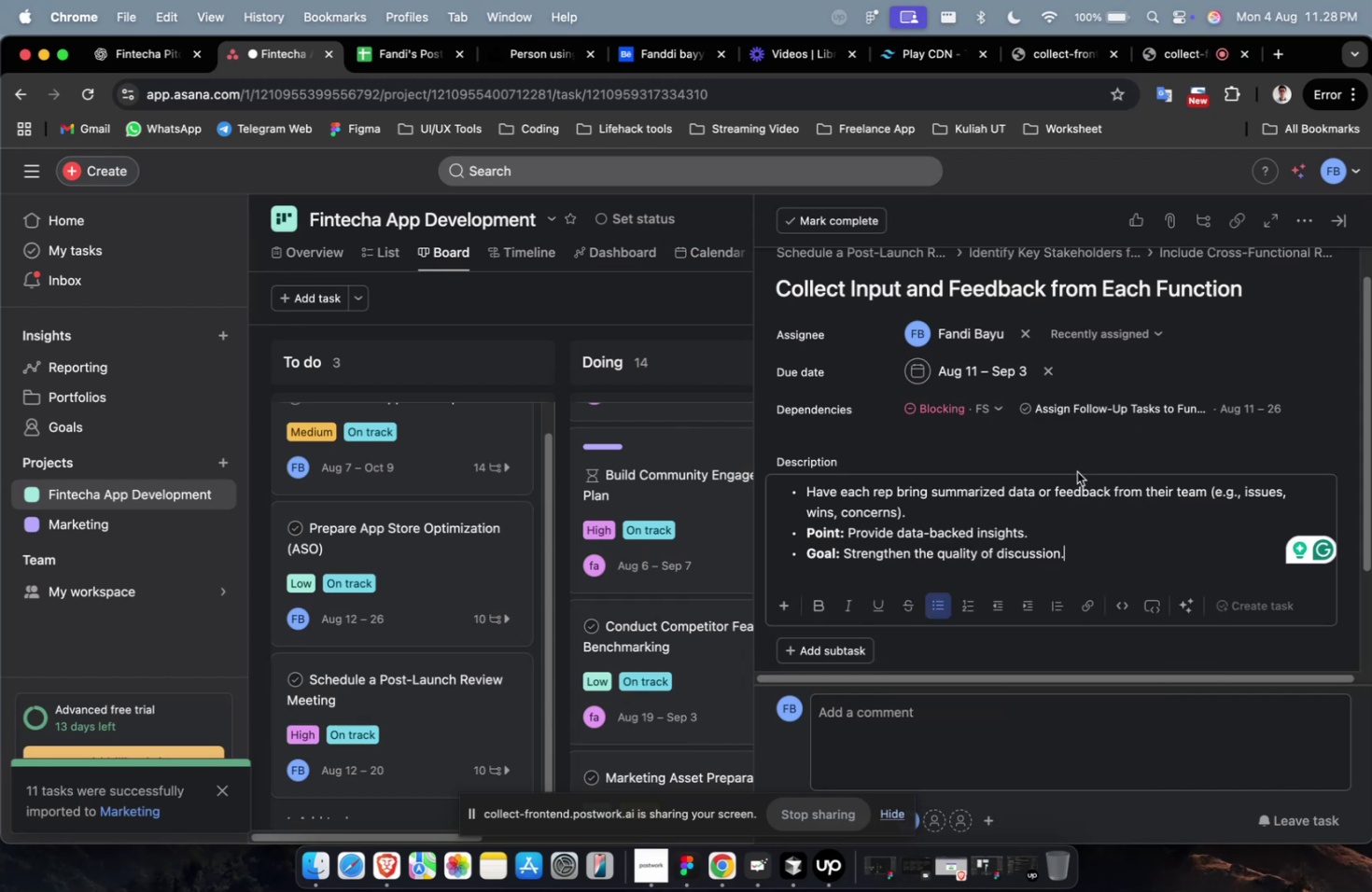 
scroll: coordinate [1081, 481], scroll_direction: down, amount: 8.0
 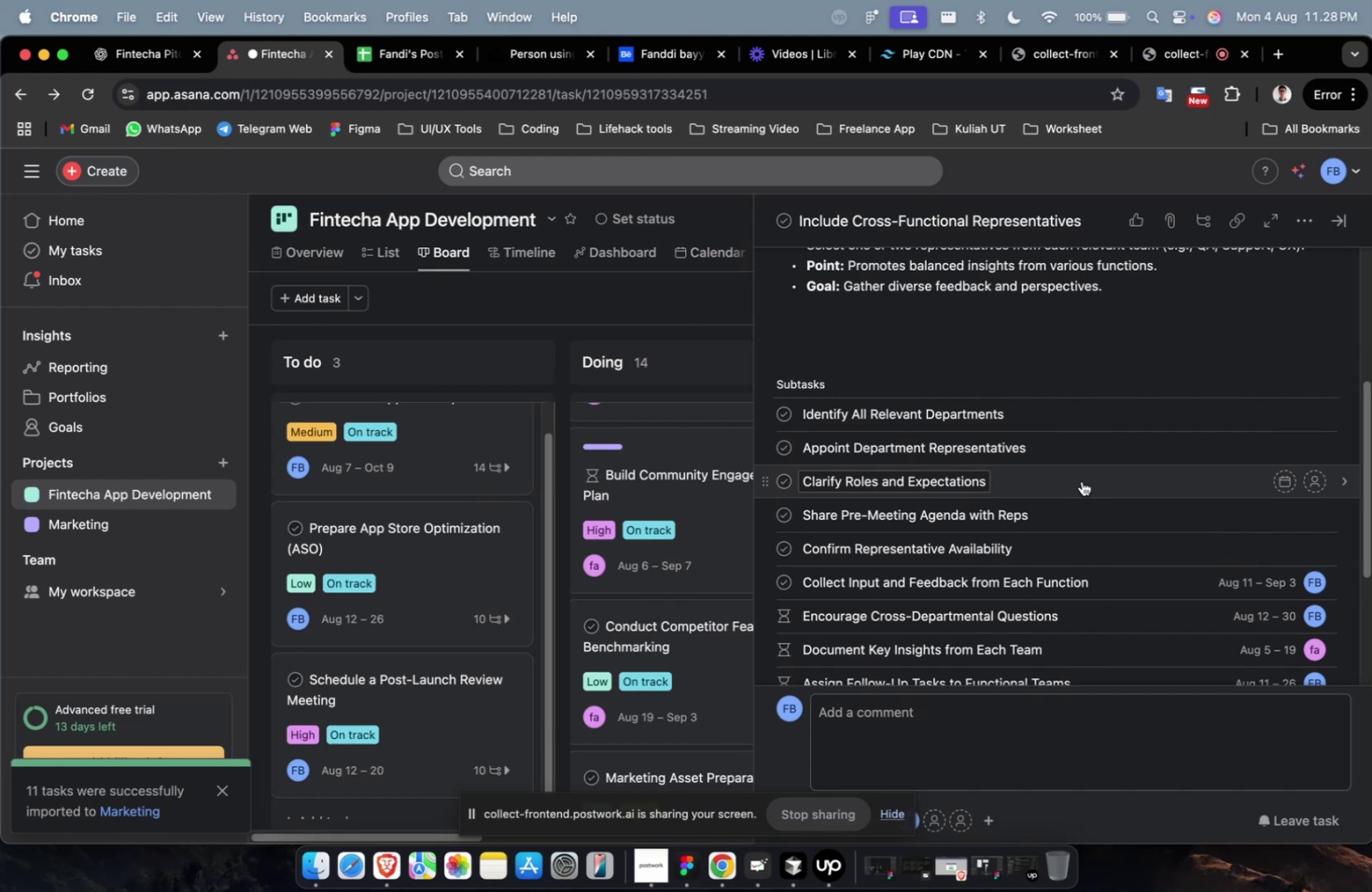 
scroll: coordinate [1081, 479], scroll_direction: up, amount: 3.0
 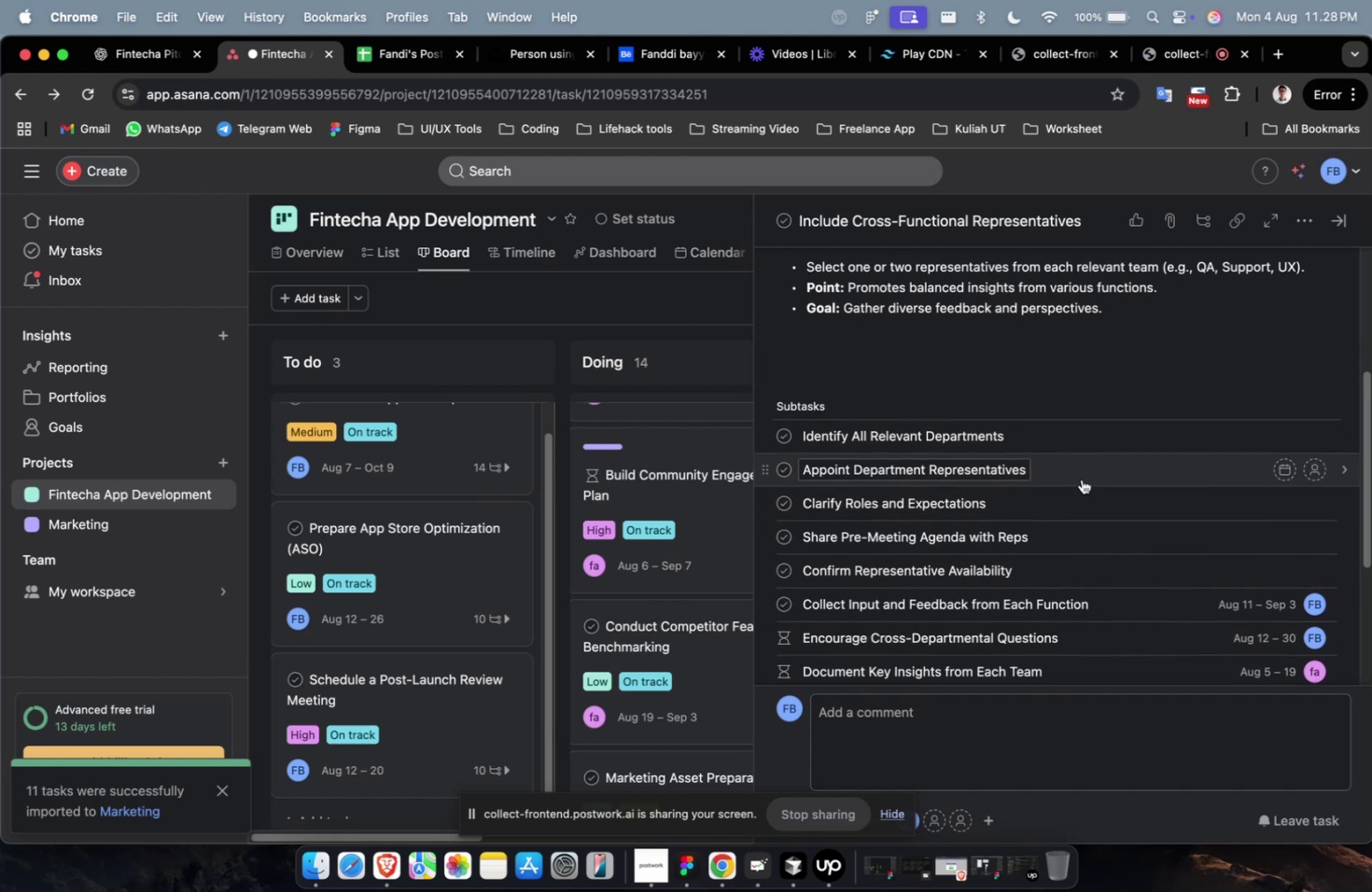 
scroll: coordinate [778, 414], scroll_direction: down, amount: 14.0
 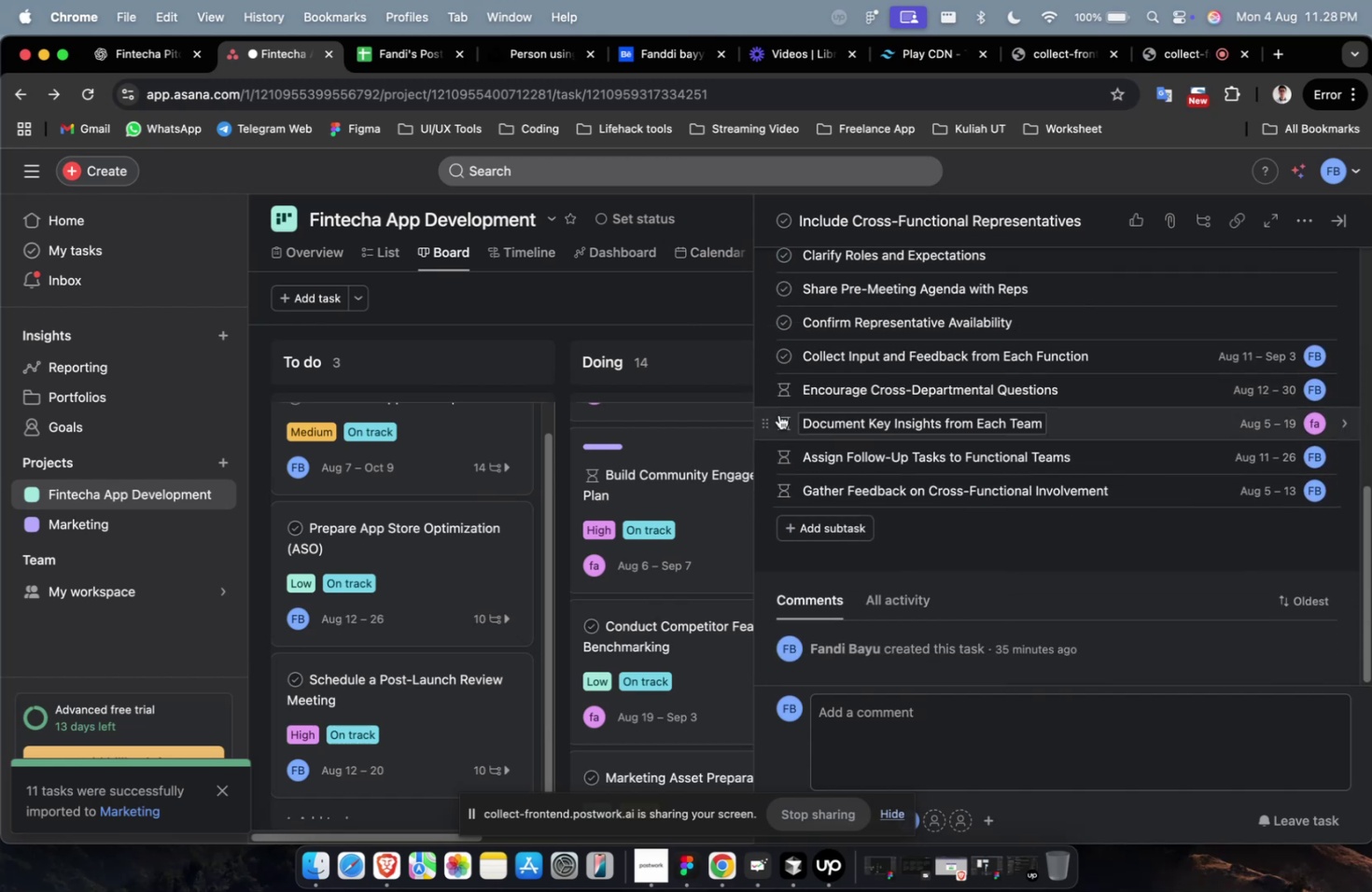 
scroll: coordinate [778, 414], scroll_direction: up, amount: 5.0
 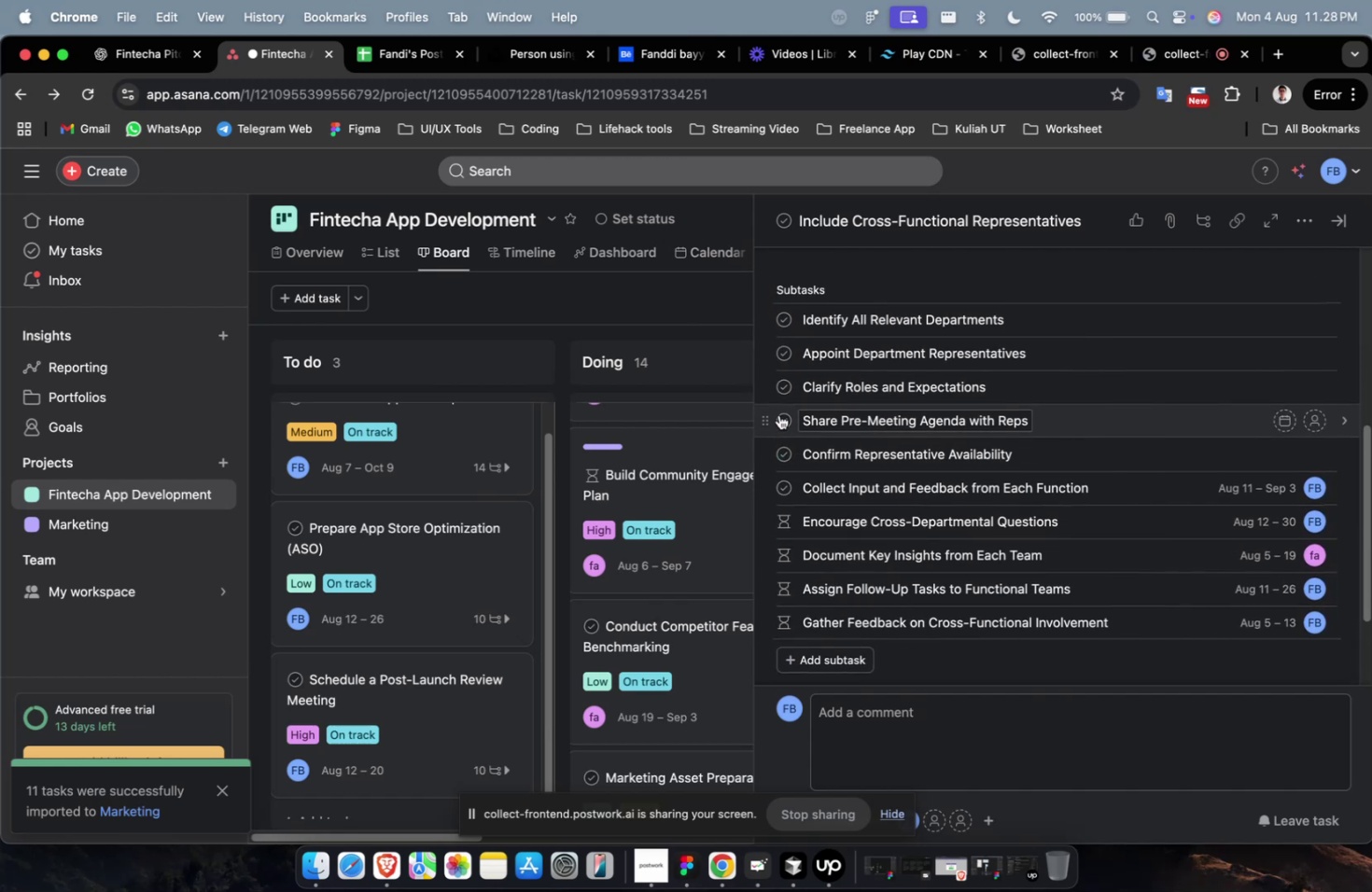 
scroll: coordinate [778, 414], scroll_direction: down, amount: 1.0
 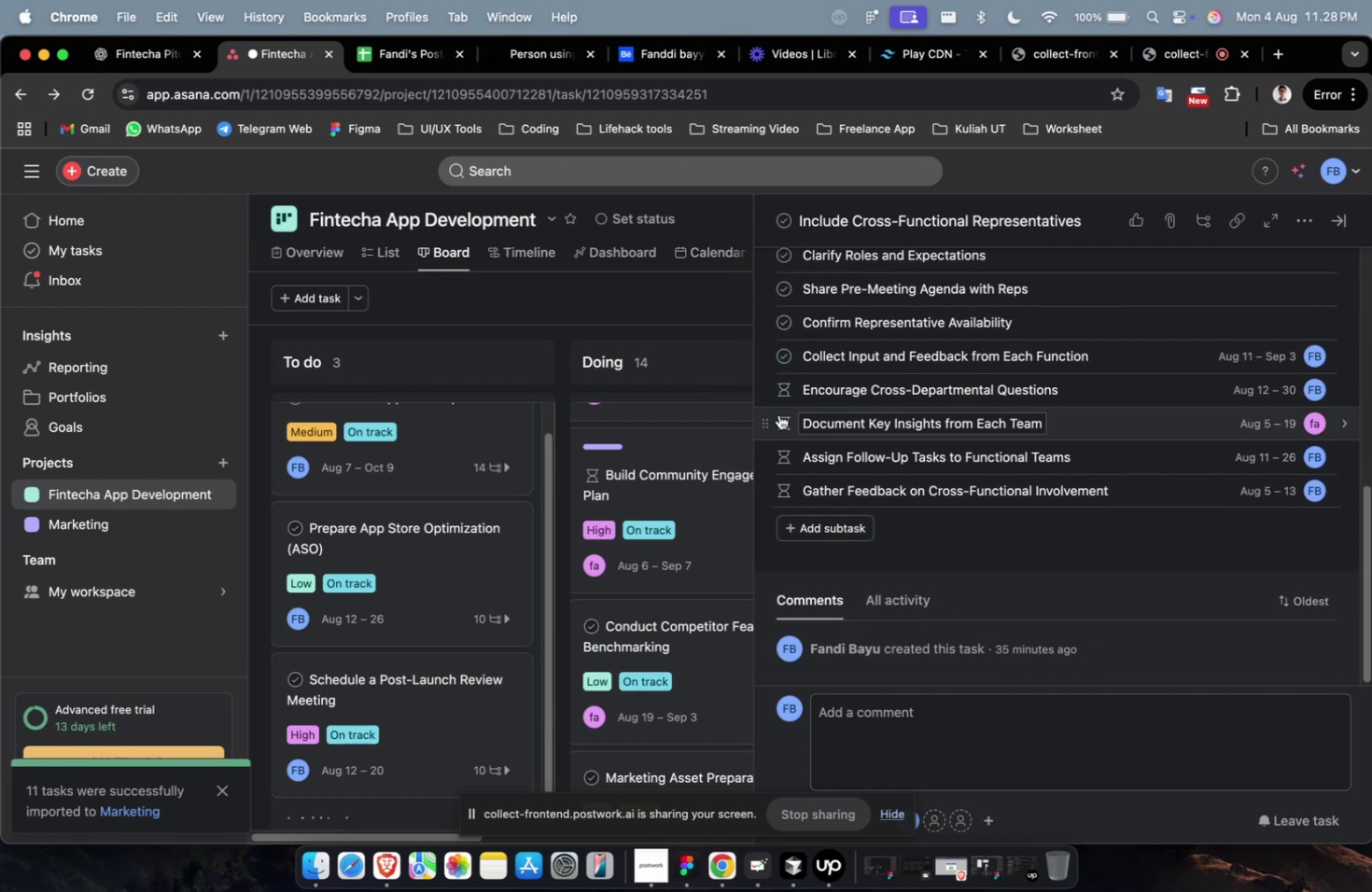 
scroll: coordinate [778, 414], scroll_direction: up, amount: 5.0
 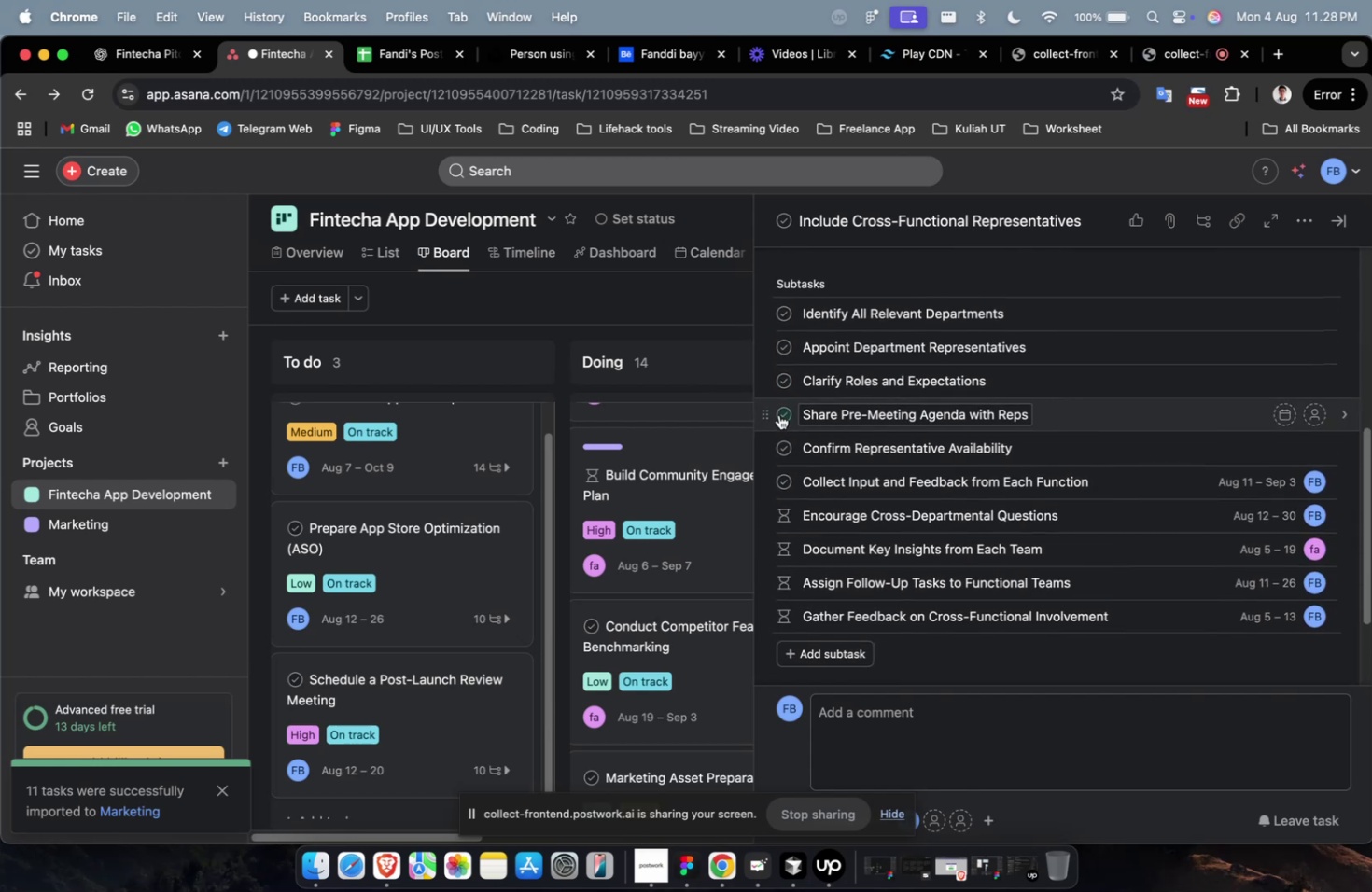 
scroll: coordinate [778, 414], scroll_direction: down, amount: 1.0
 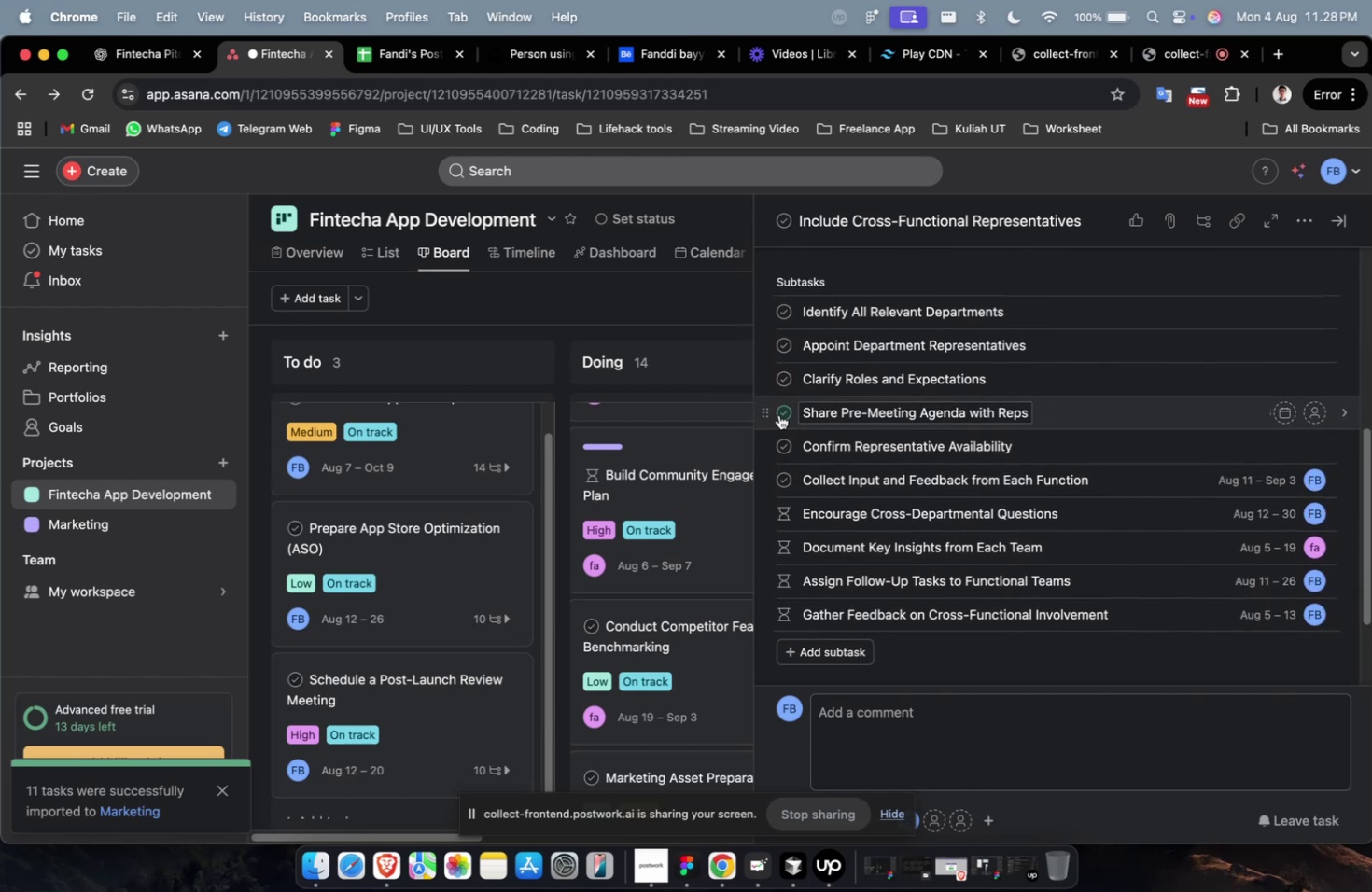 
scroll: coordinate [778, 414], scroll_direction: up, amount: 6.0
 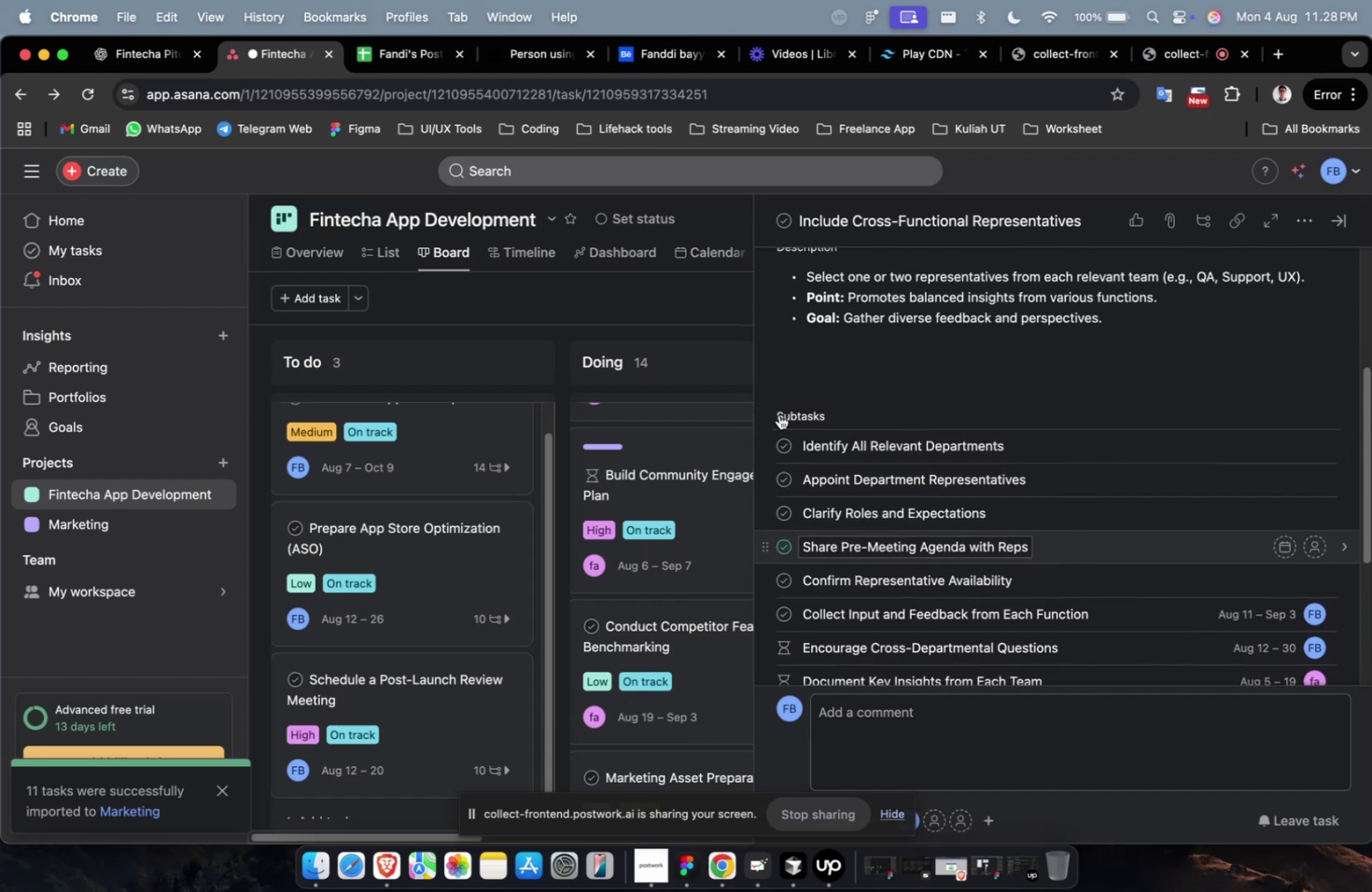 
scroll: coordinate [778, 414], scroll_direction: down, amount: 4.0
 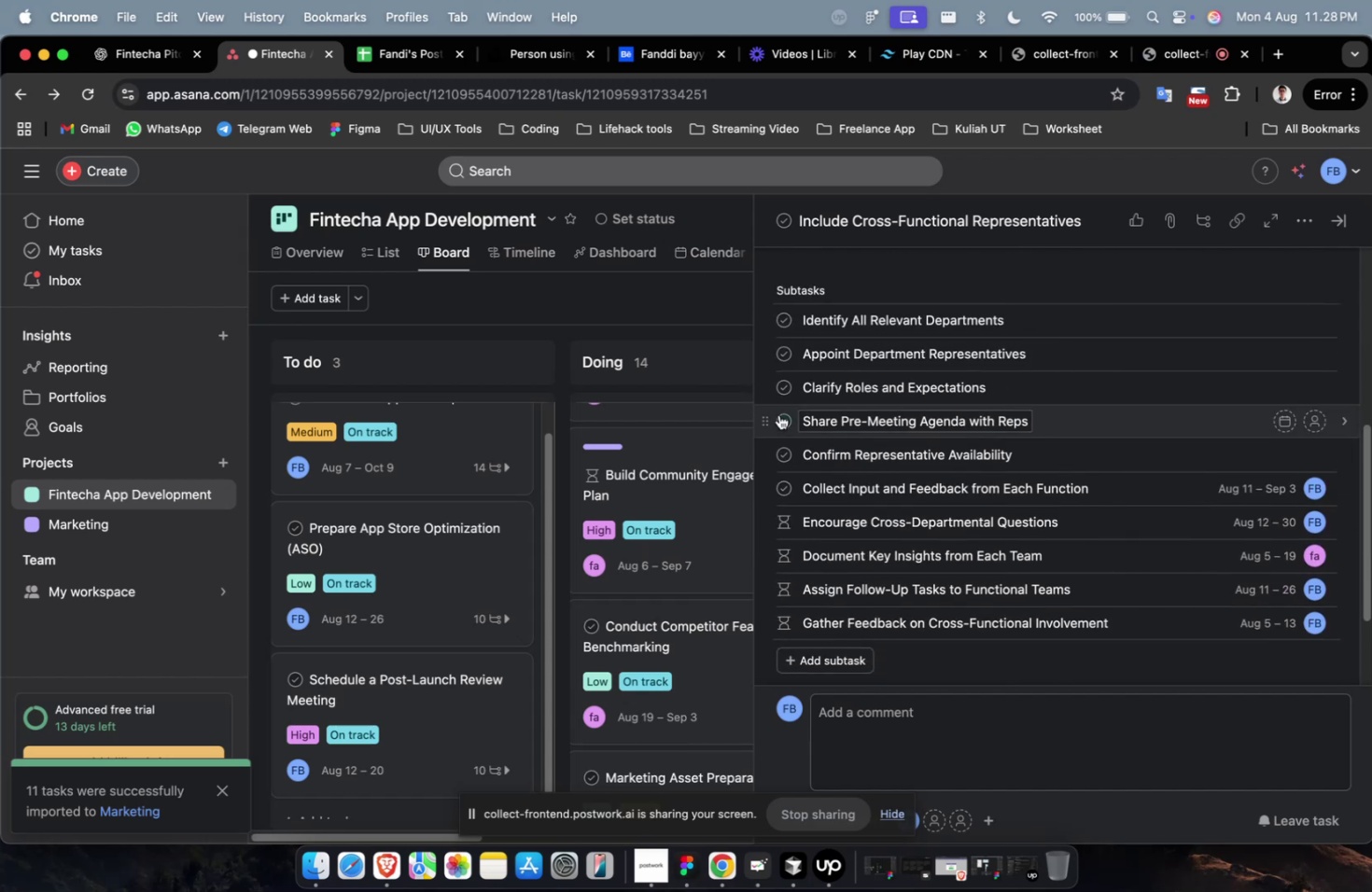 
scroll: coordinate [778, 414], scroll_direction: up, amount: 4.0
 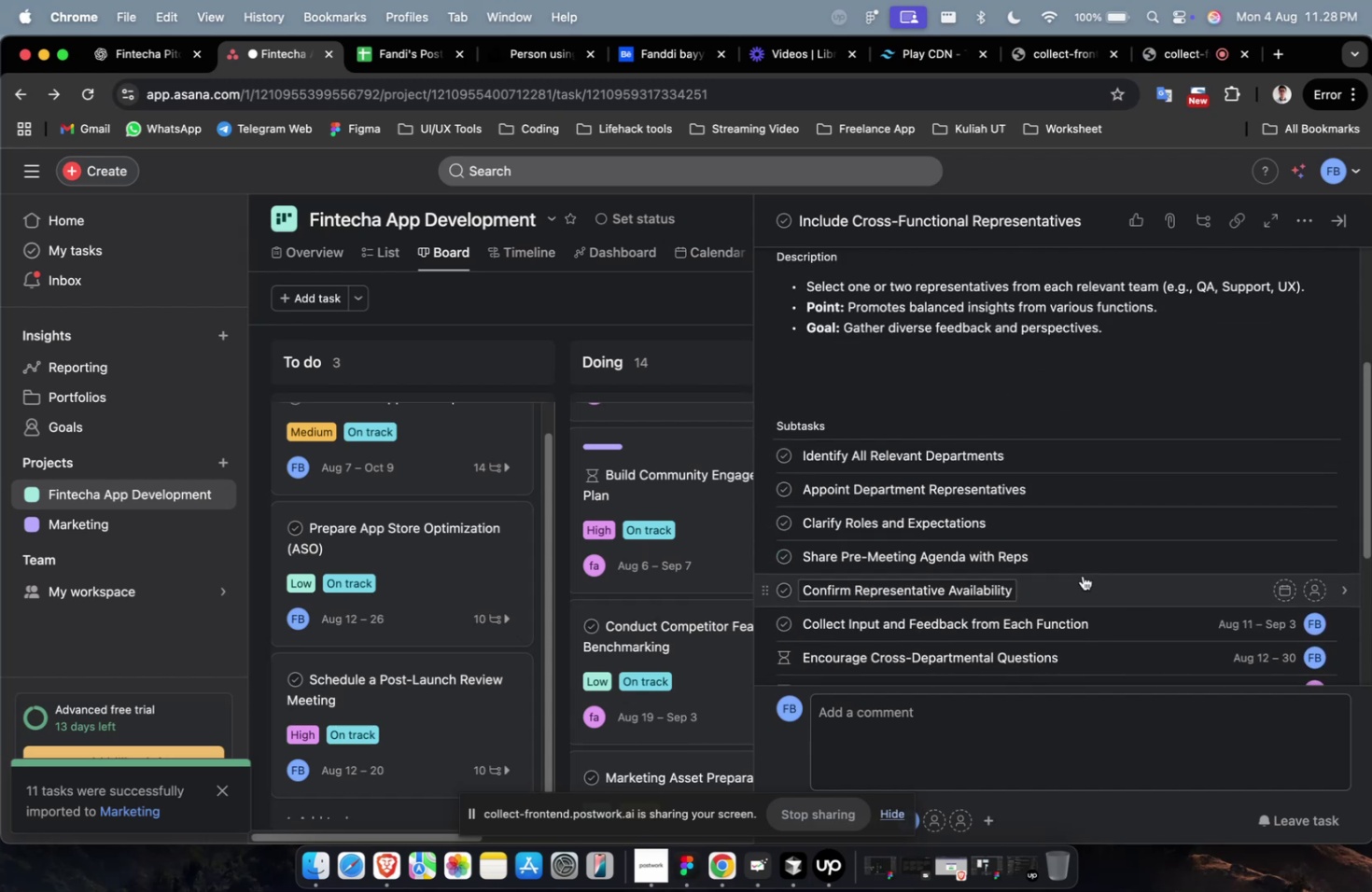 
left_click([1083, 575])
 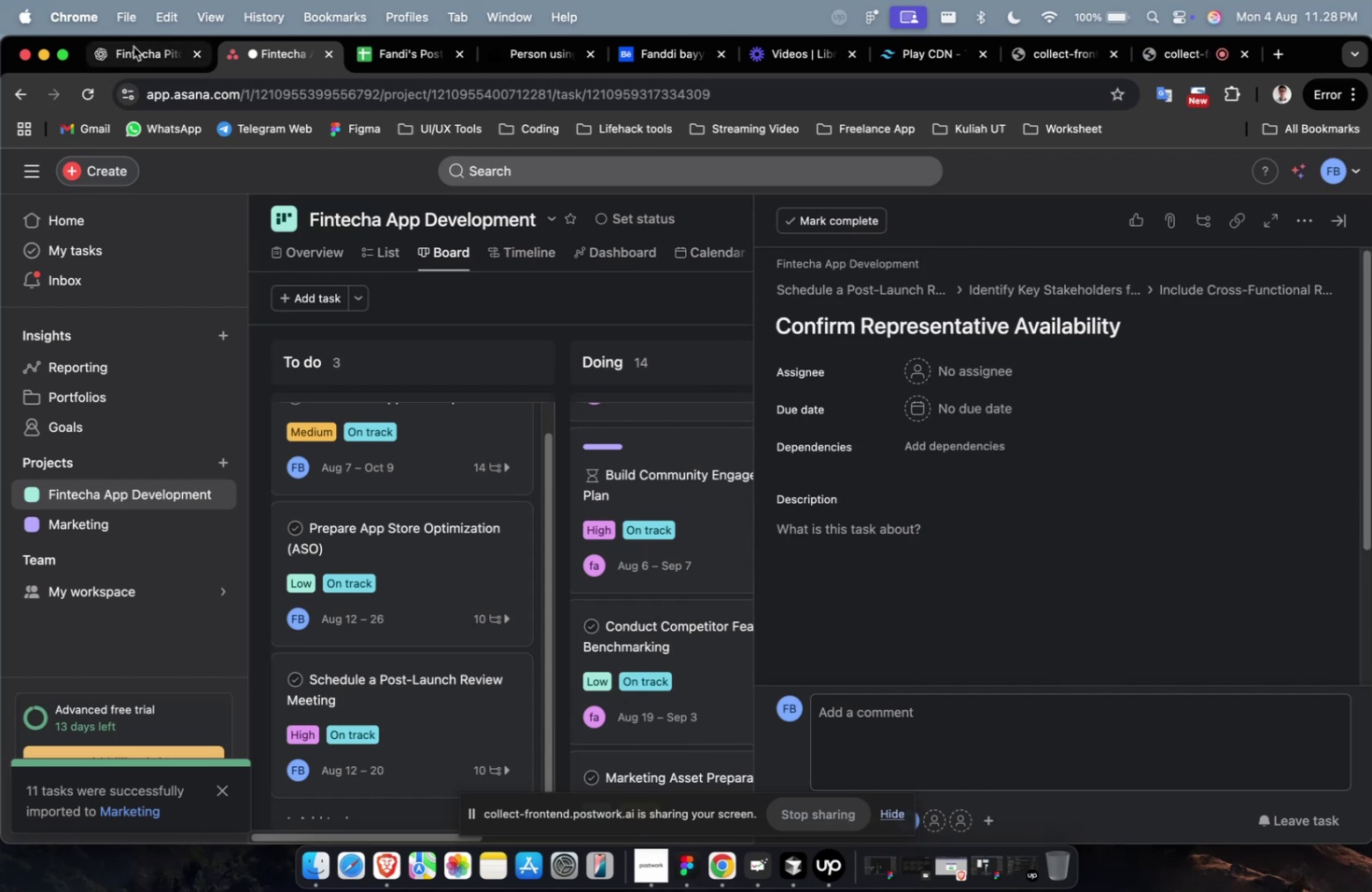 
left_click([134, 48])
 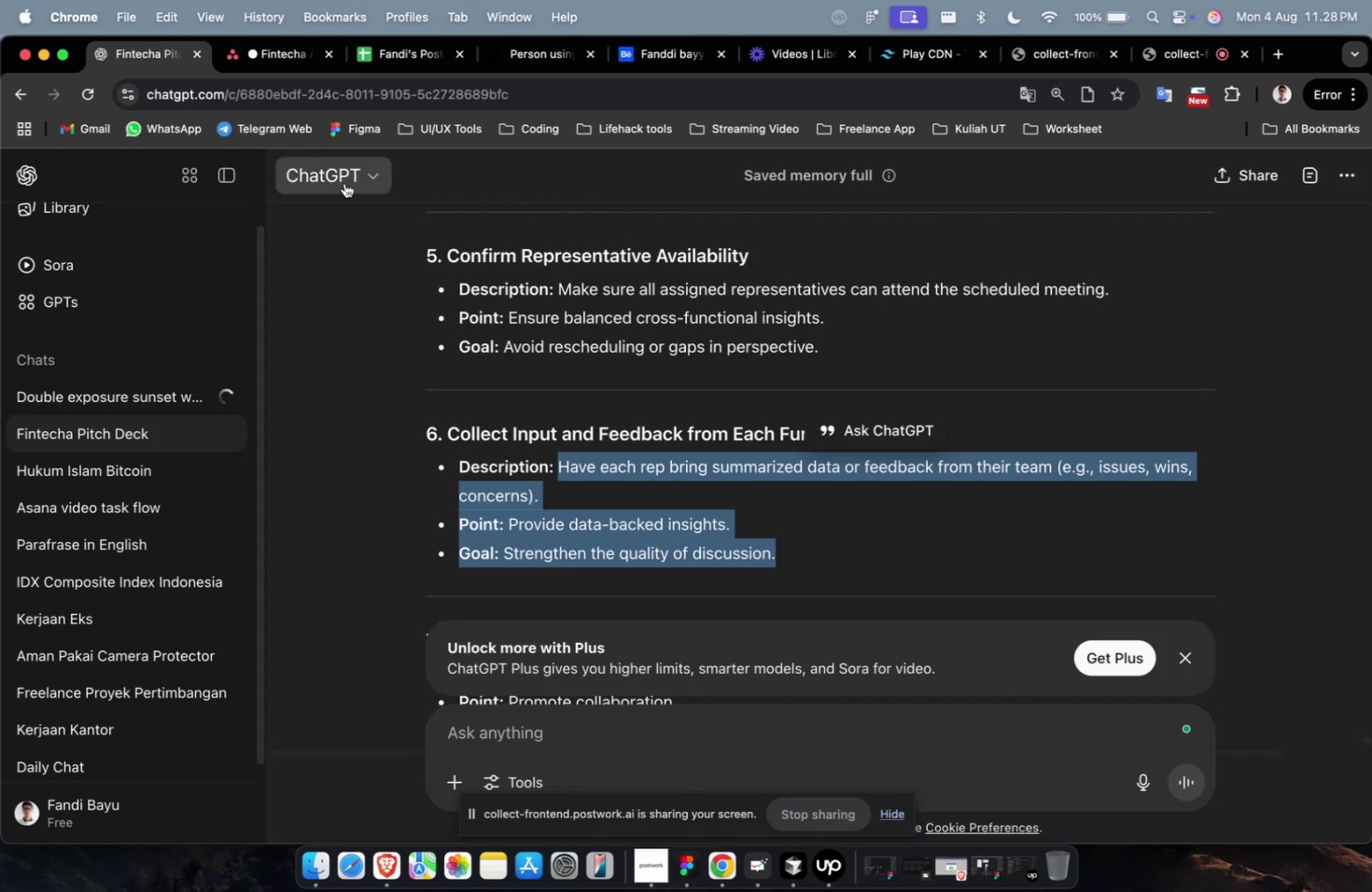 
scroll: coordinate [598, 373], scroll_direction: up, amount: 2.0
 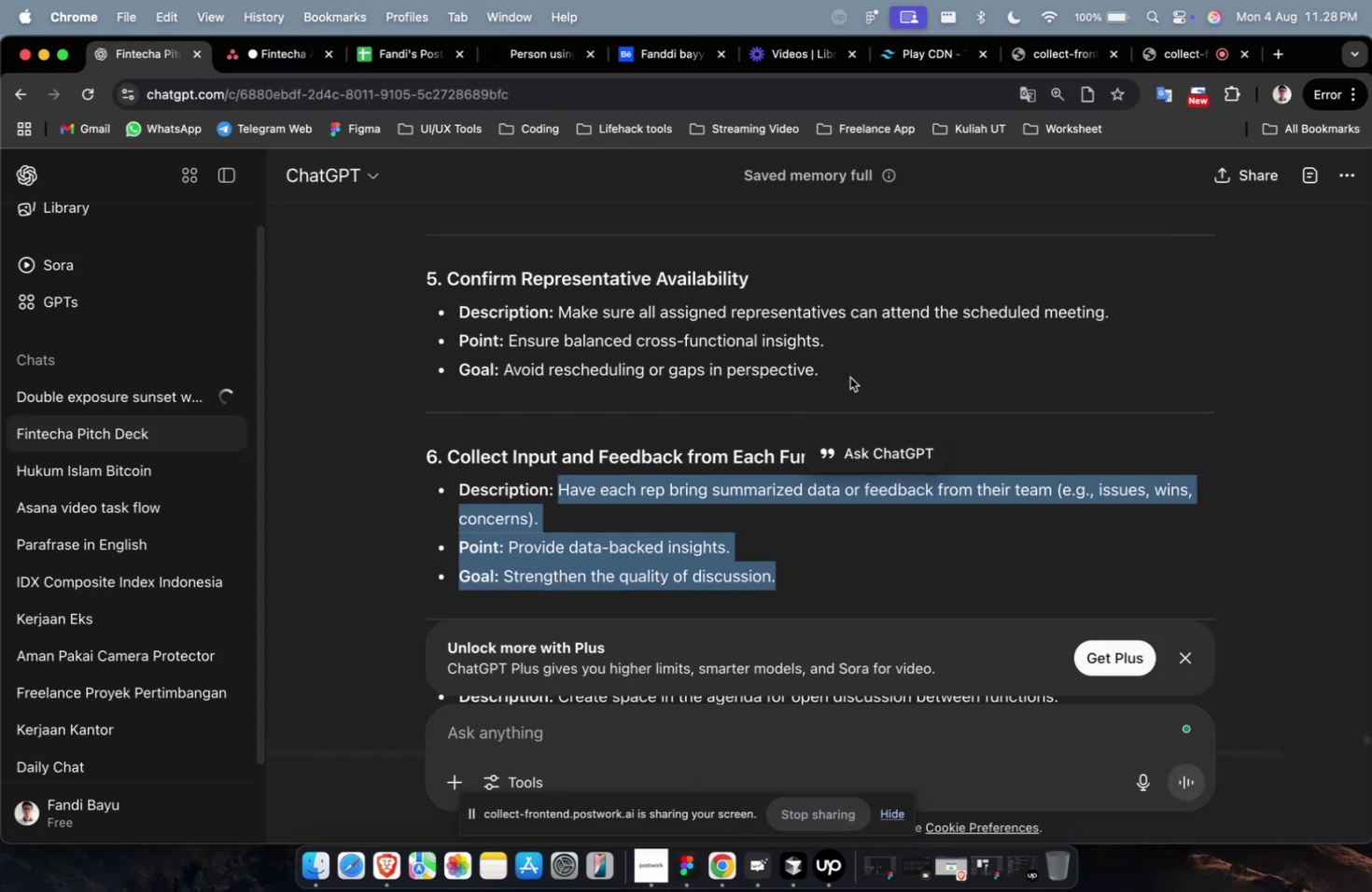 
left_click_drag(start_coordinate=[847, 373], to_coordinate=[560, 323])
 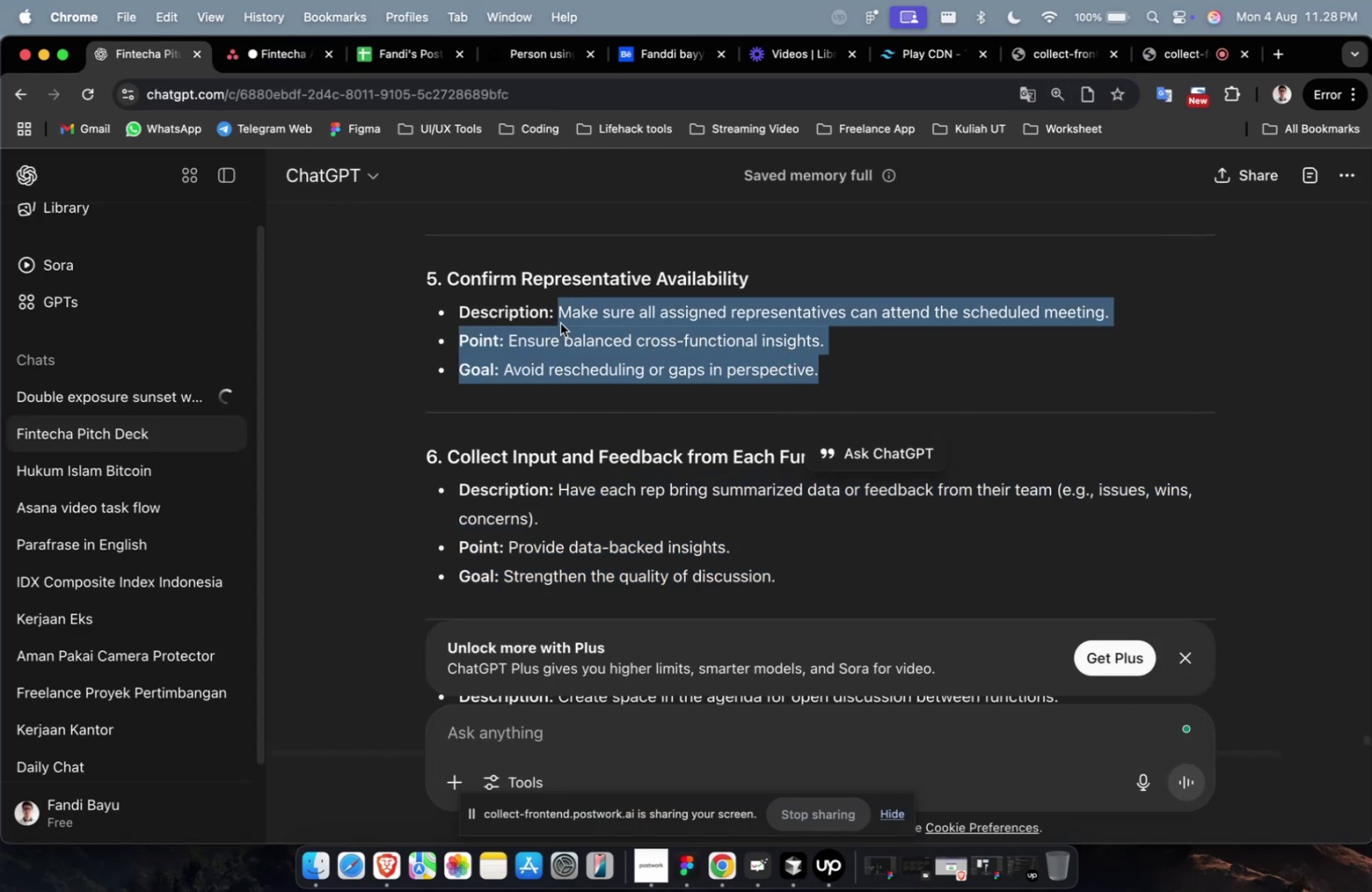 
key(Meta+C)
 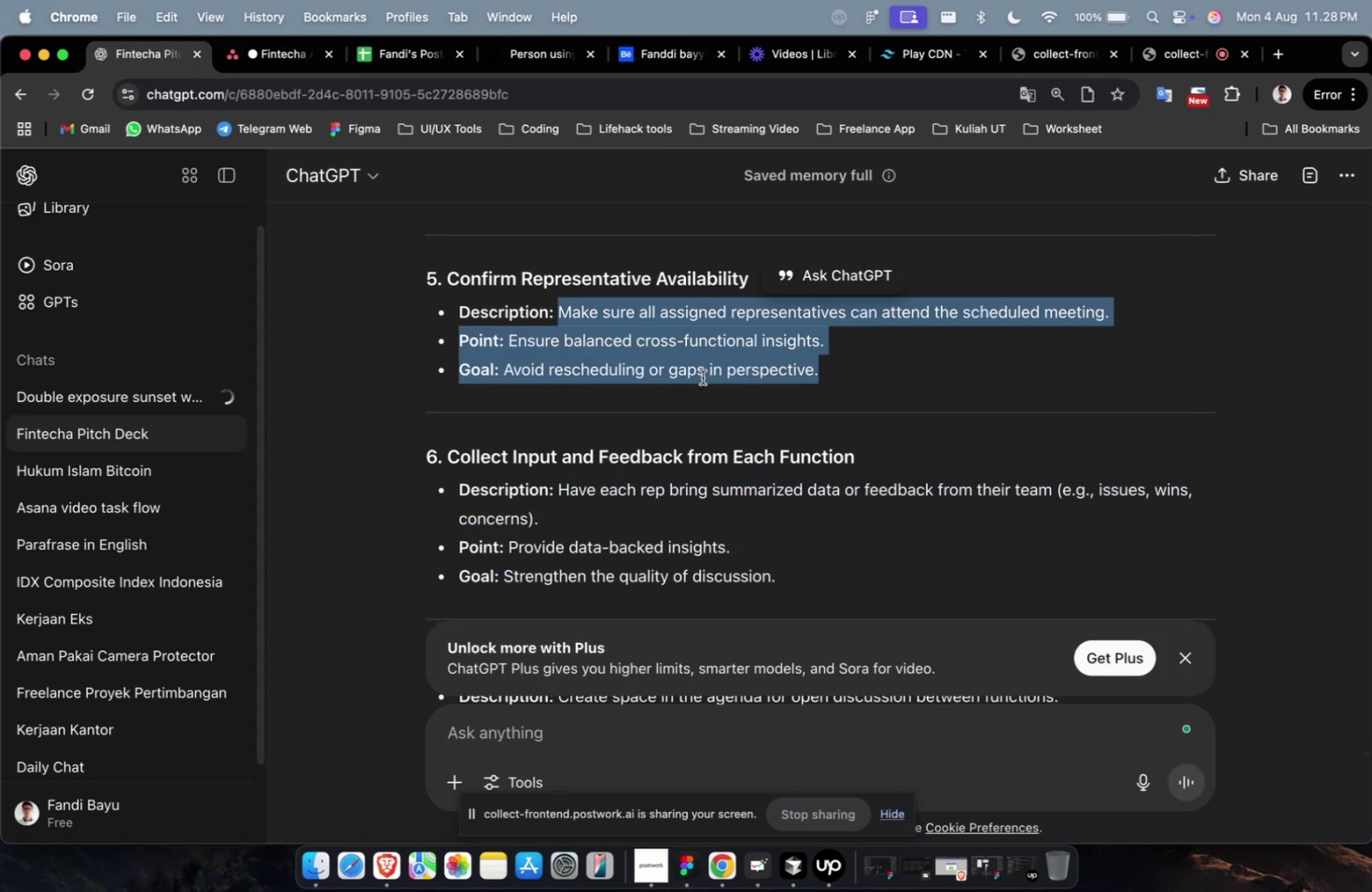 
key(Meta+C)
 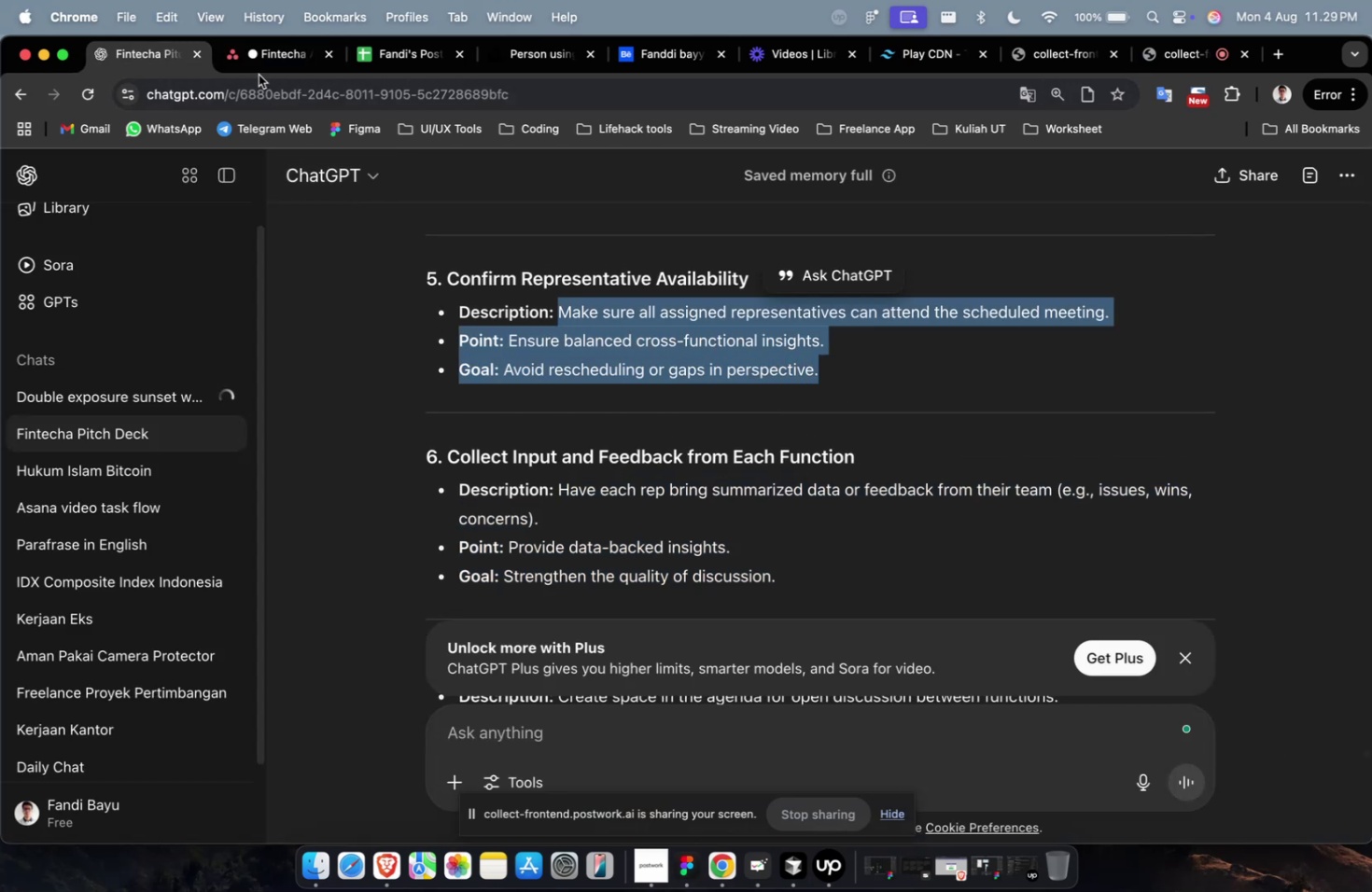 
left_click([258, 72])
 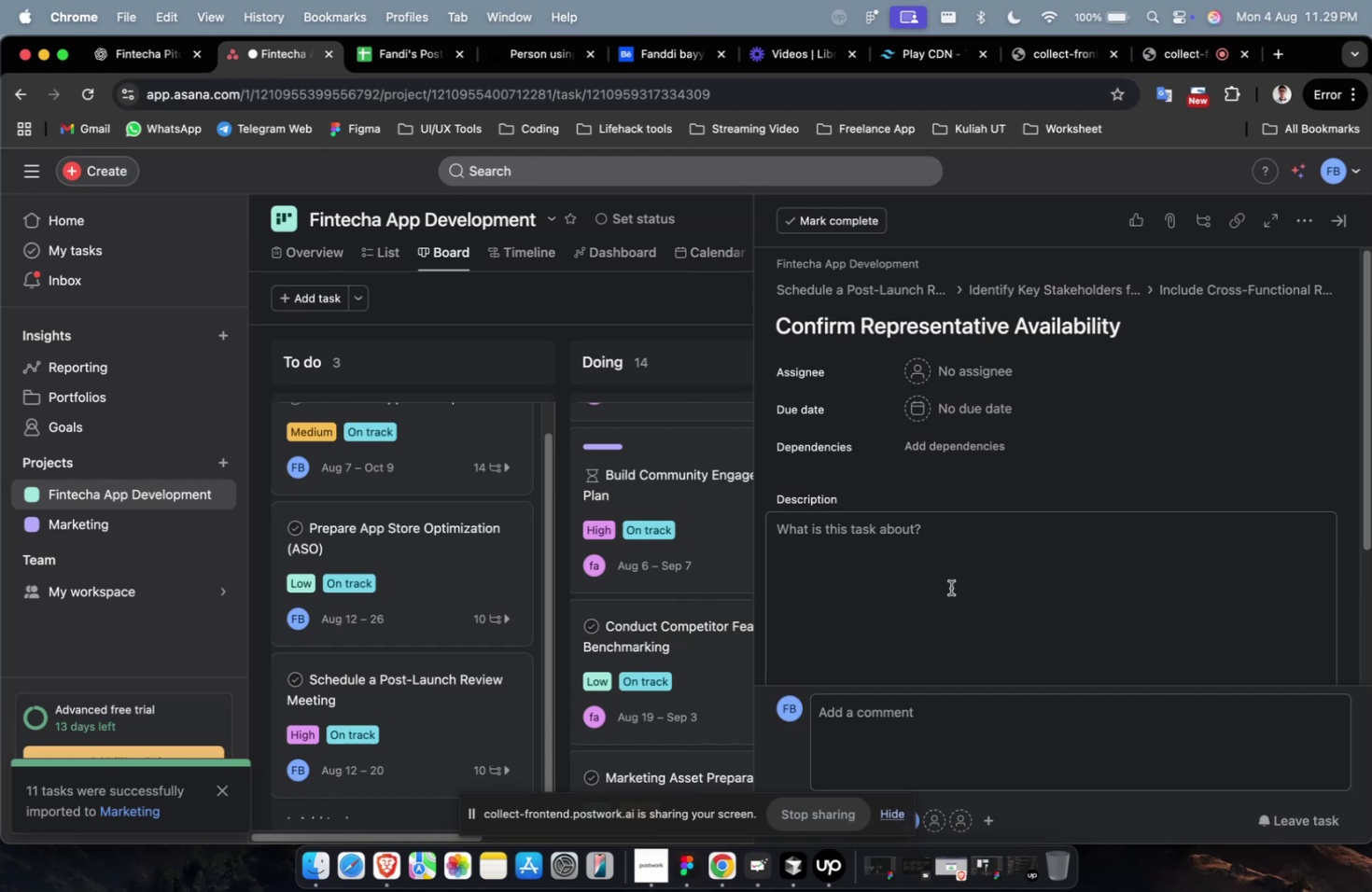 
left_click([951, 590])
 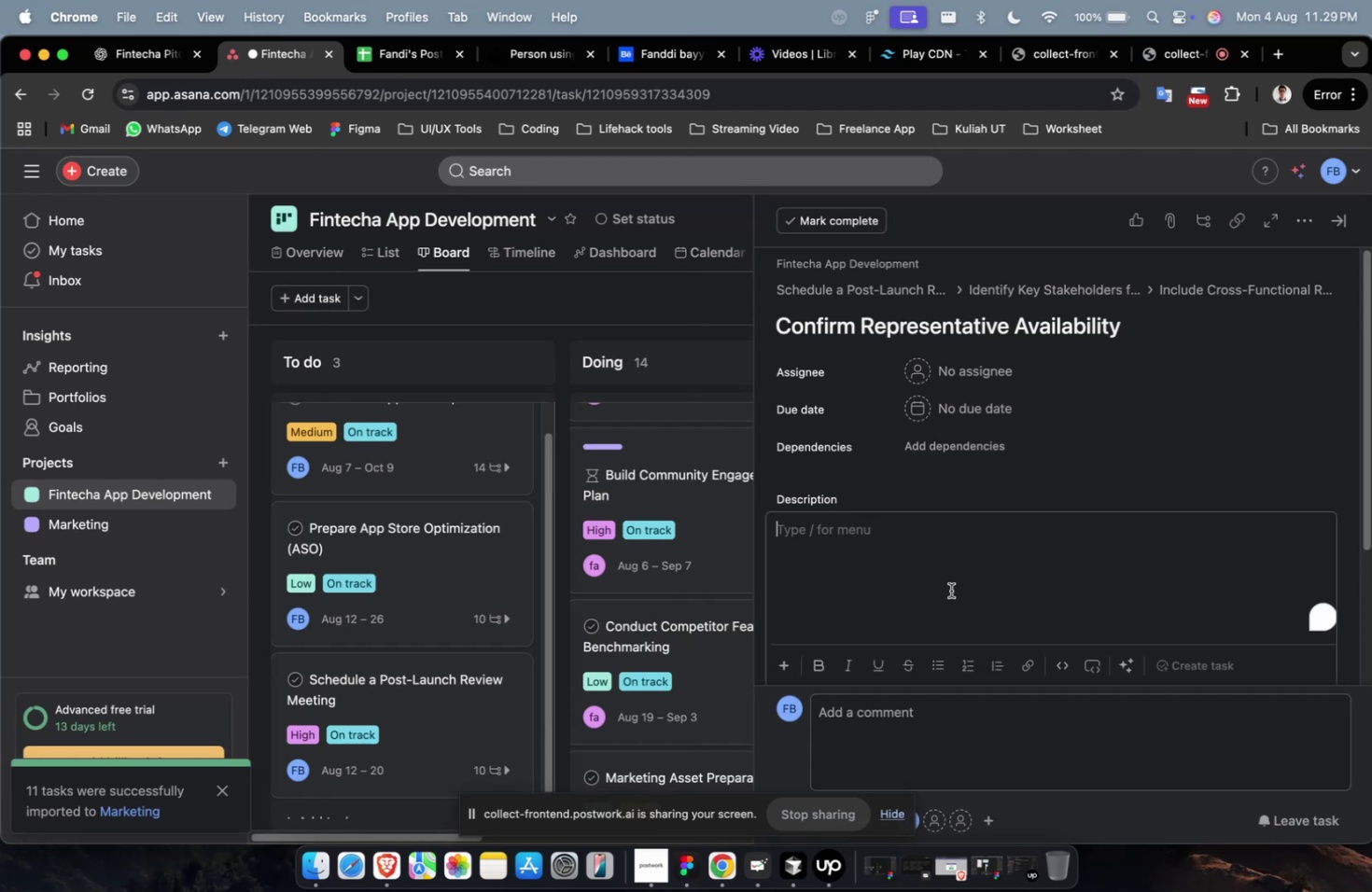 
key(Meta+V)
 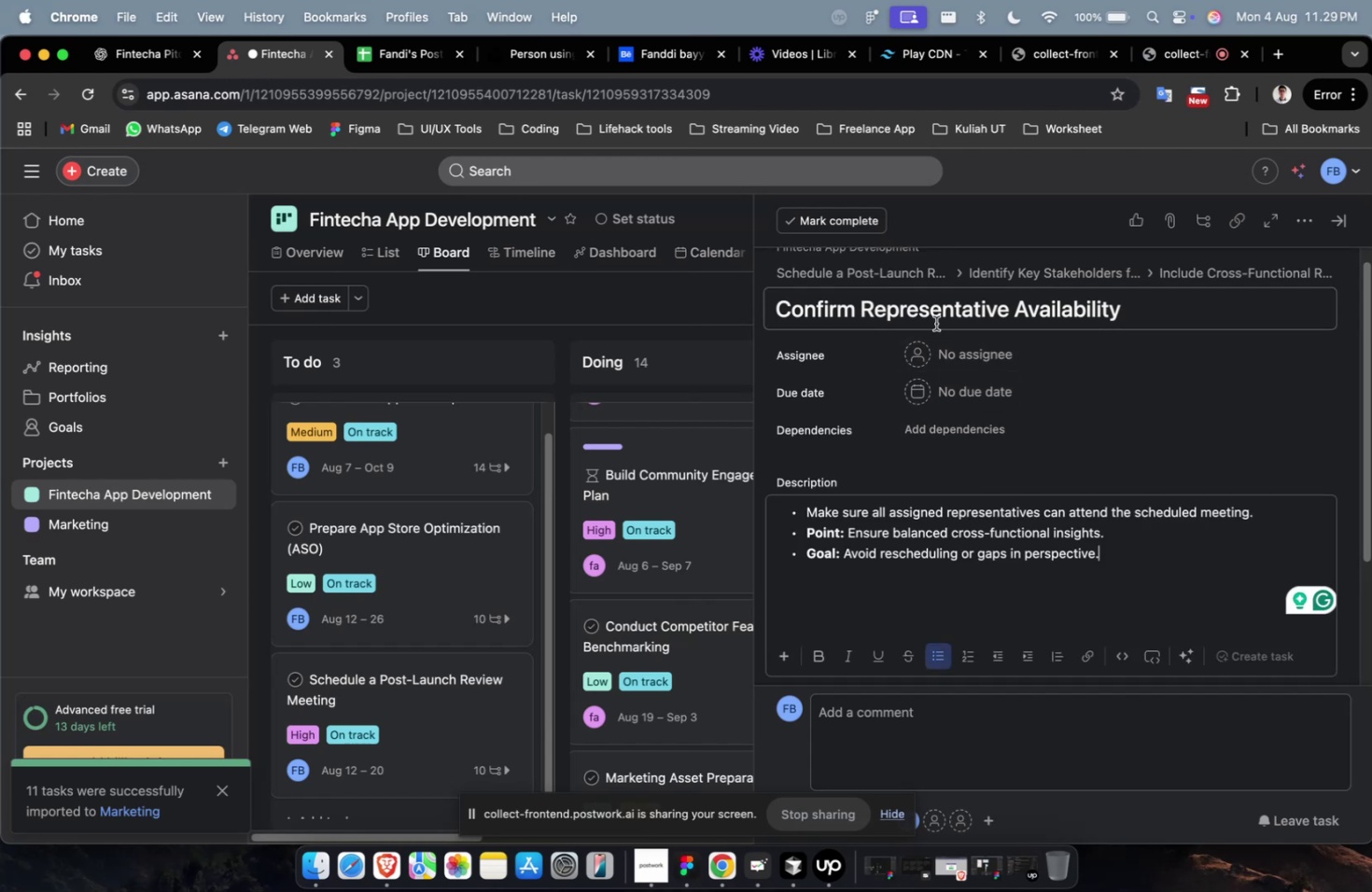 
left_click([959, 346])
 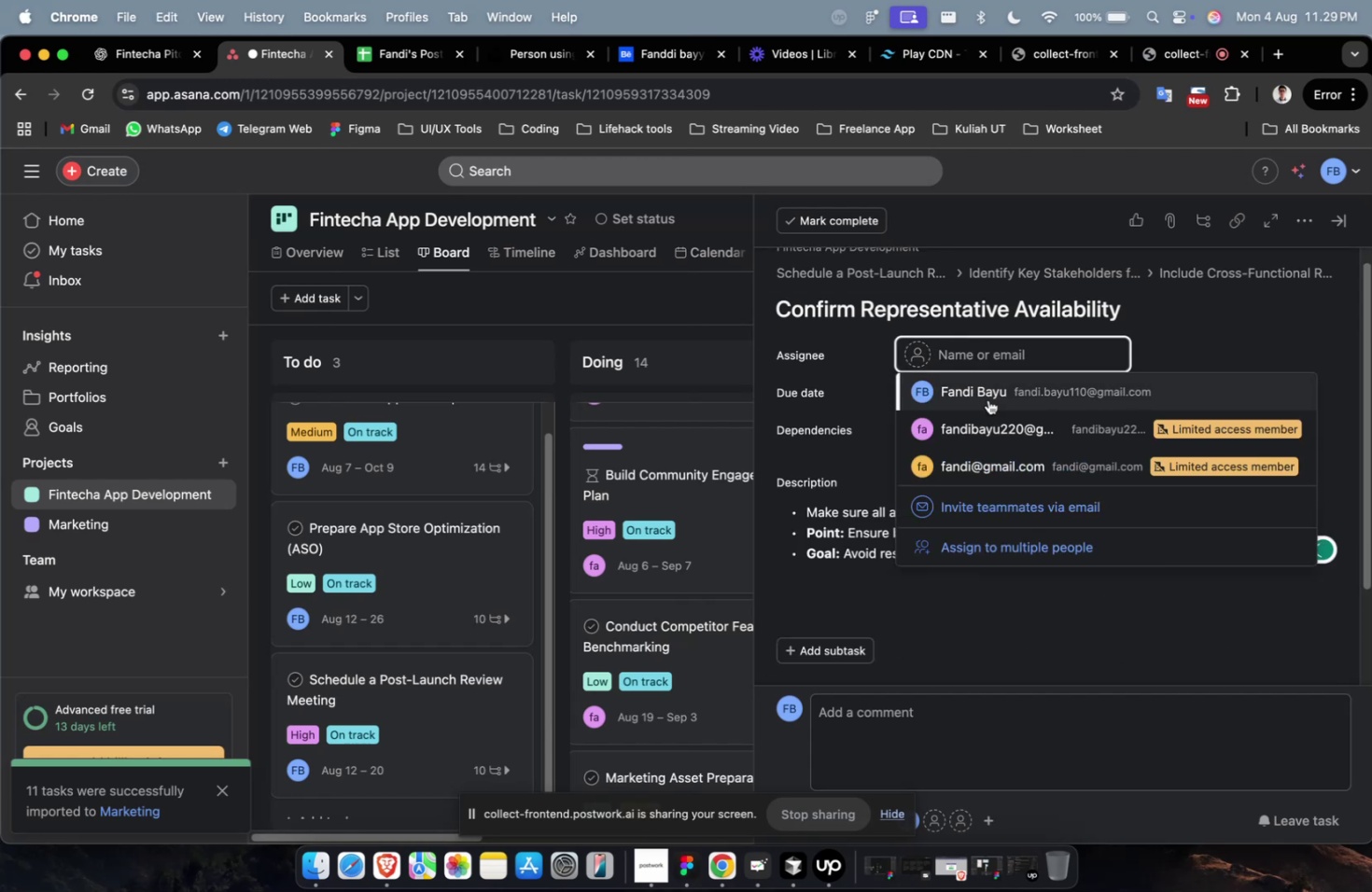 
left_click([987, 398])
 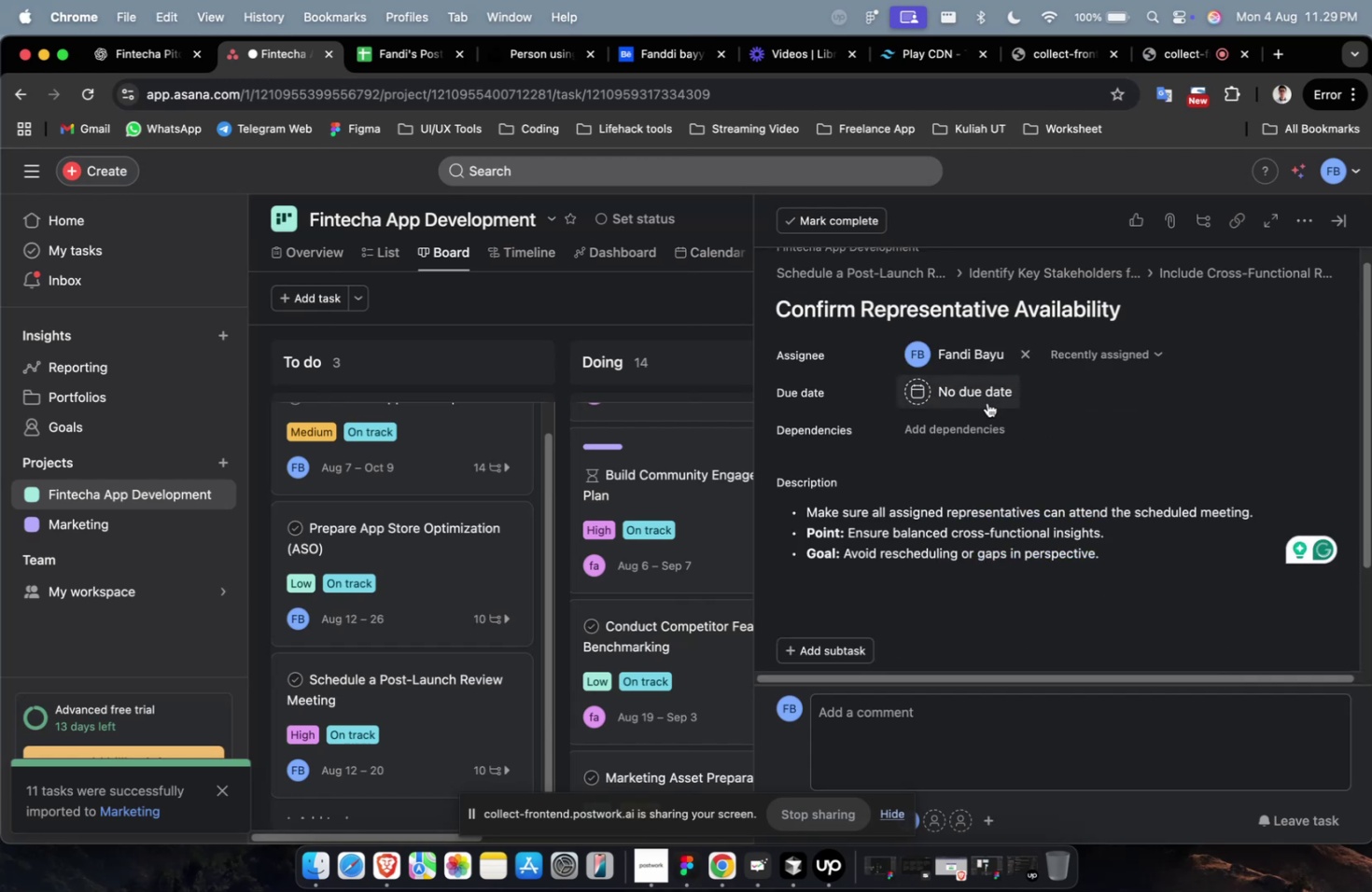 
double_click([987, 402])
 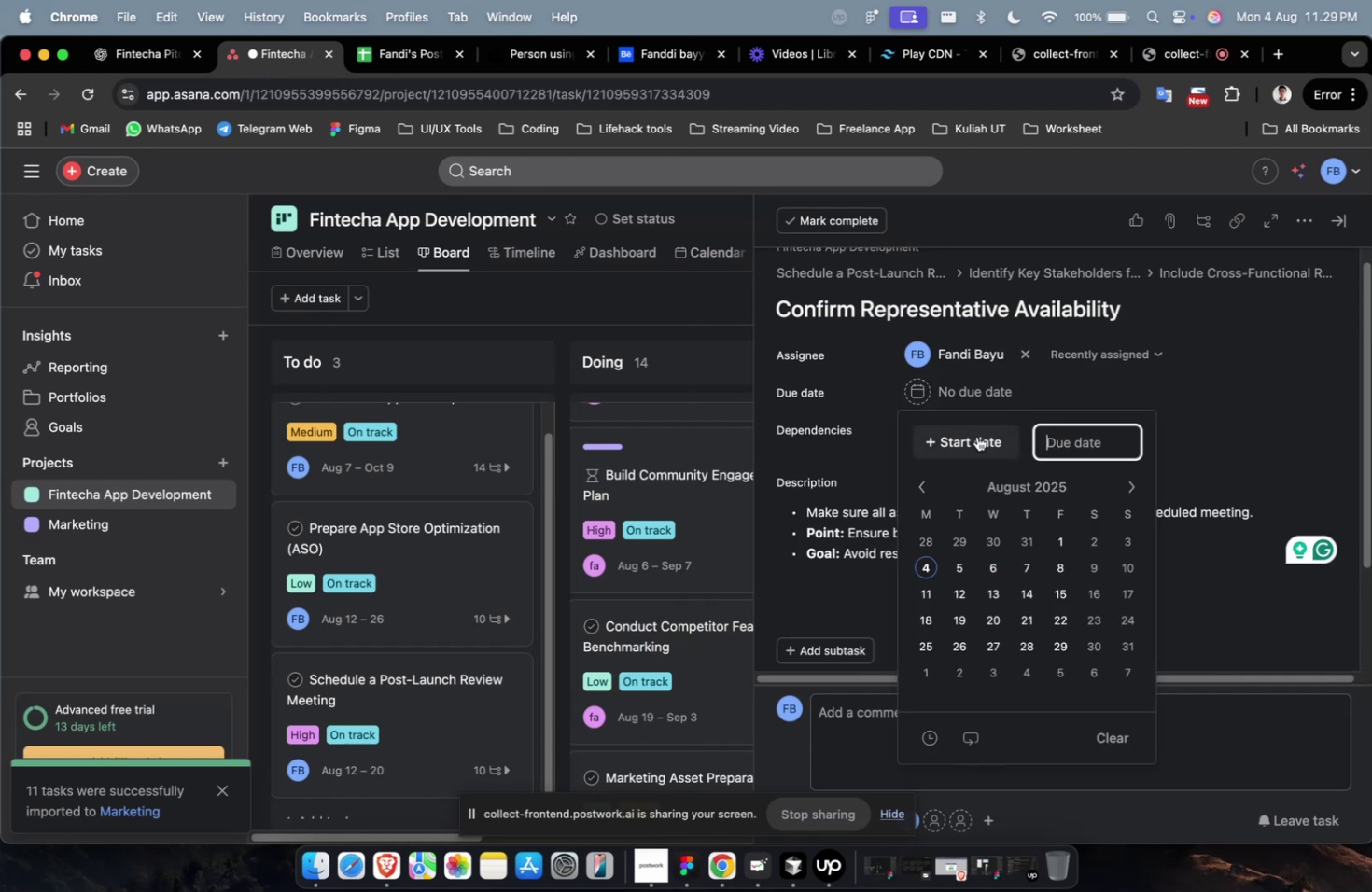 
triple_click([976, 436])
 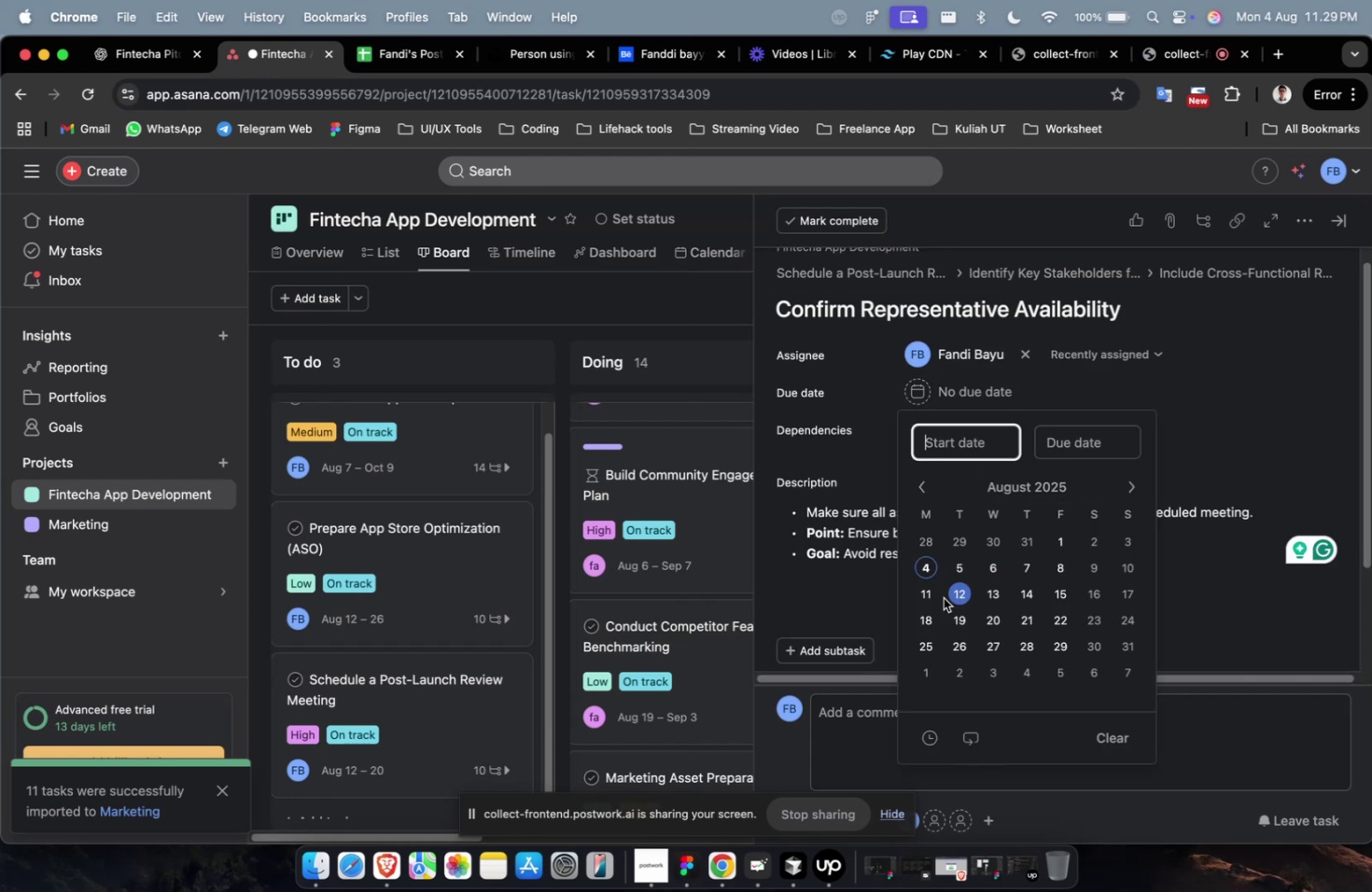 
left_click([940, 598])
 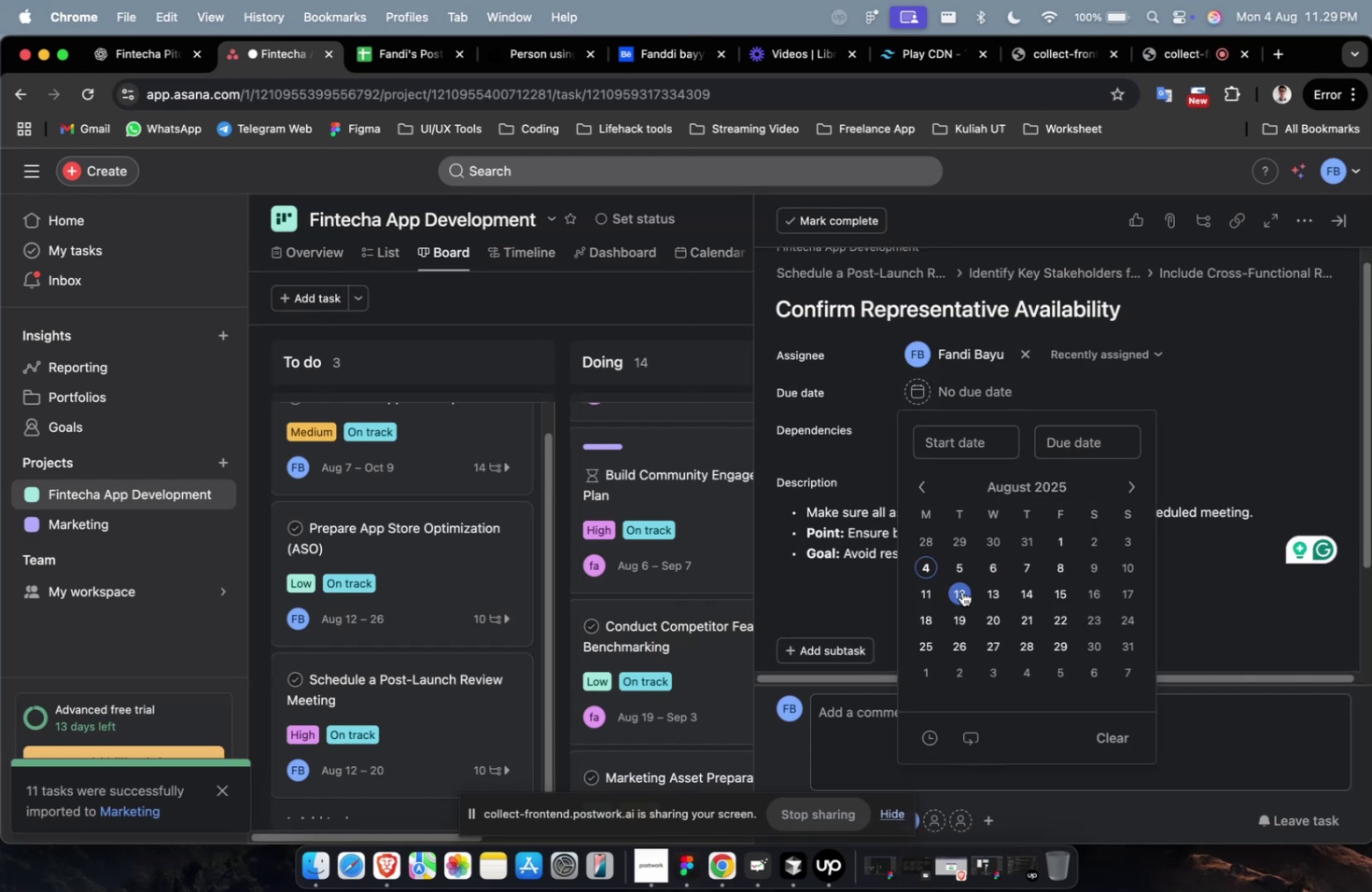 
double_click([961, 591])
 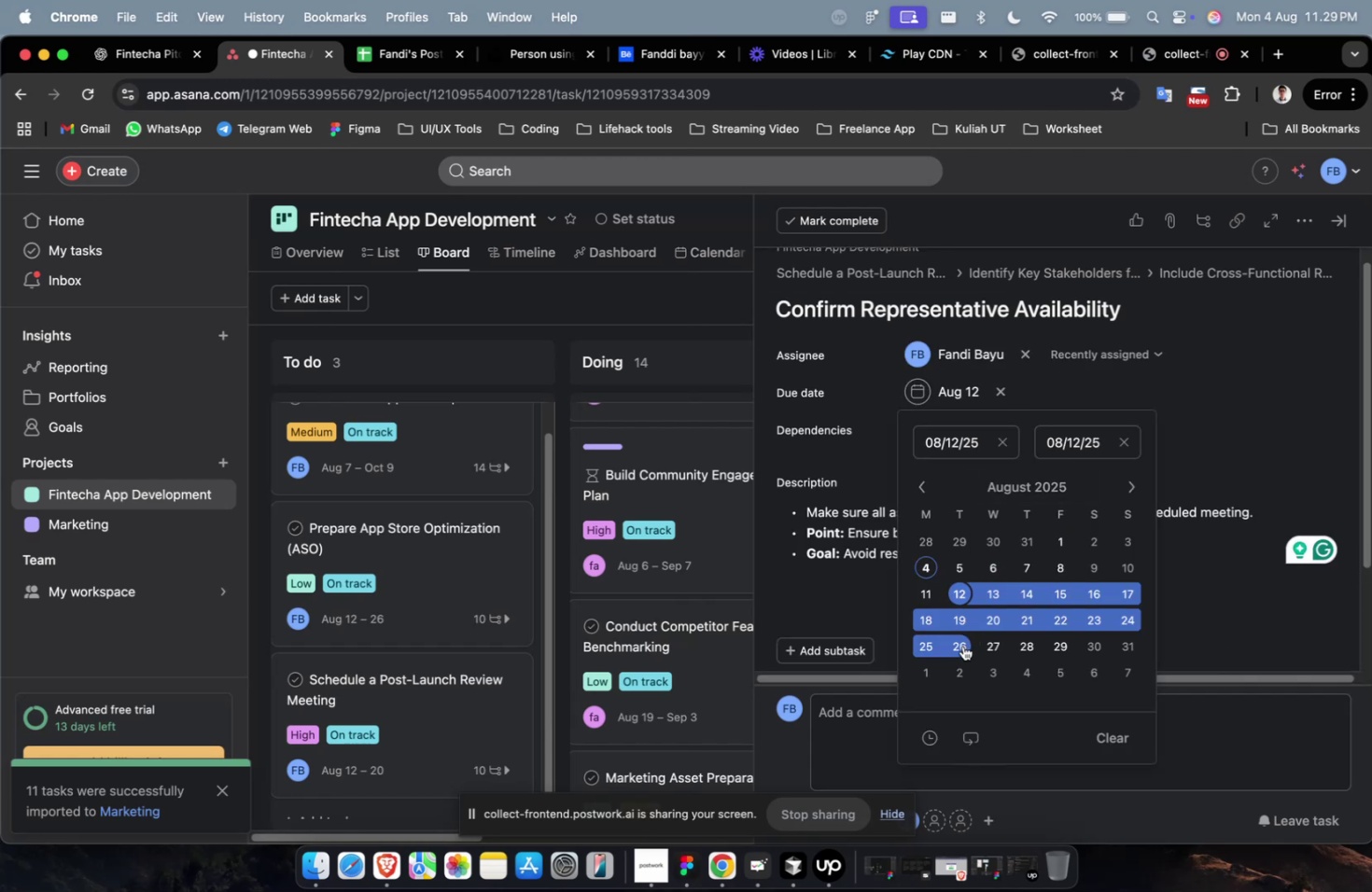 
left_click([962, 645])
 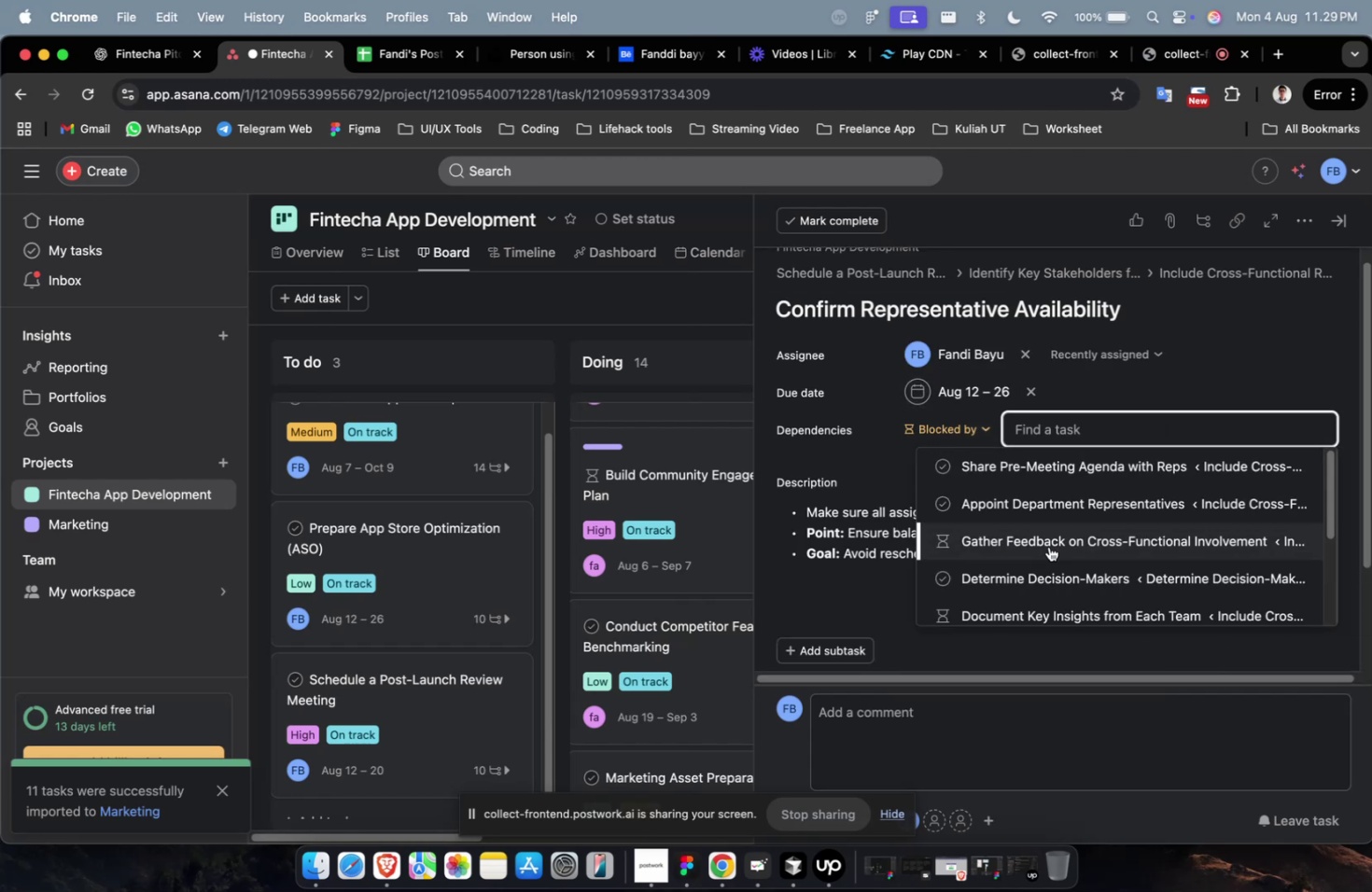 
left_click([1054, 549])
 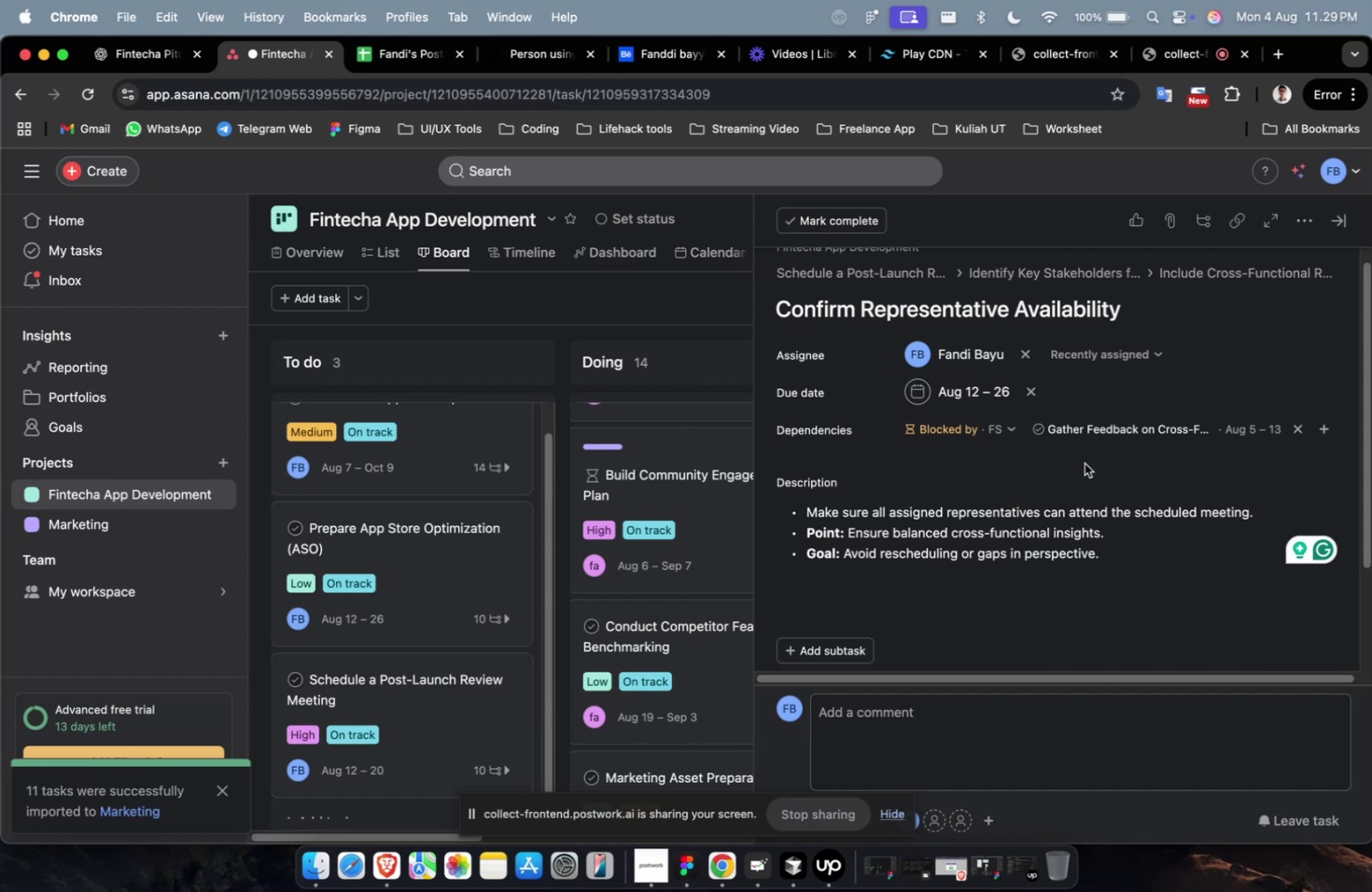 
double_click([1084, 463])
 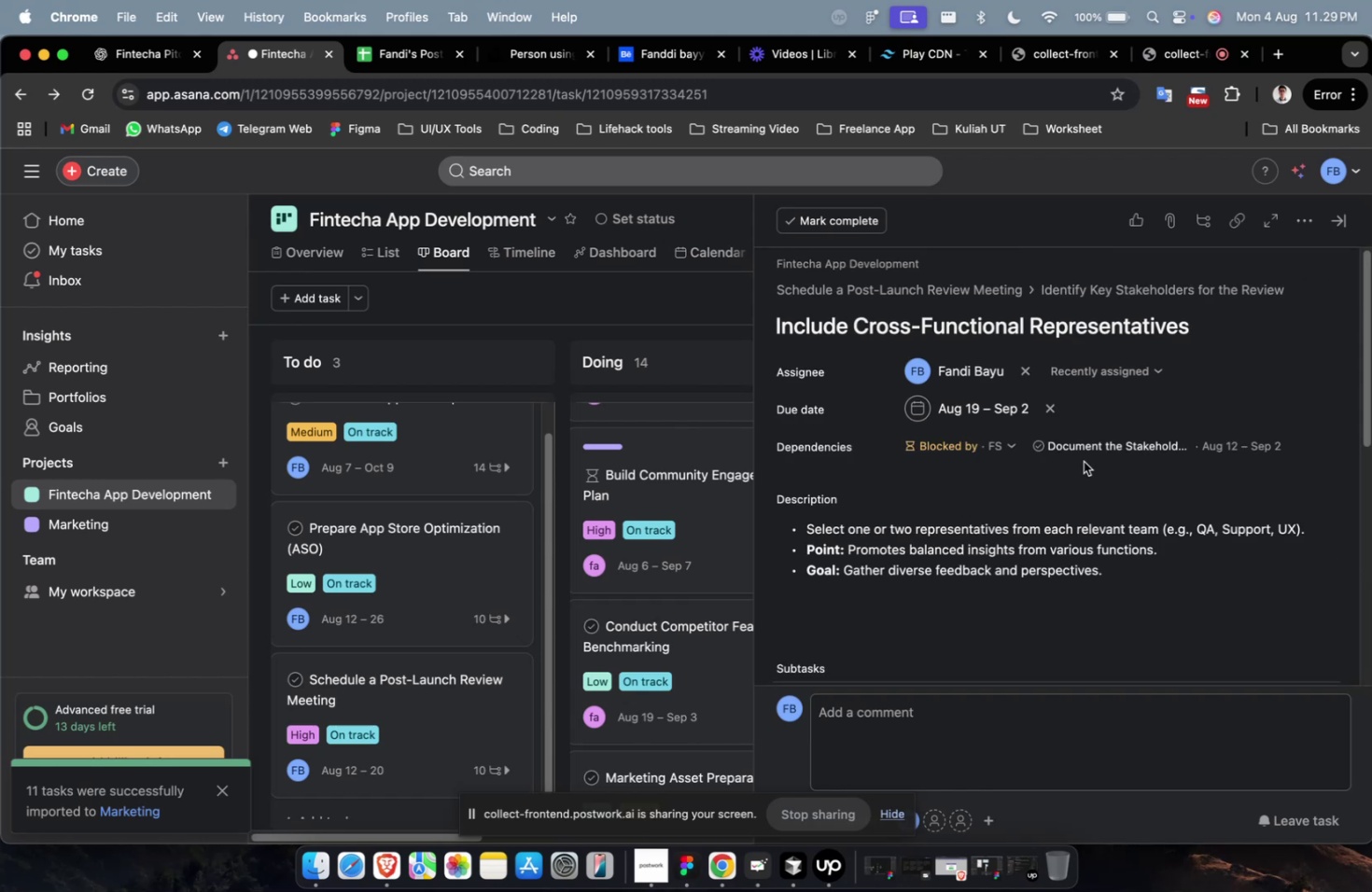 
scroll: coordinate [1083, 461], scroll_direction: down, amount: 7.0
 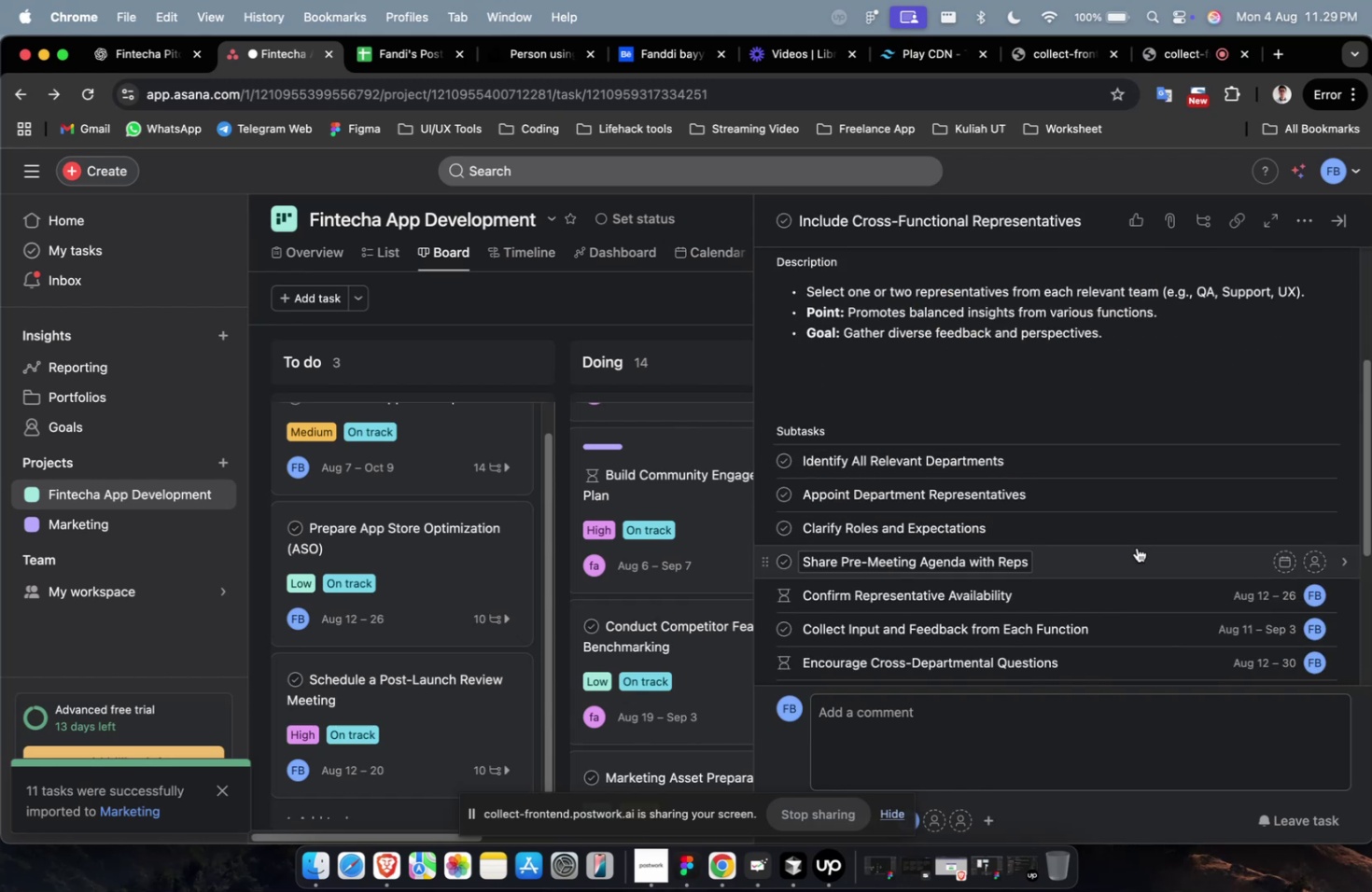 
left_click([1136, 551])
 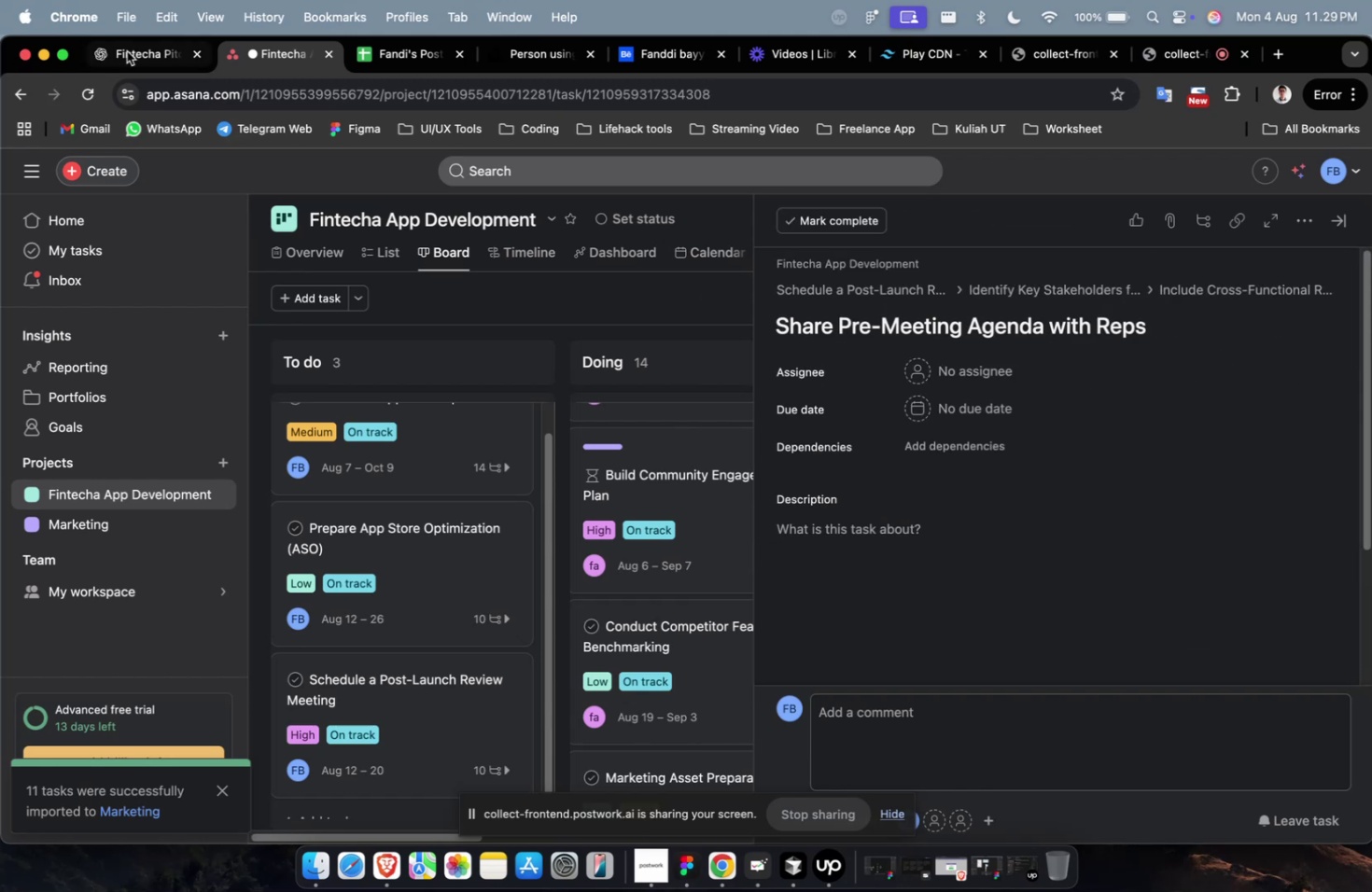 
left_click([137, 51])
 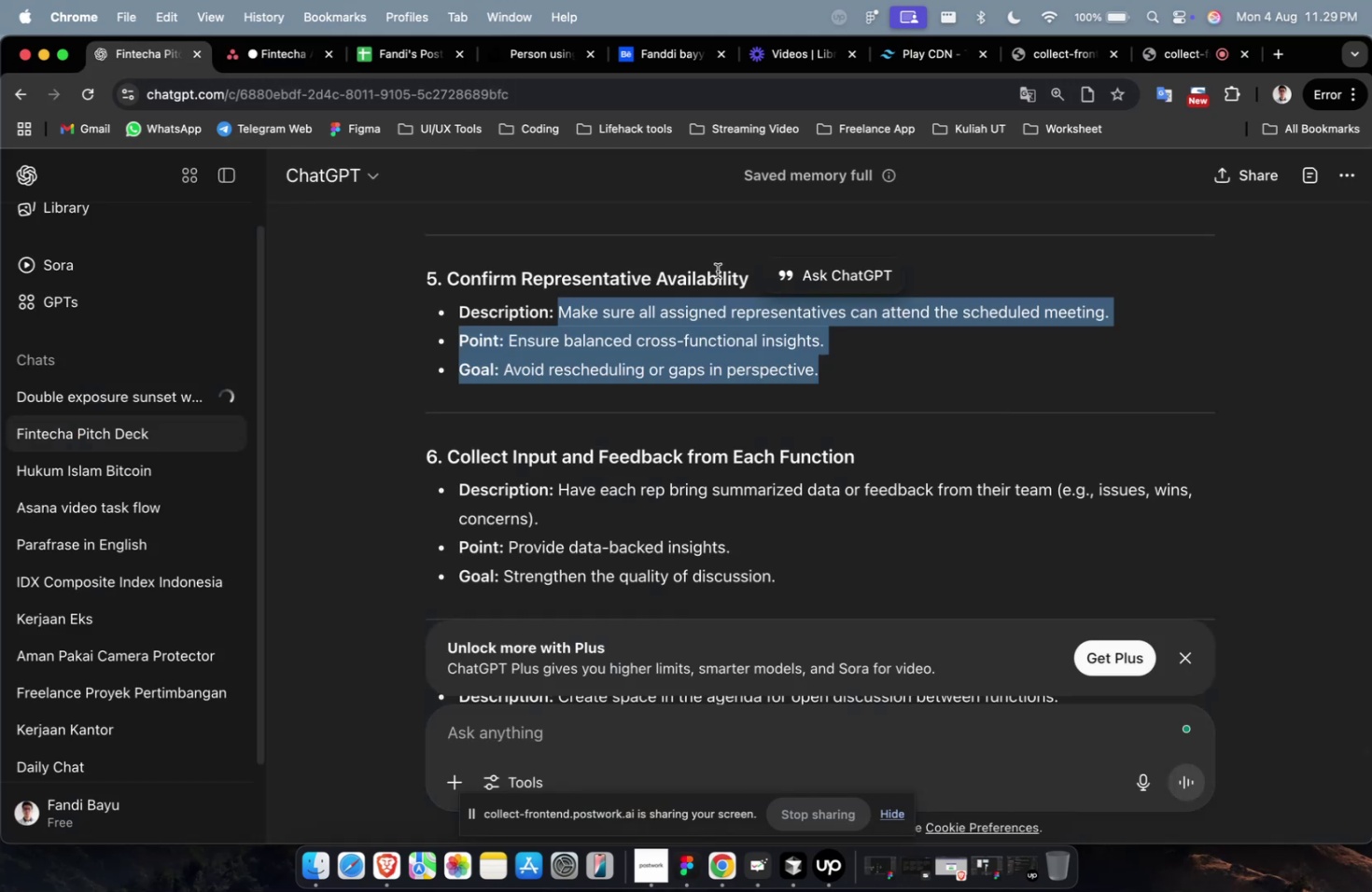 
scroll: coordinate [721, 266], scroll_direction: up, amount: 5.0
 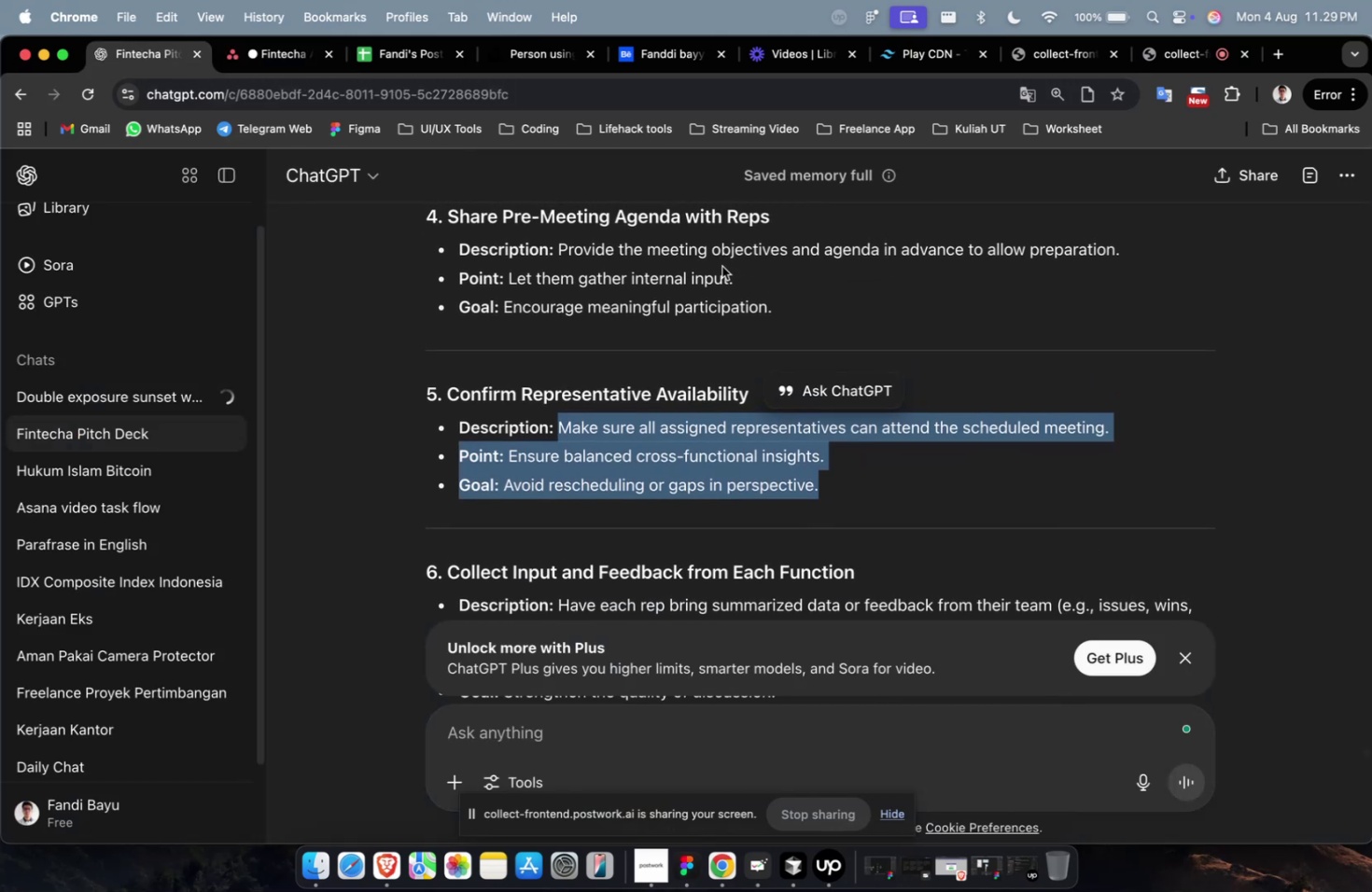 
scroll: coordinate [721, 266], scroll_direction: down, amount: 1.0
 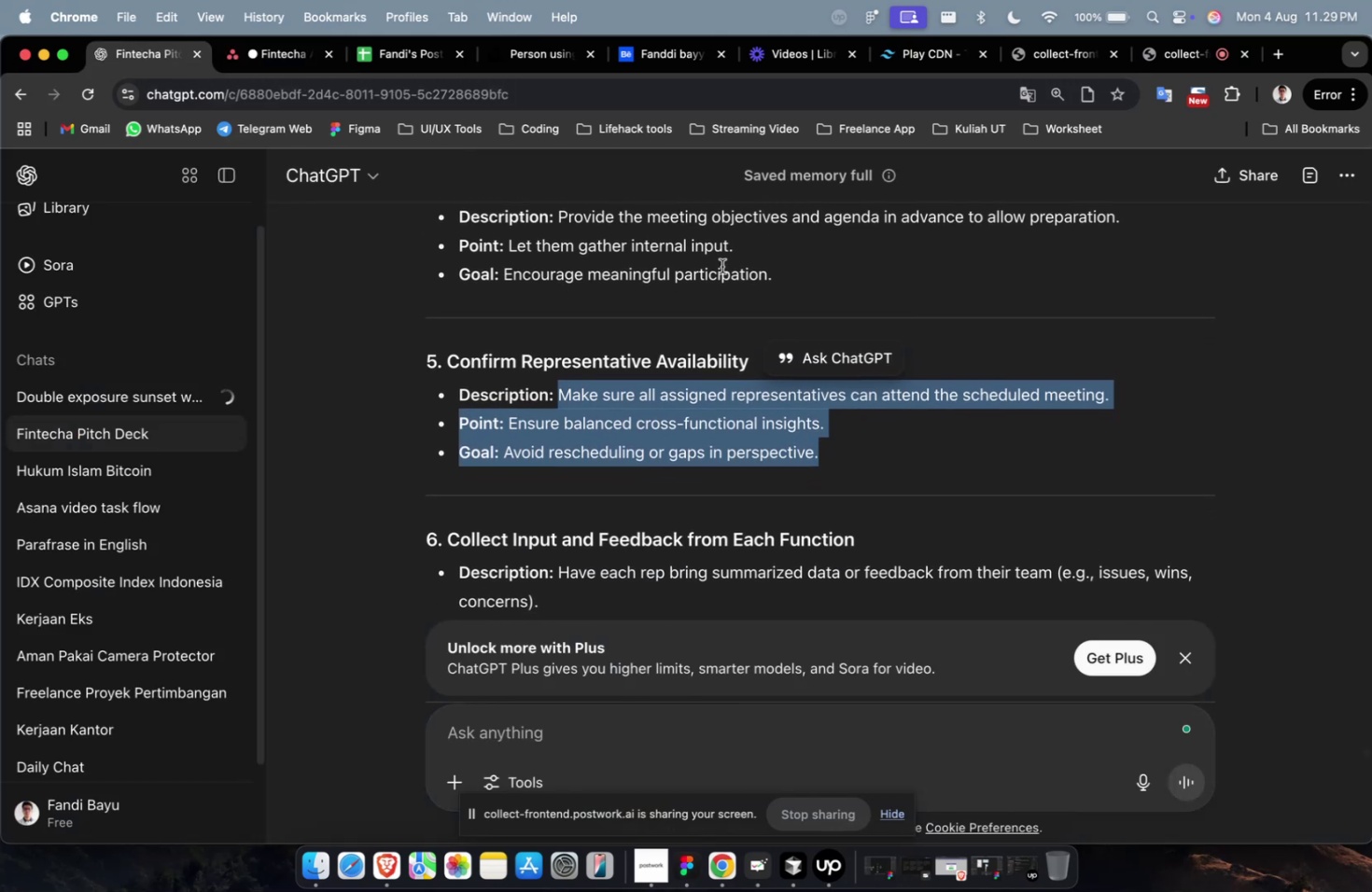 
scroll: coordinate [721, 266], scroll_direction: up, amount: 4.0
 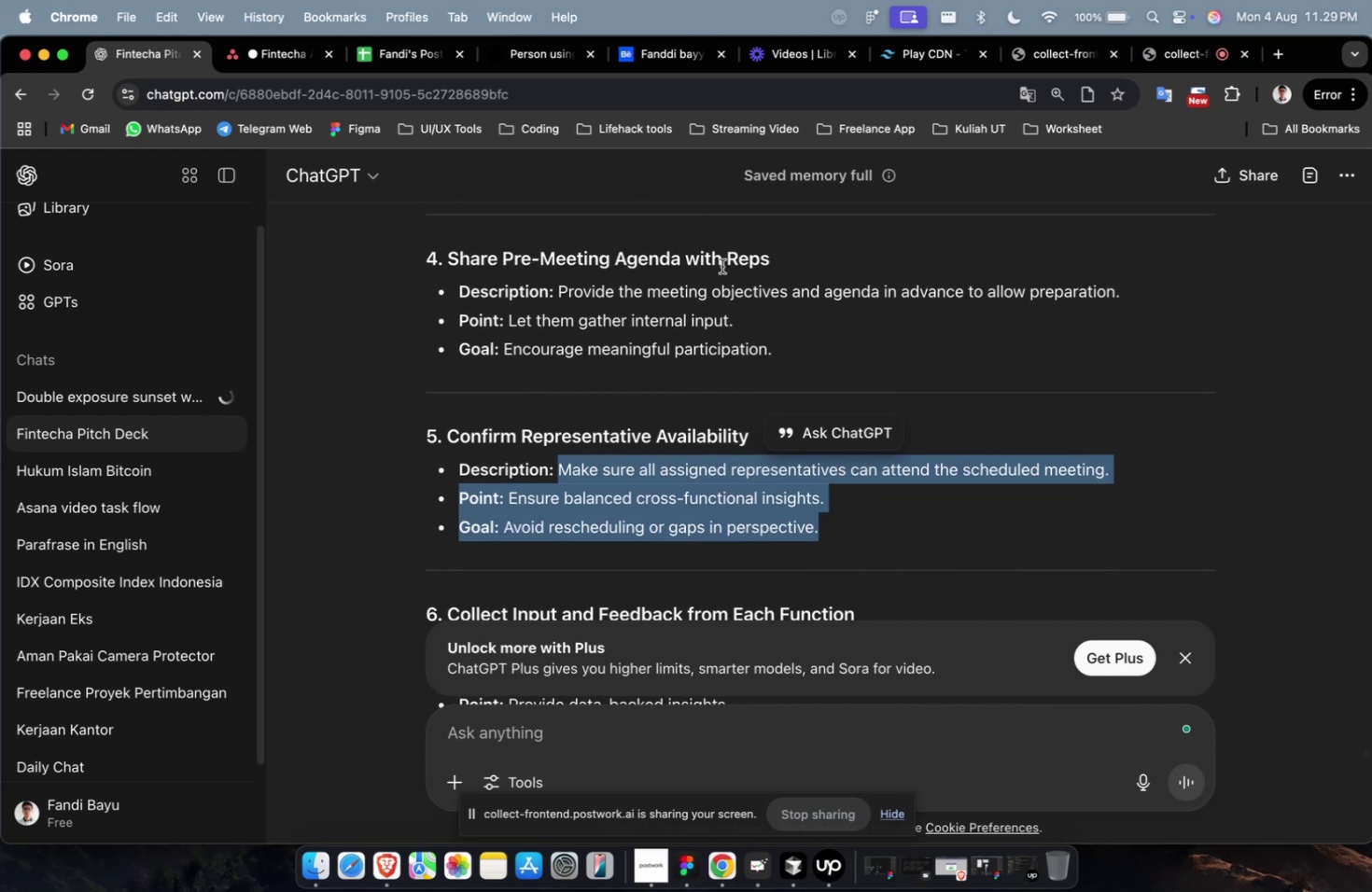 
scroll: coordinate [721, 266], scroll_direction: down, amount: 3.0
 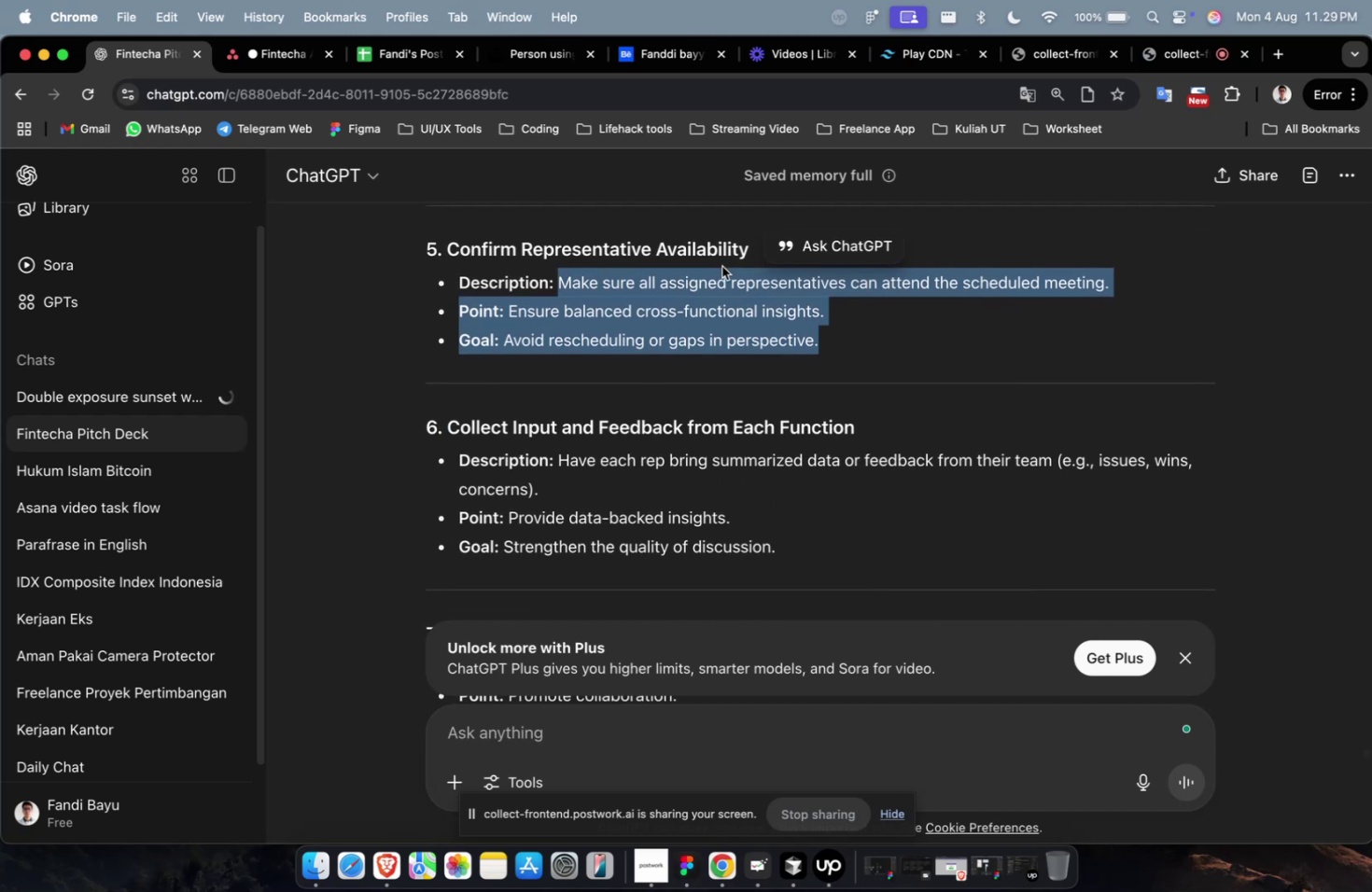 
scroll: coordinate [787, 308], scroll_direction: up, amount: 11.0
 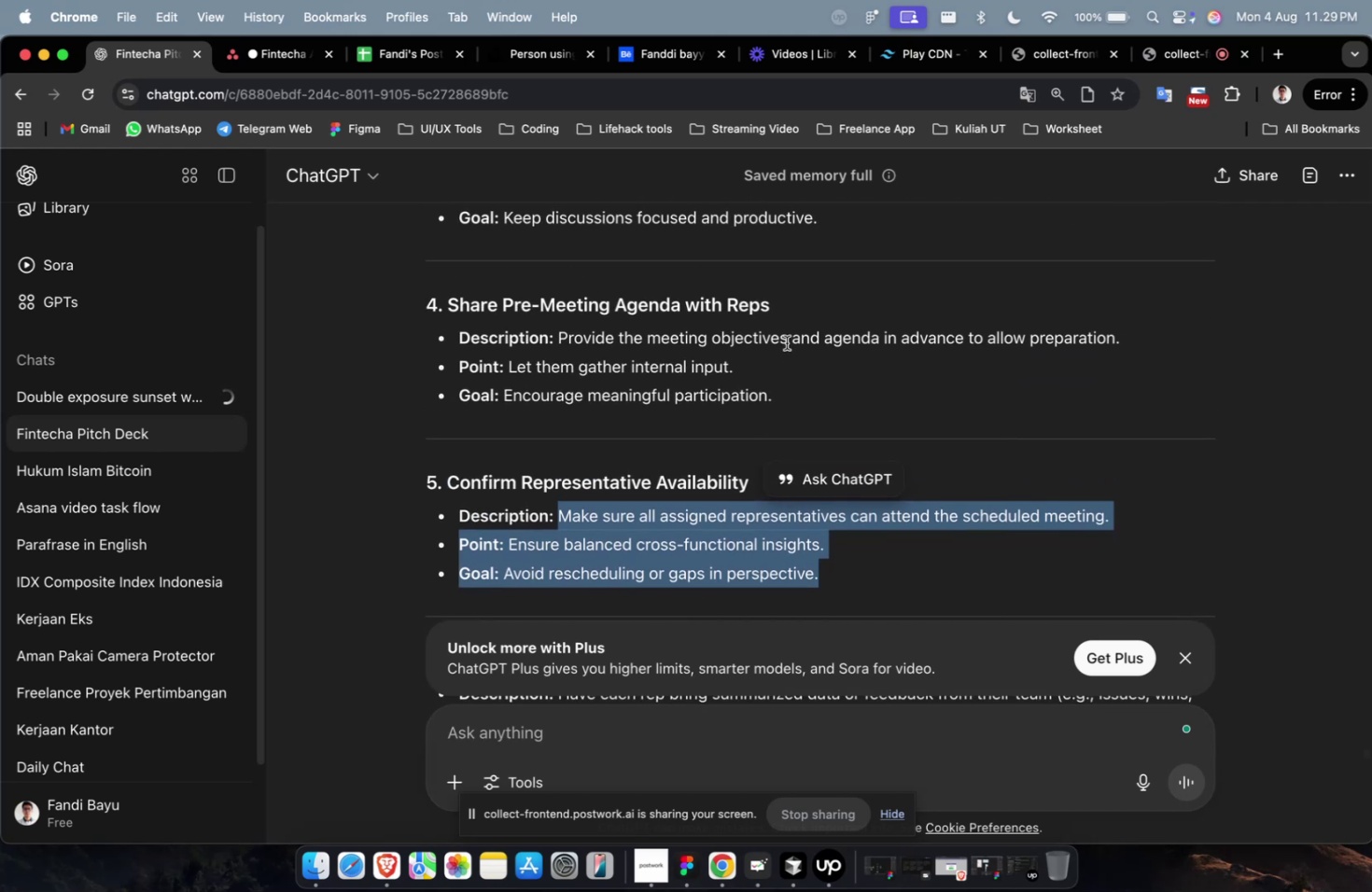 
left_click([786, 342])
 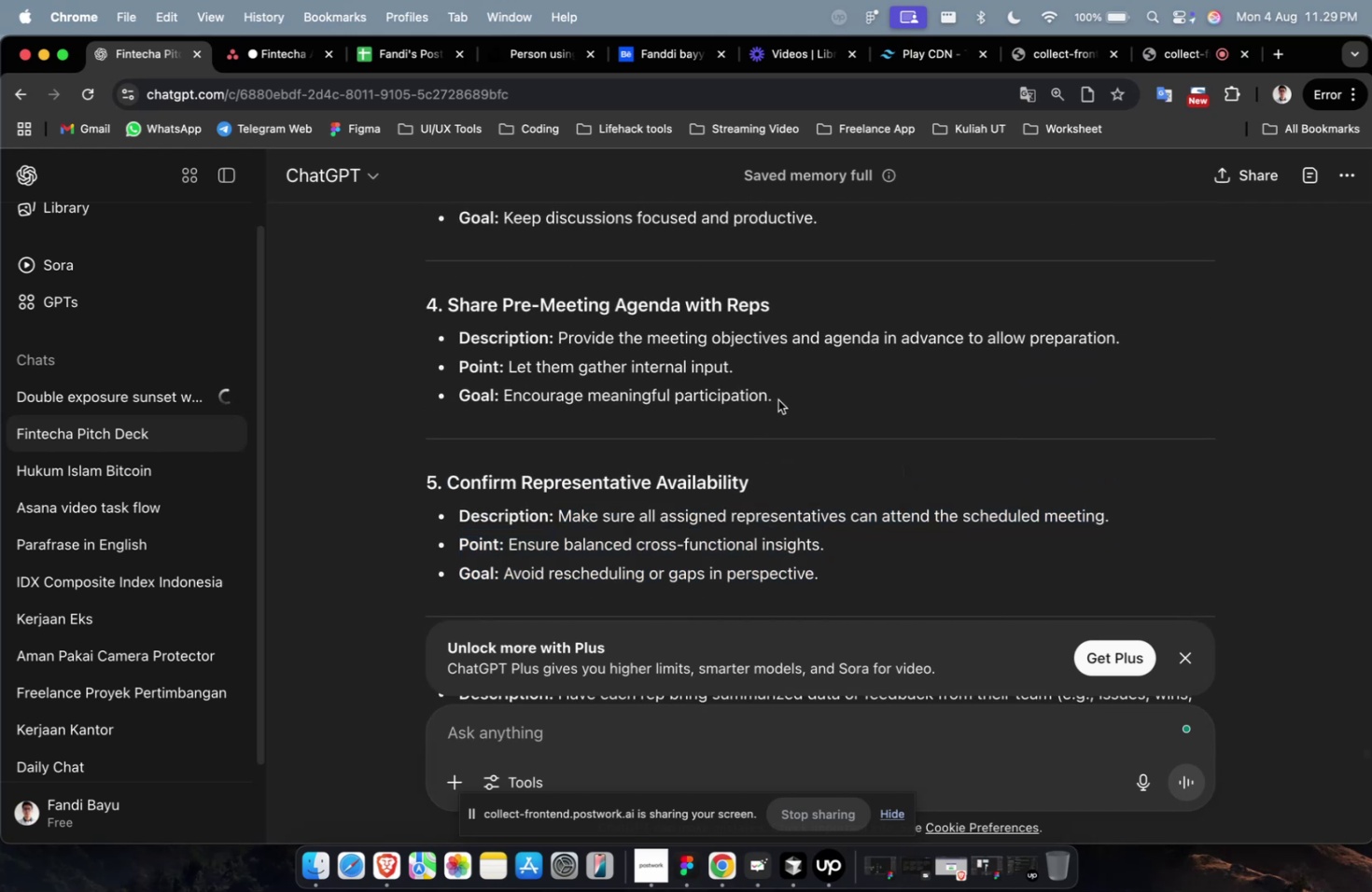 
left_click_drag(start_coordinate=[777, 399], to_coordinate=[555, 349])
 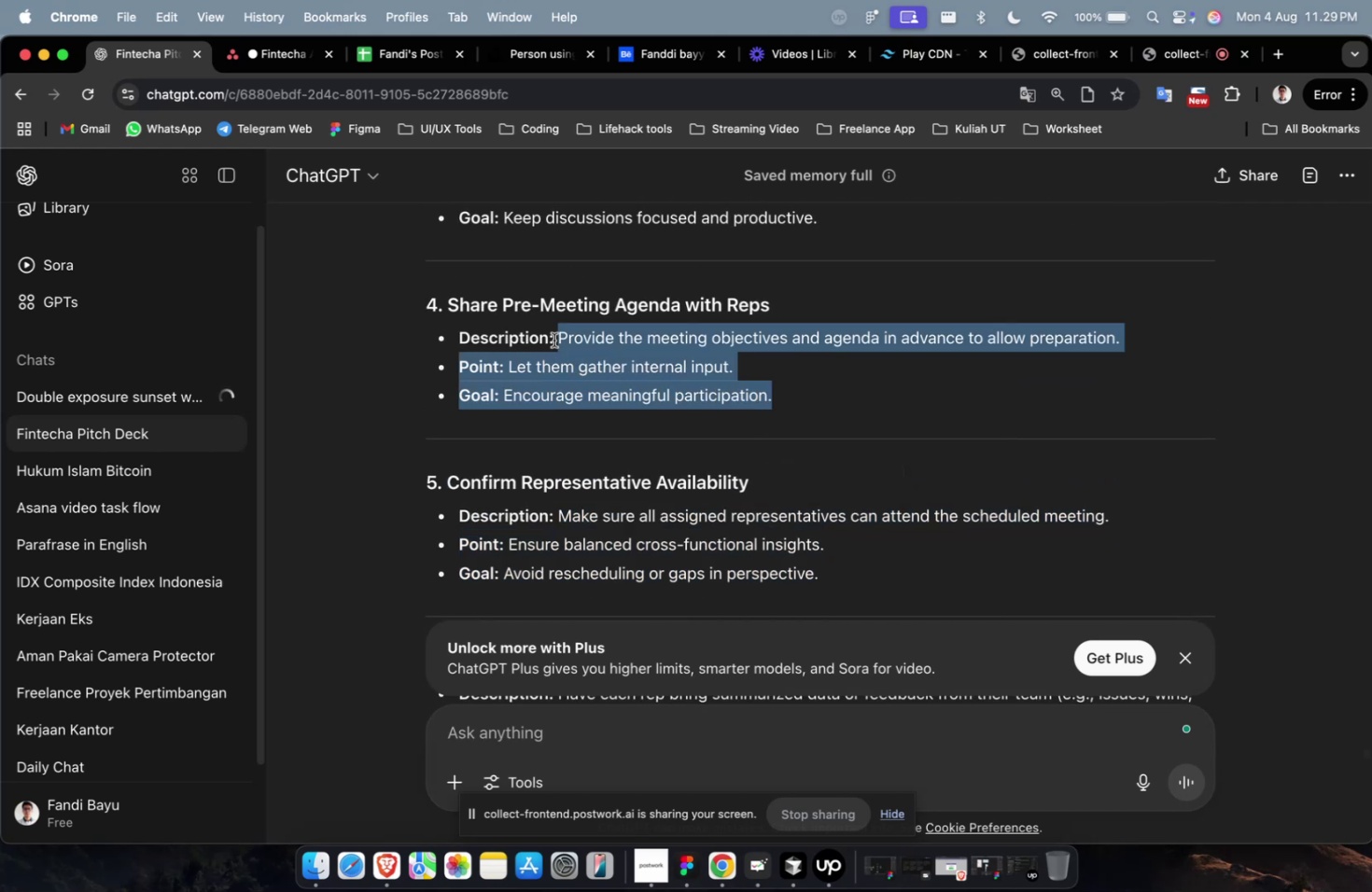 
key(Meta+C)
 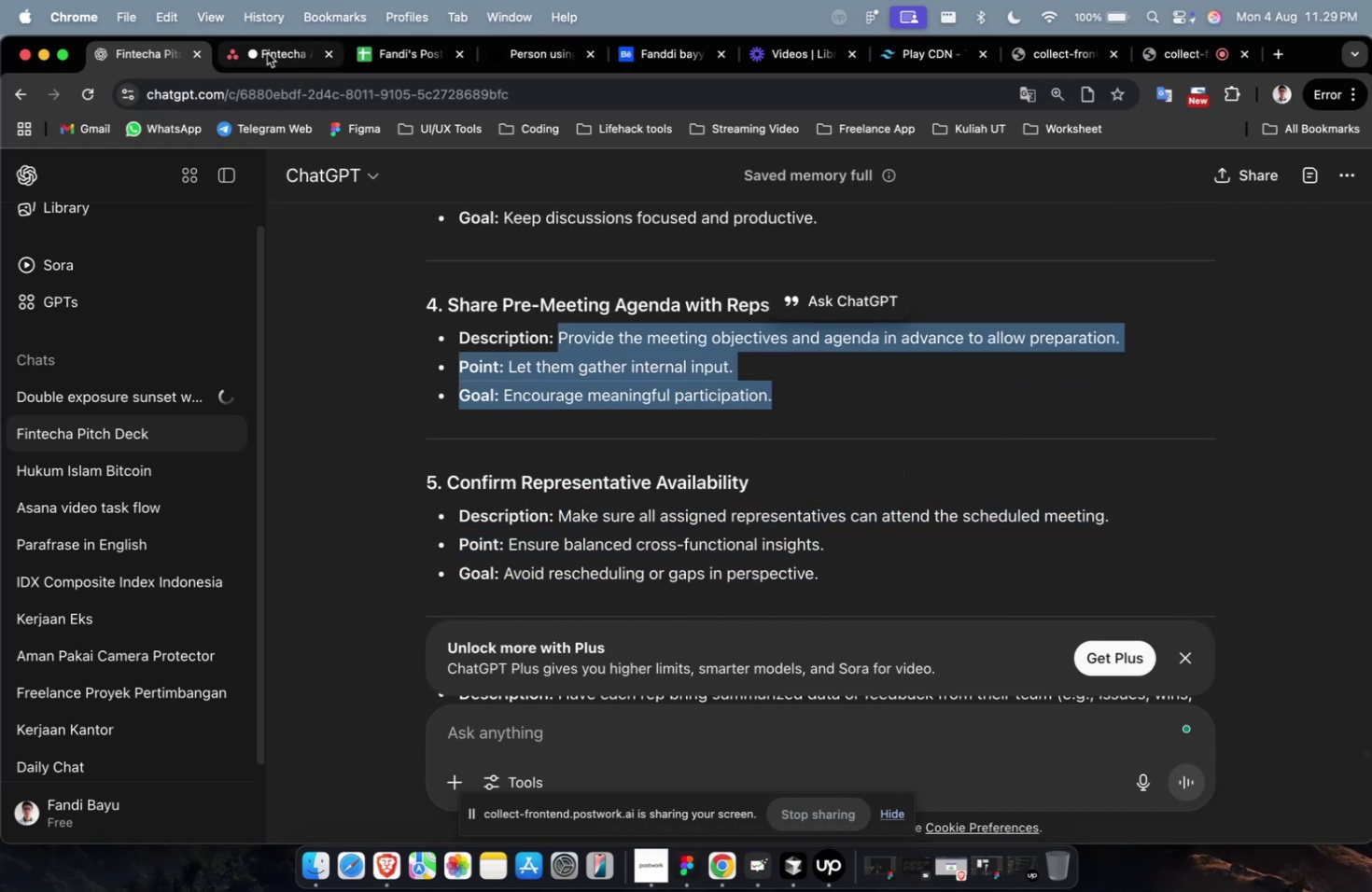 
left_click([267, 53])
 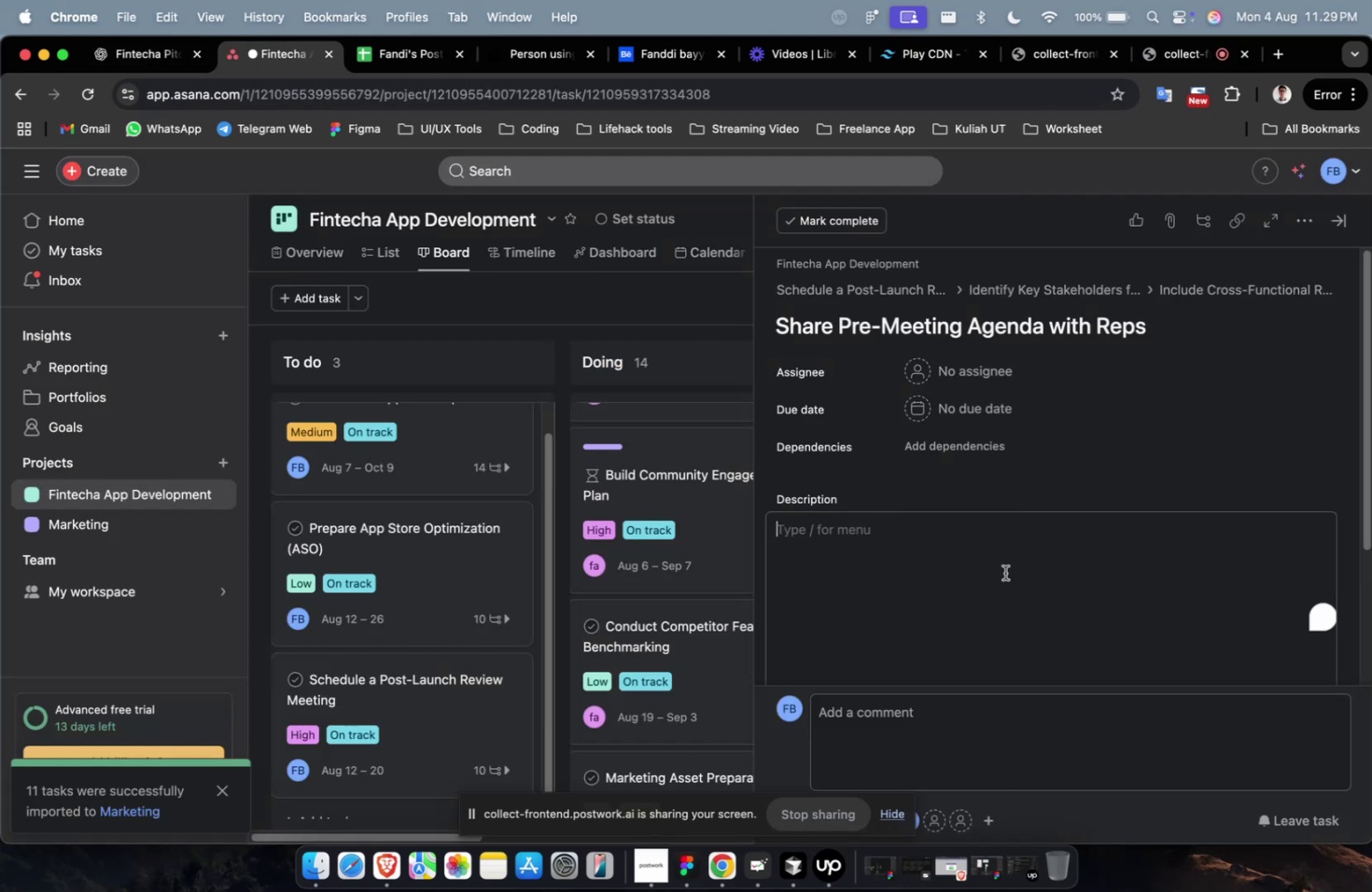 
key(Meta+V)
 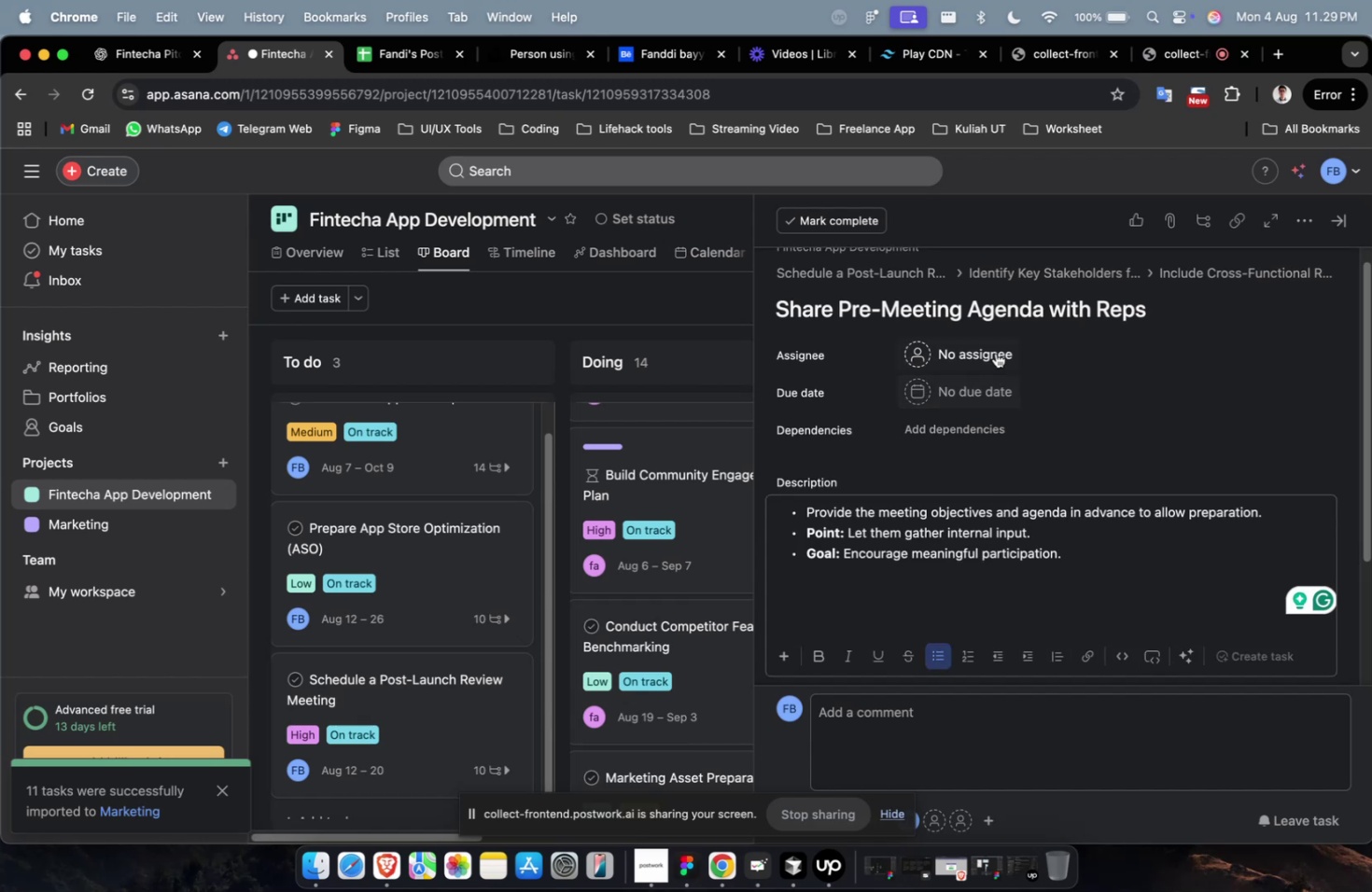 
left_click([996, 352])
 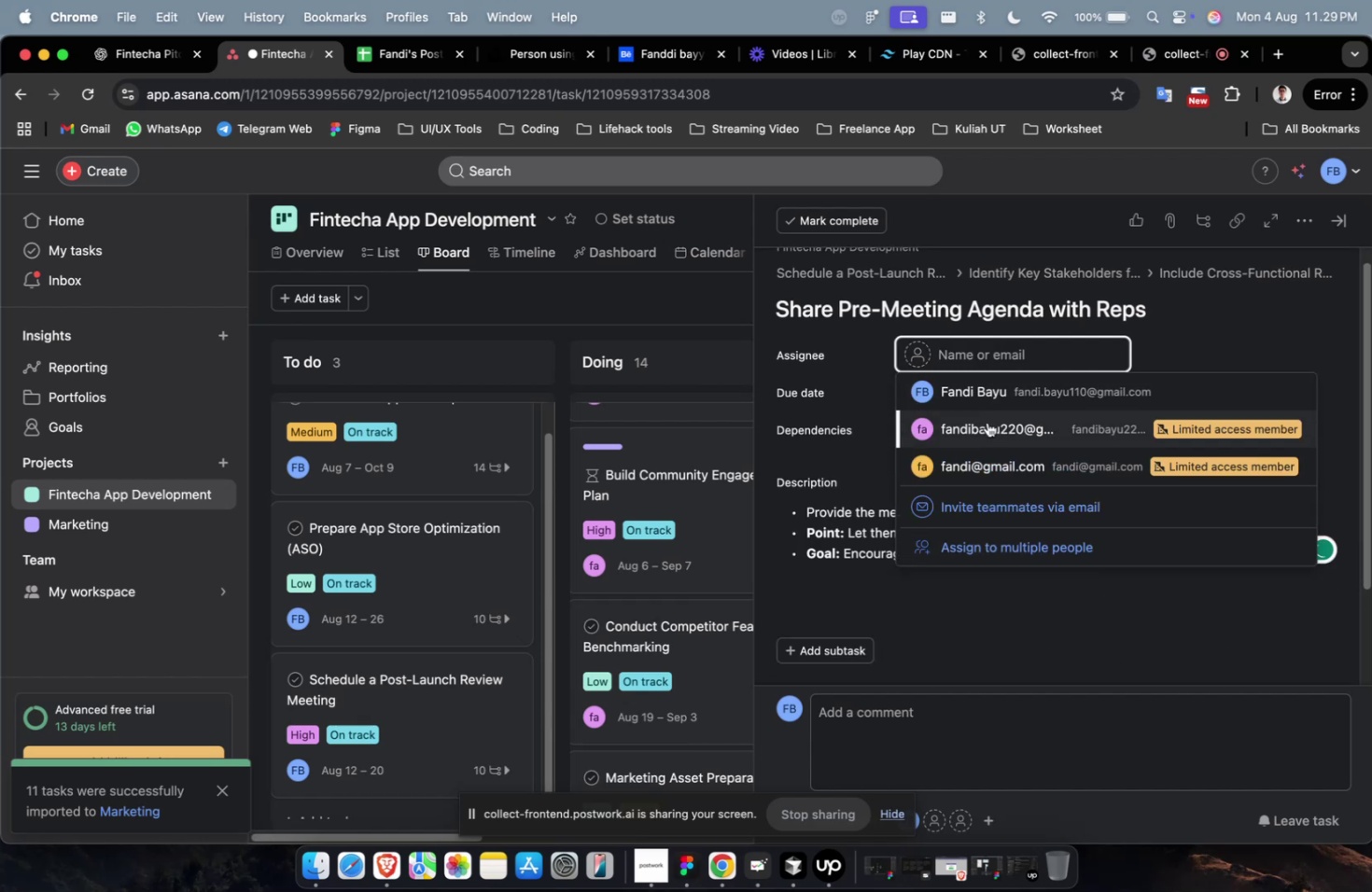 
left_click([993, 399])
 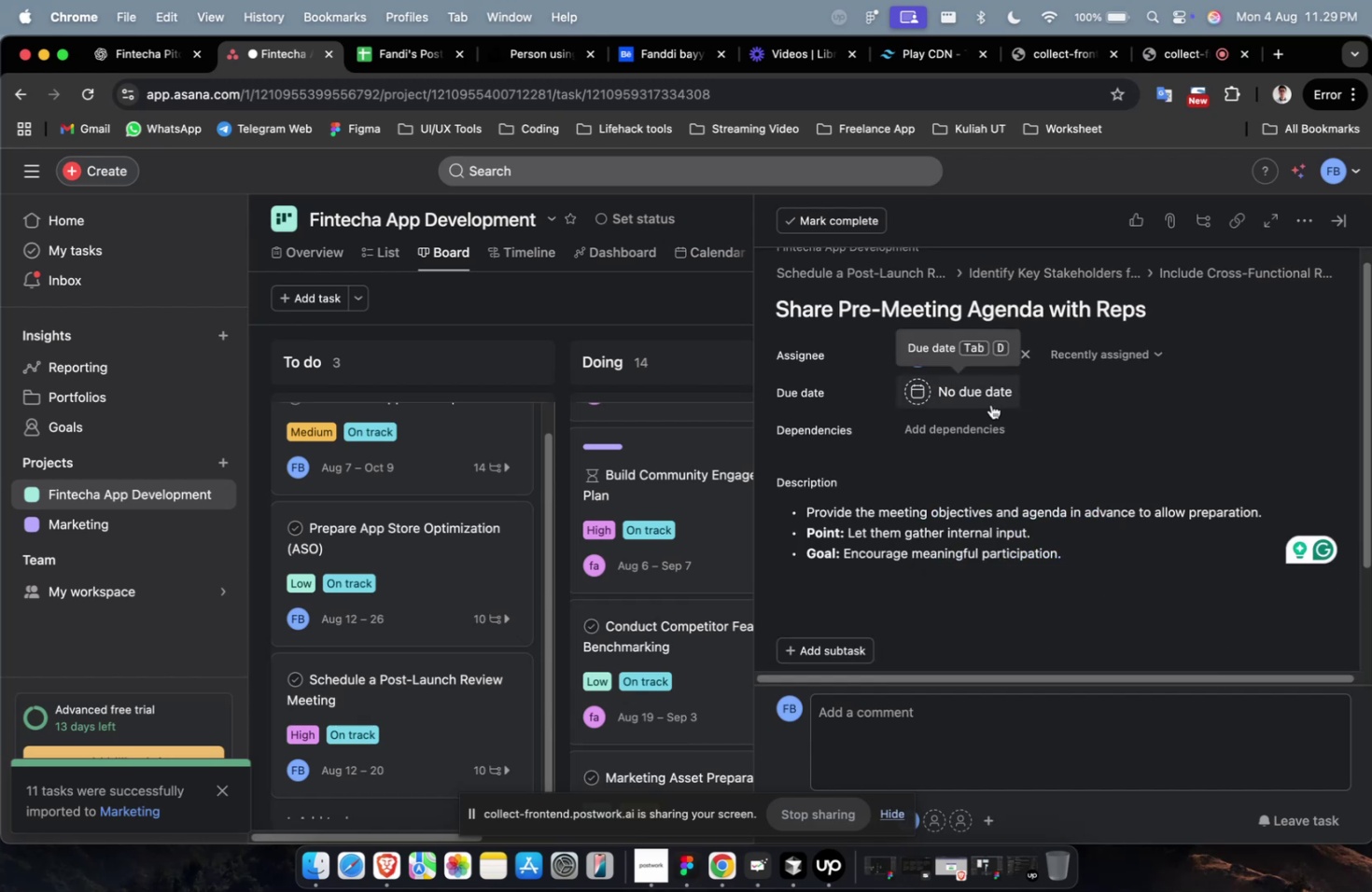 
left_click([990, 404])
 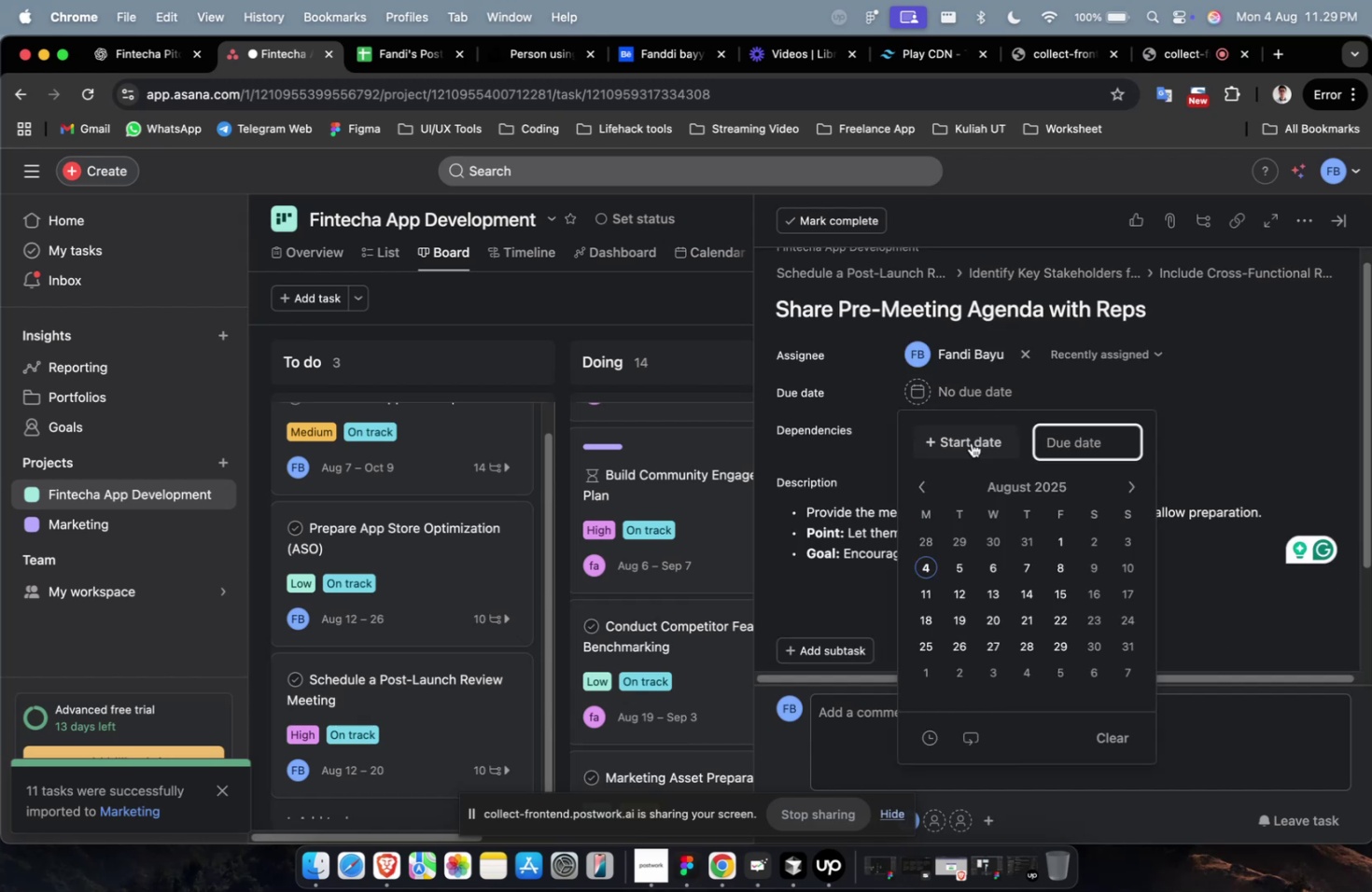 
left_click([971, 443])
 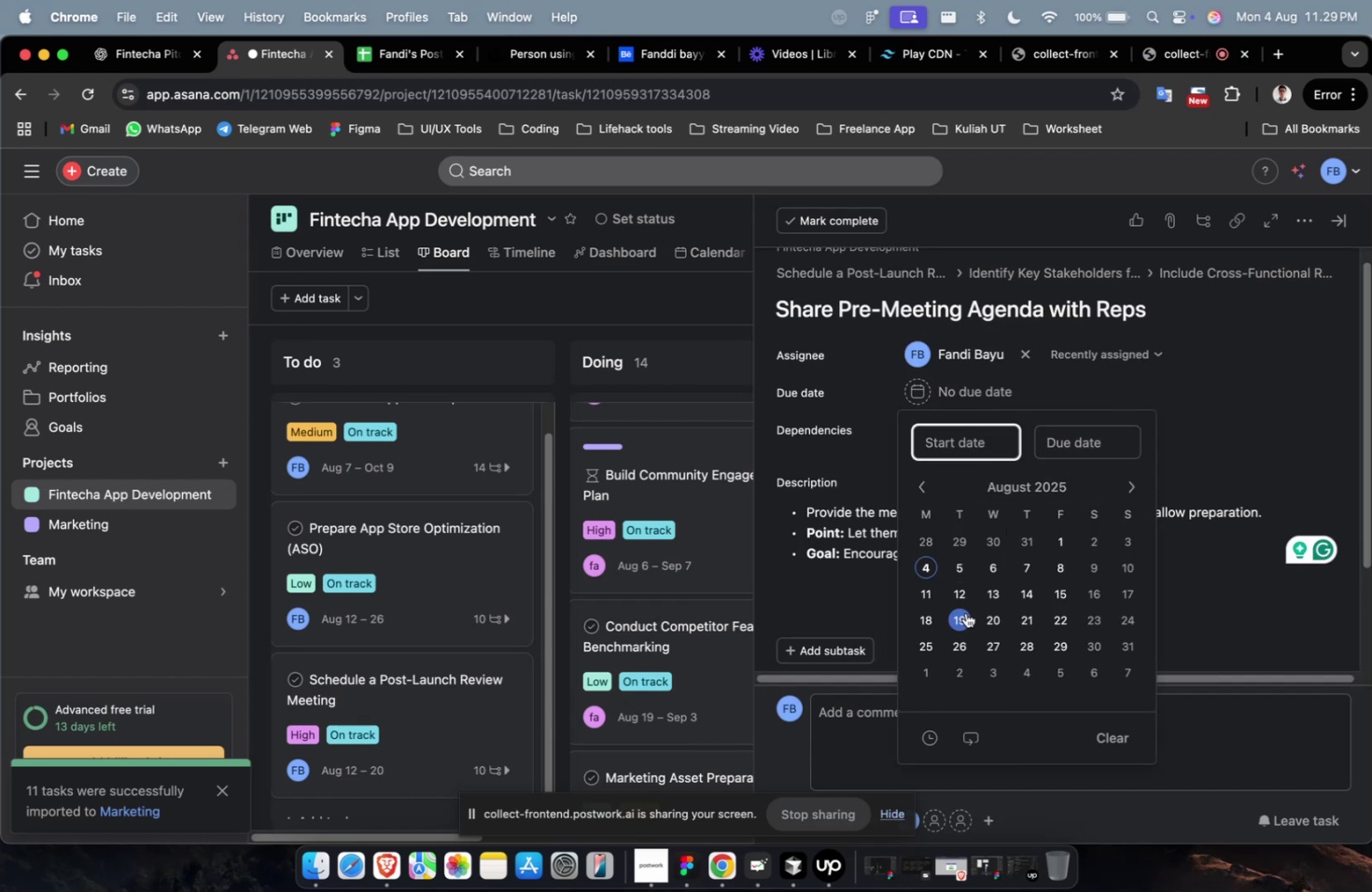 
left_click([964, 612])
 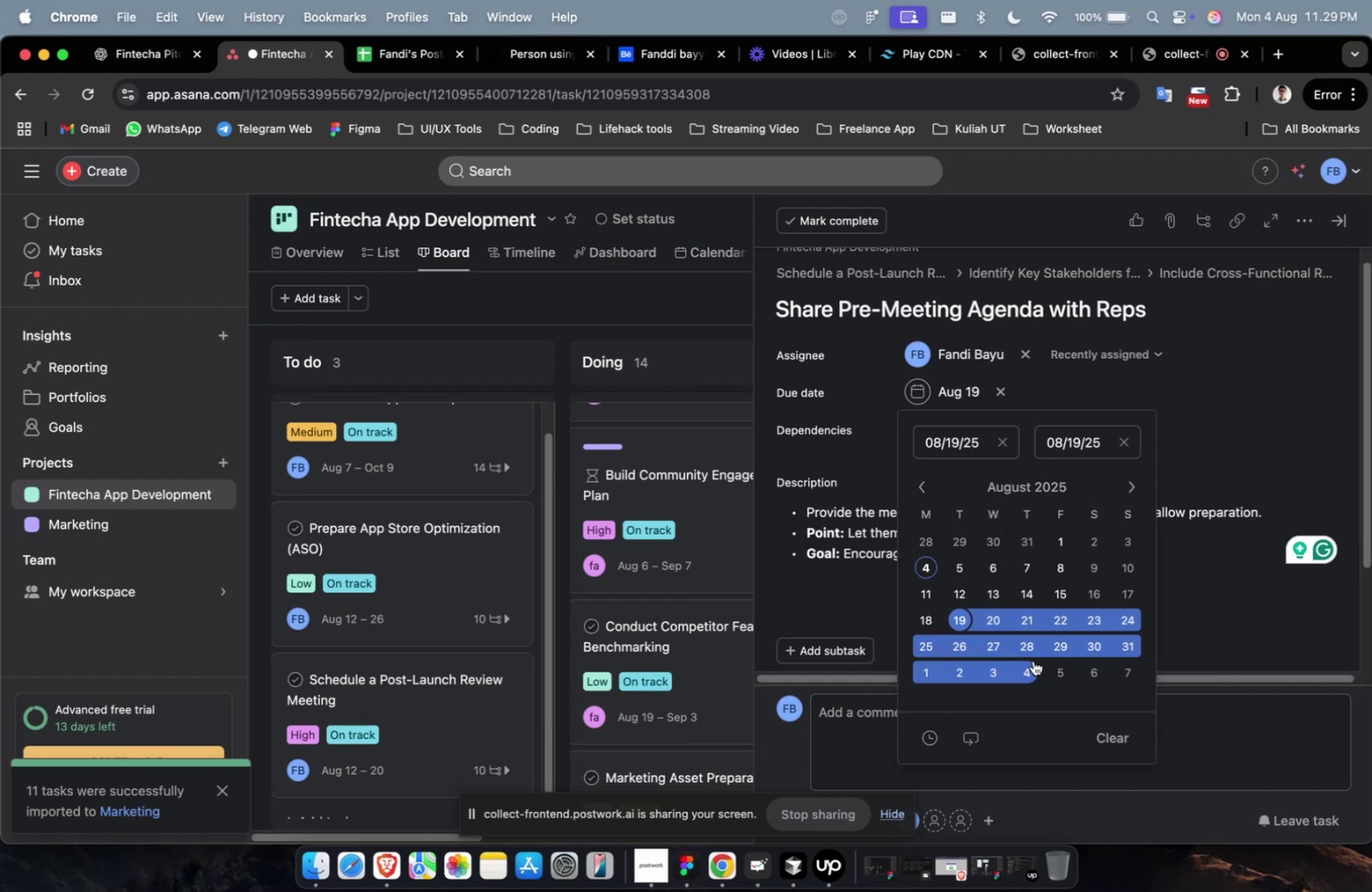 
left_click([1026, 667])
 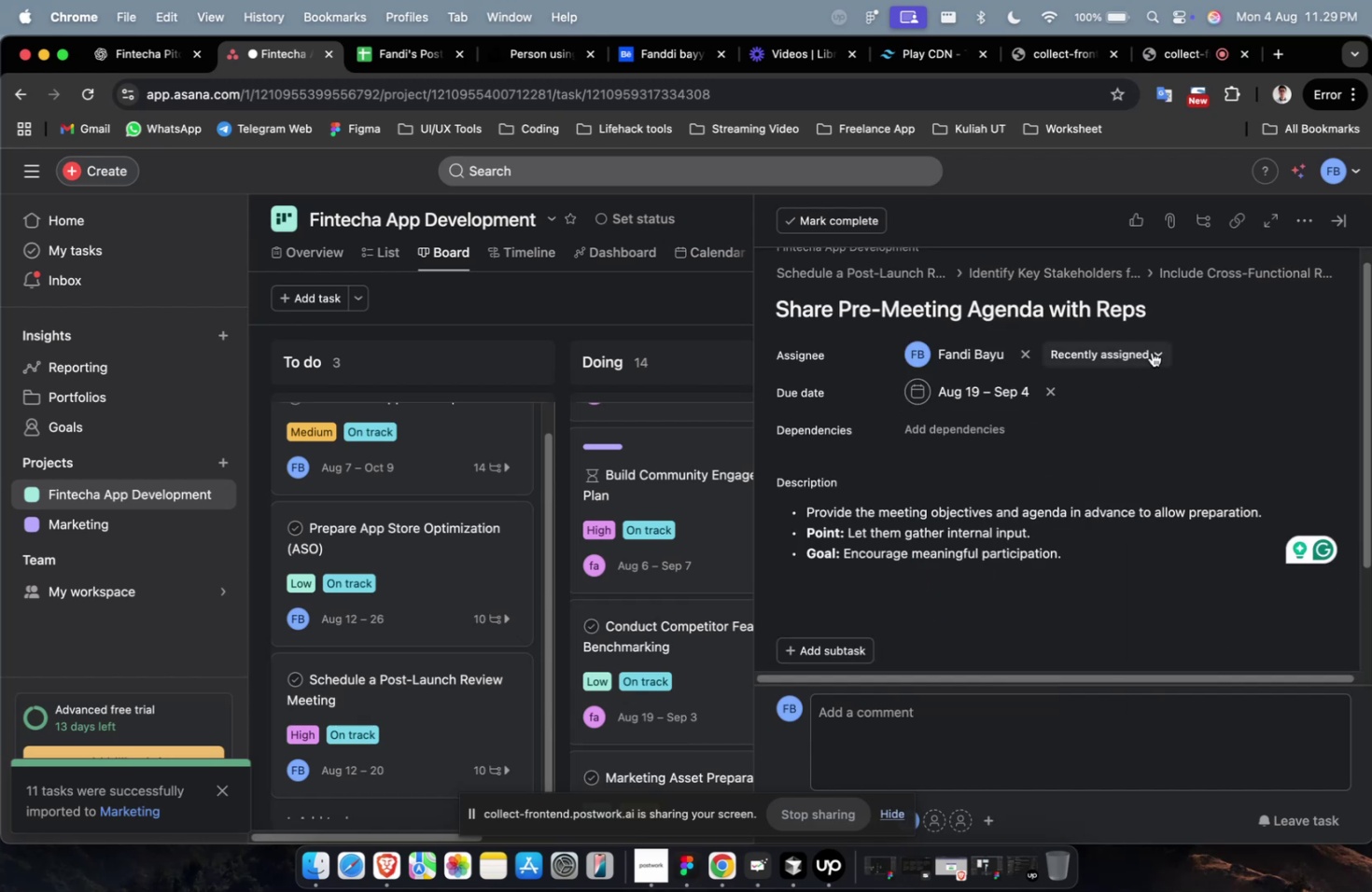 
double_click([1151, 352])
 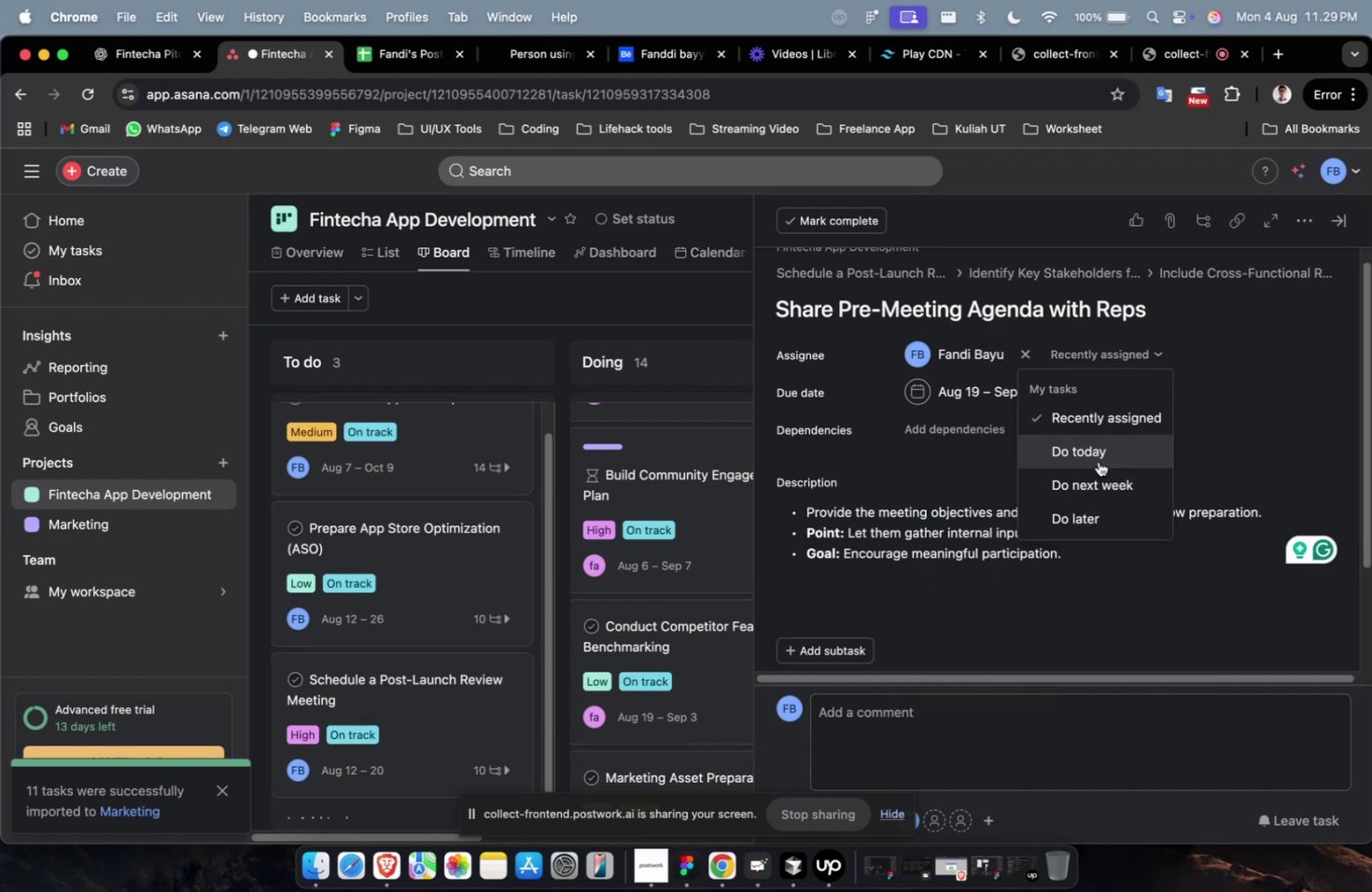 
left_click([1099, 455])
 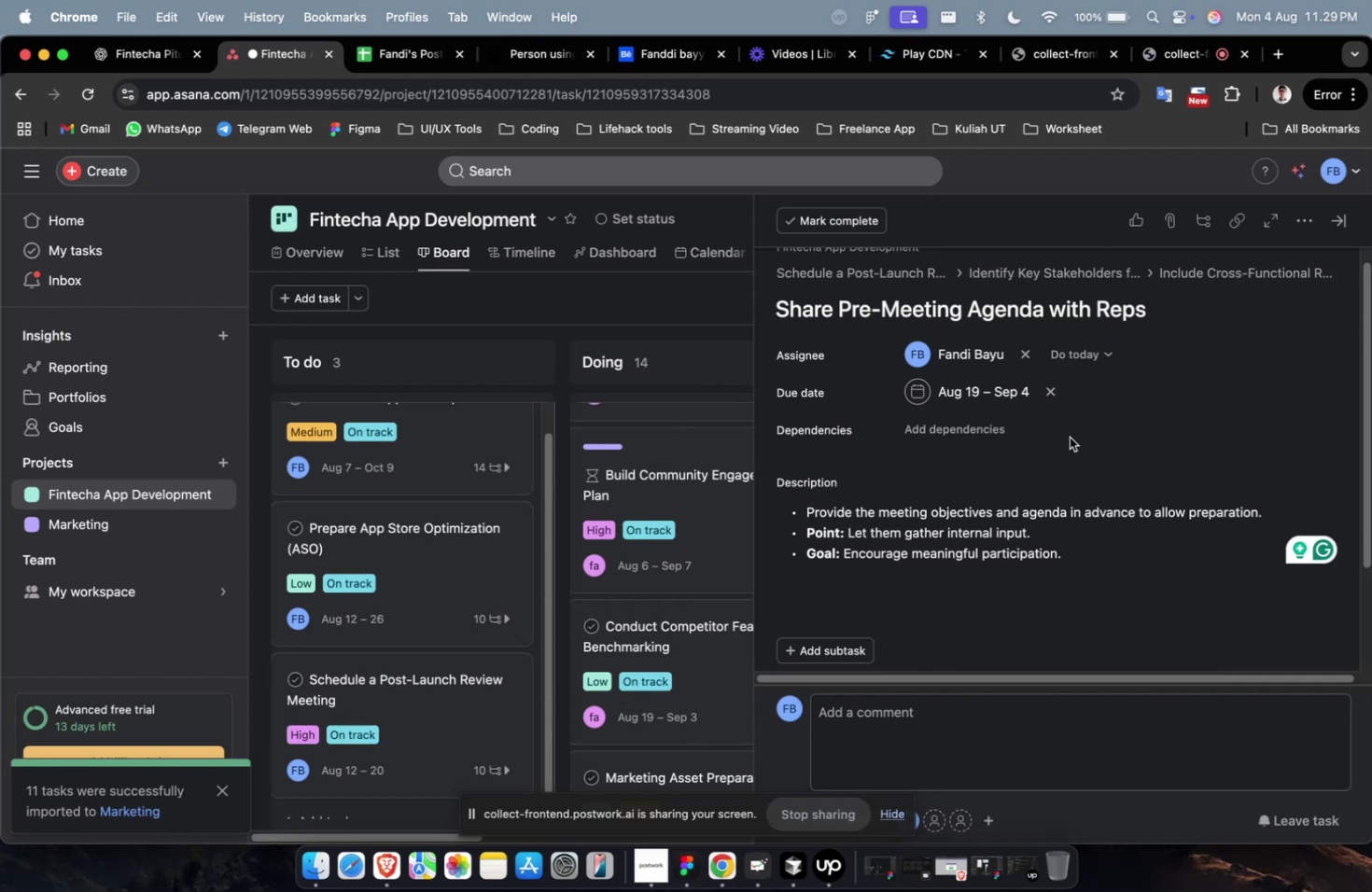 
left_click([977, 436])
 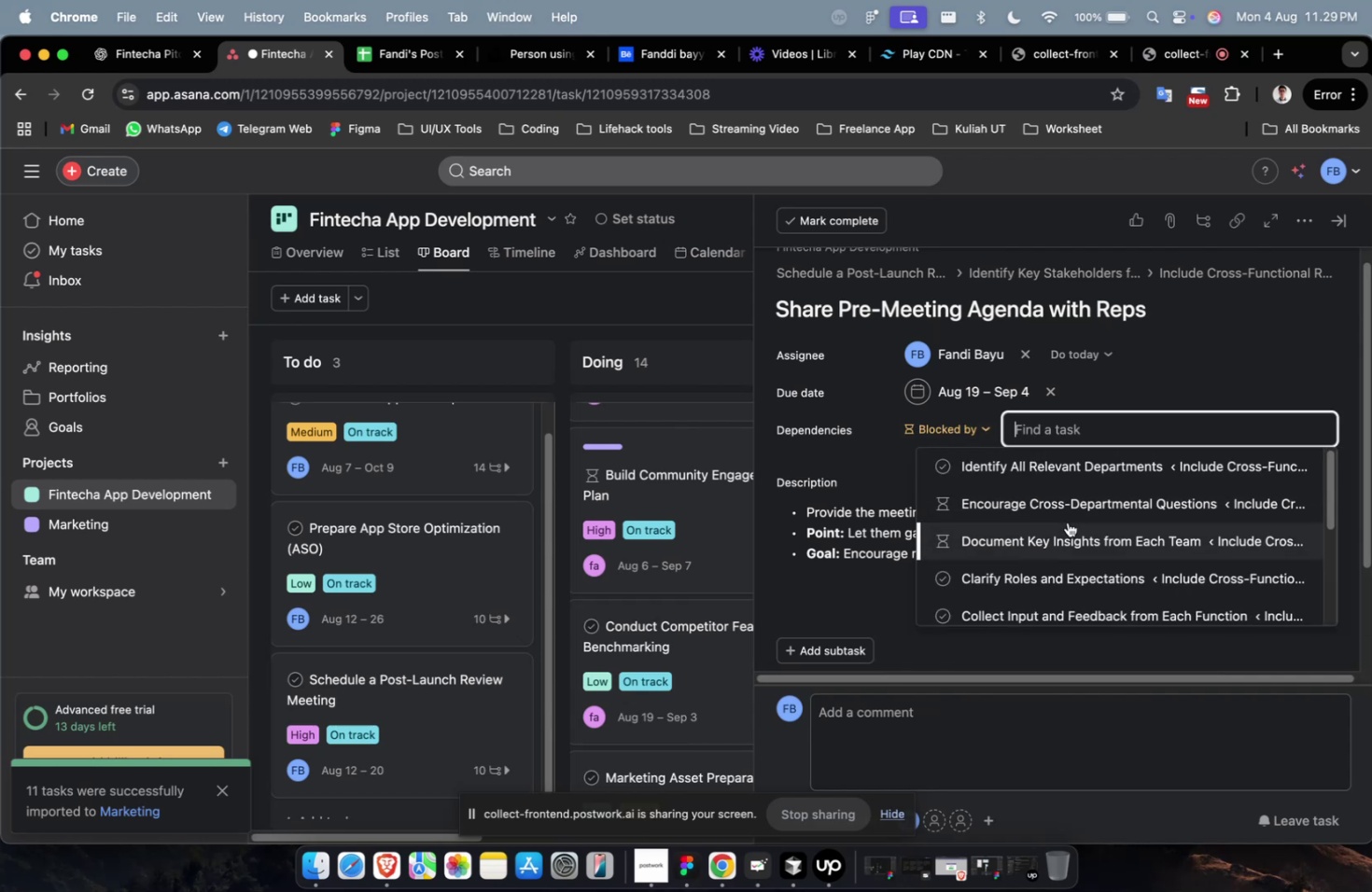 
left_click([1067, 522])
 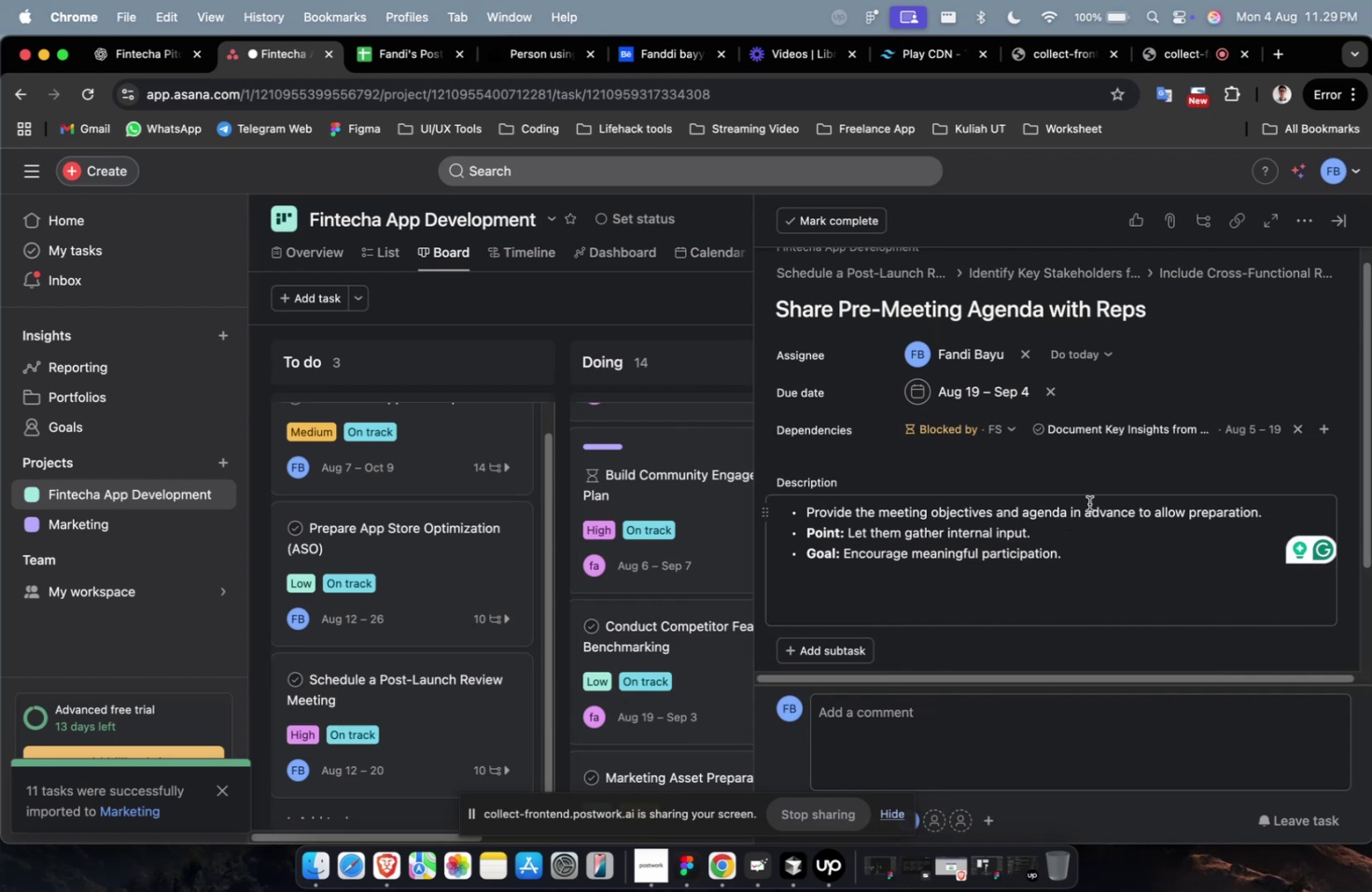 
scroll: coordinate [968, 454], scroll_direction: down, amount: 20.0
 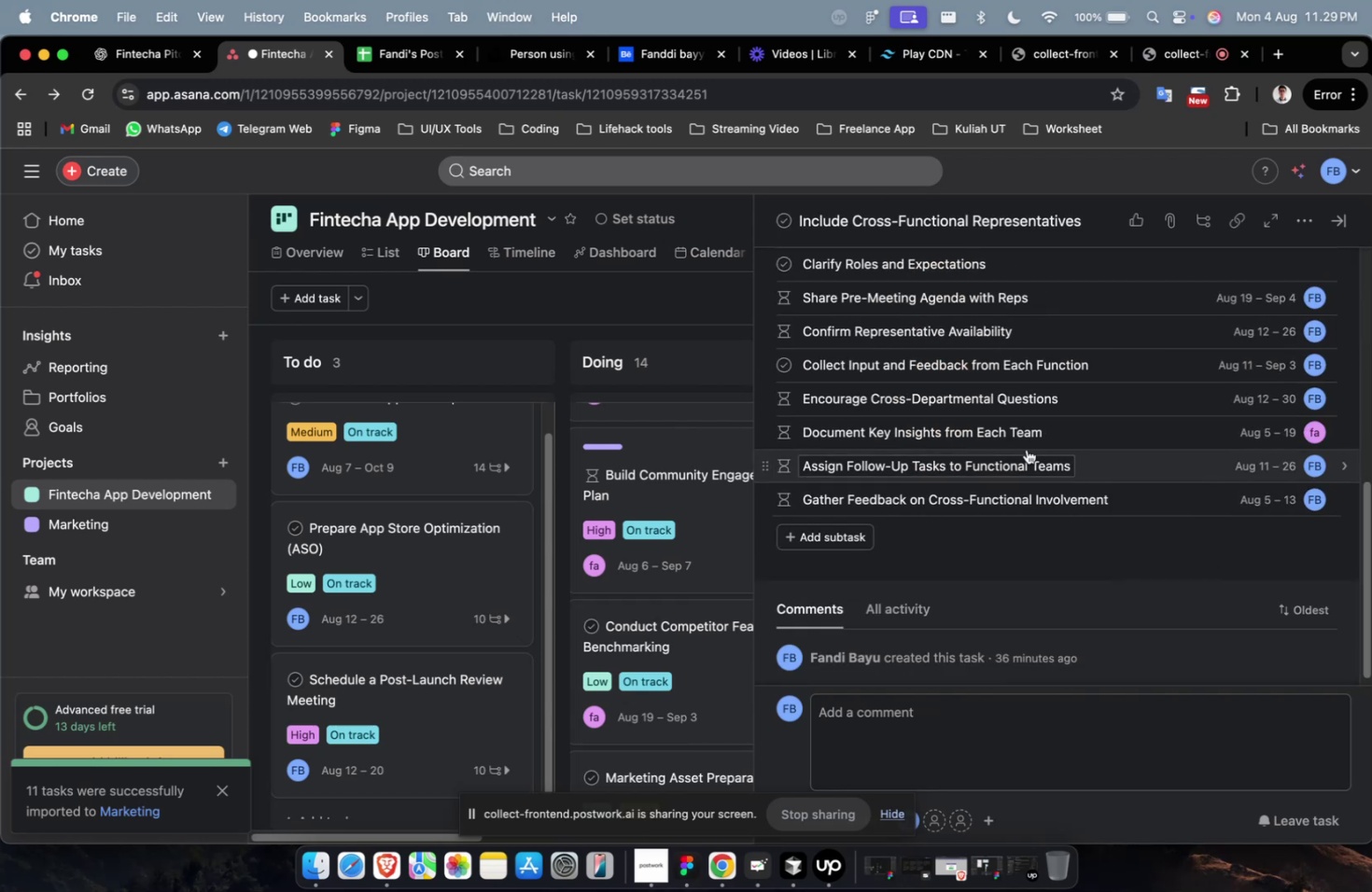 
scroll: coordinate [1029, 449], scroll_direction: up, amount: 4.0
 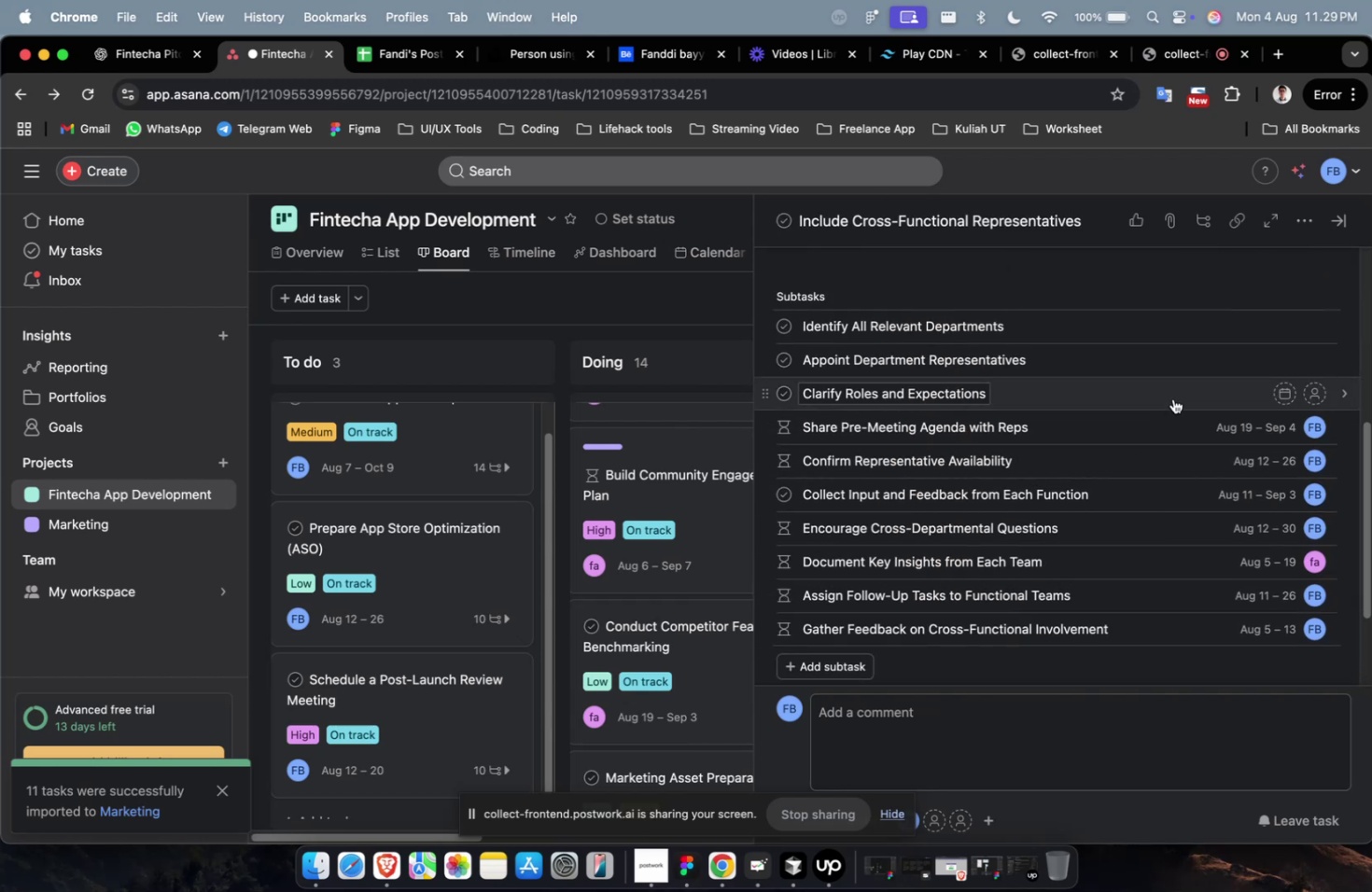 
left_click([1173, 396])
 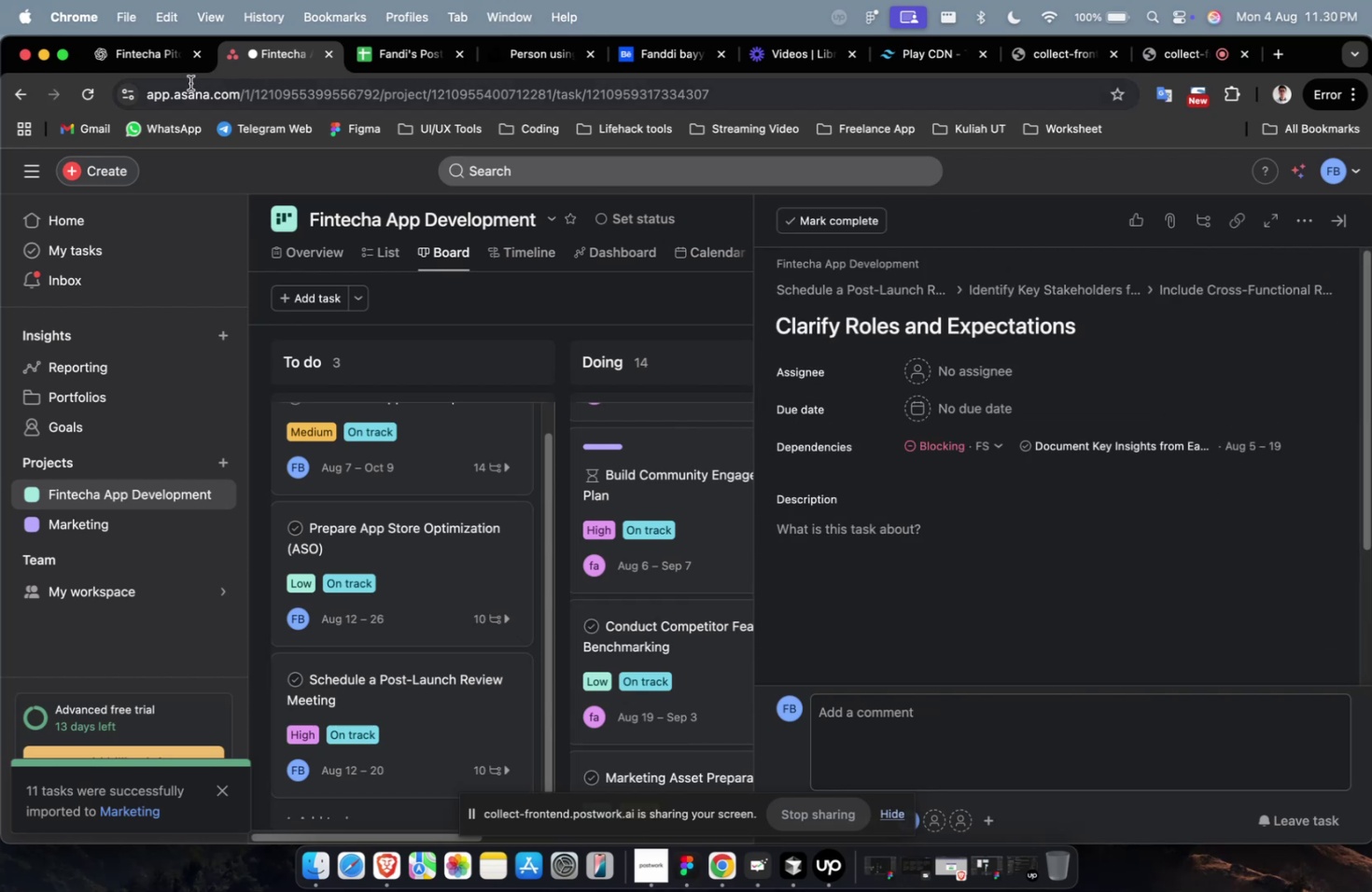 
left_click([134, 66])
 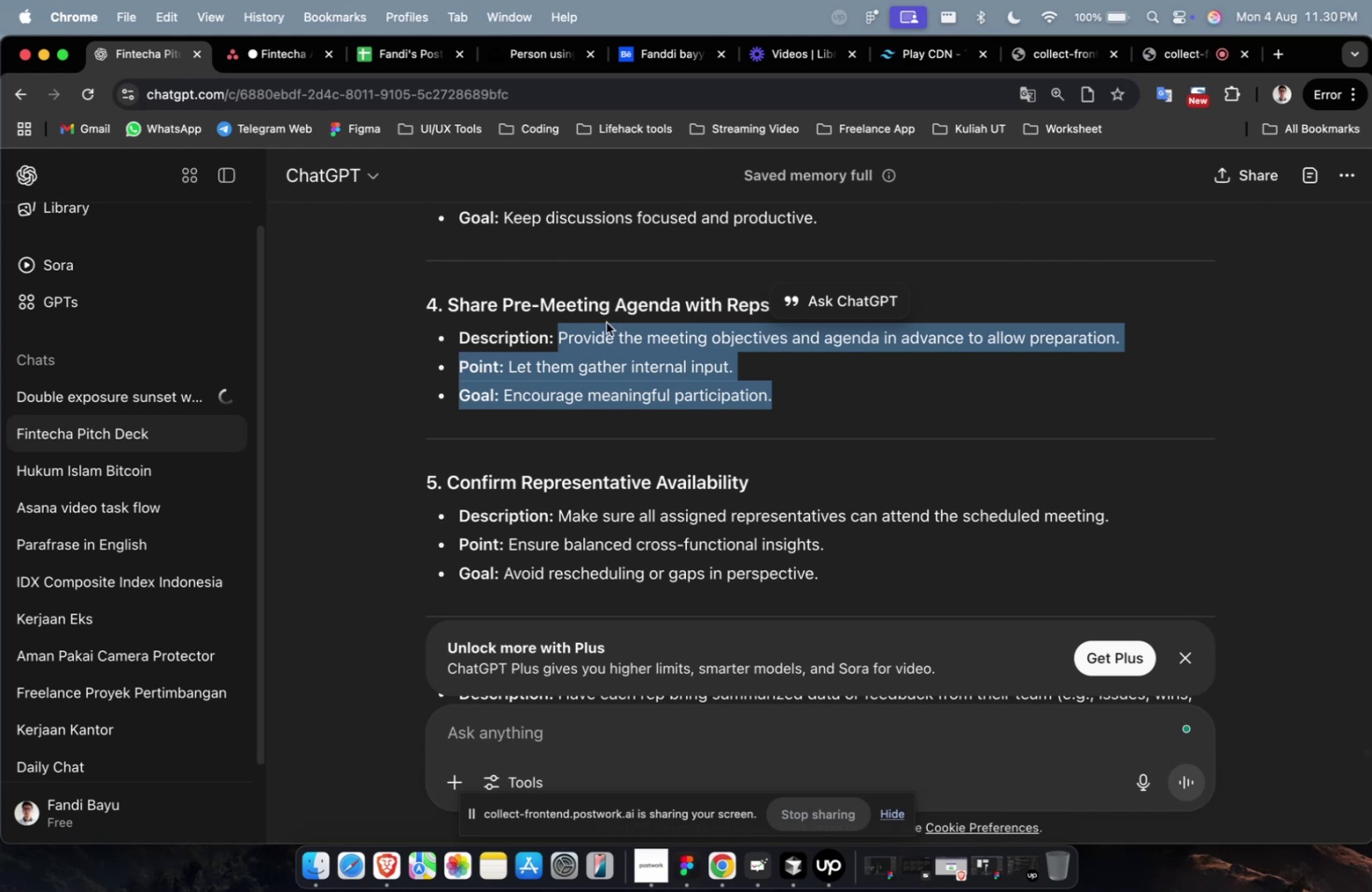 
scroll: coordinate [624, 335], scroll_direction: up, amount: 4.0
 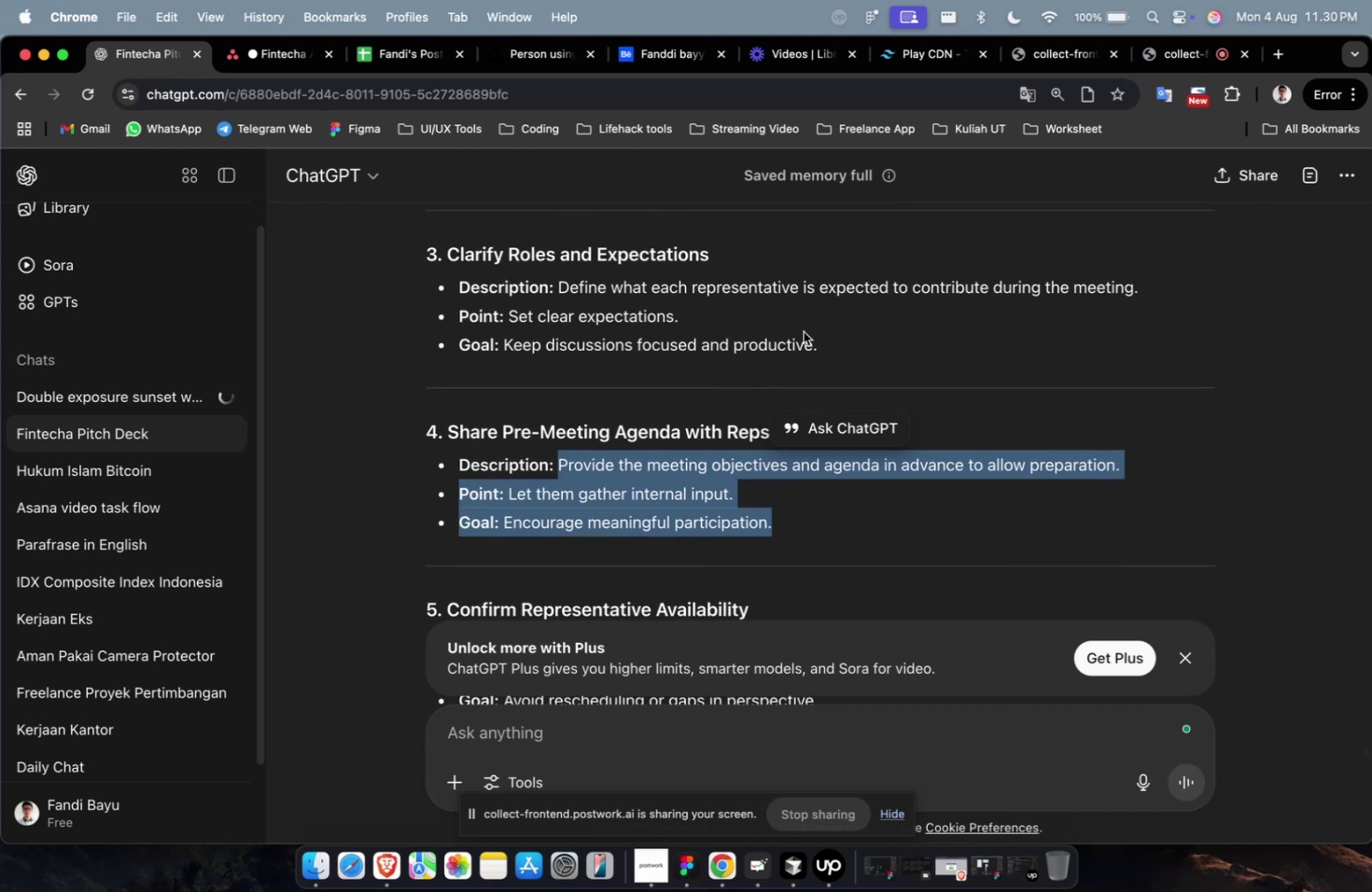 
left_click_drag(start_coordinate=[851, 341], to_coordinate=[557, 297])
 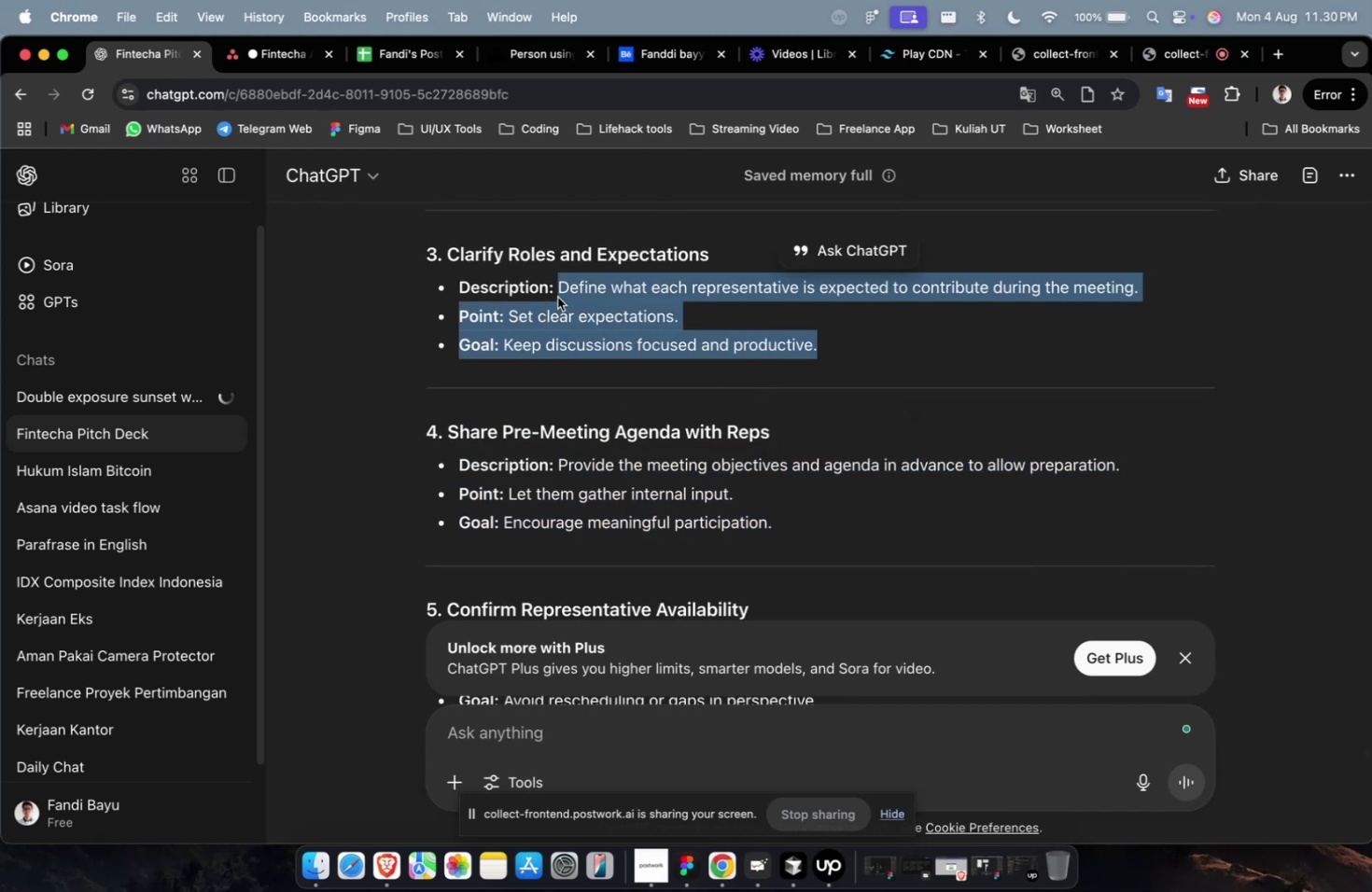 
key(Meta+C)
 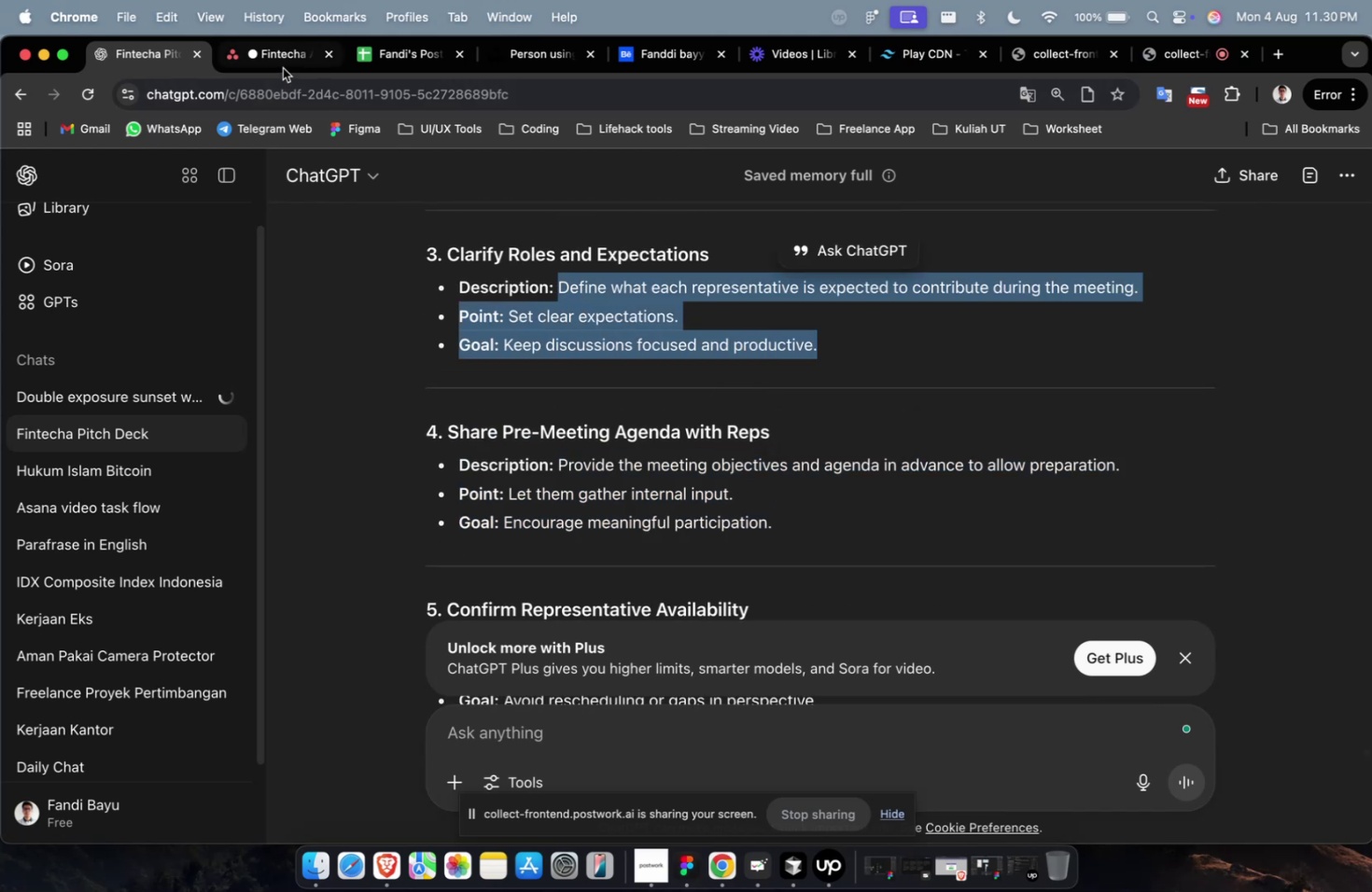 
left_click([283, 68])
 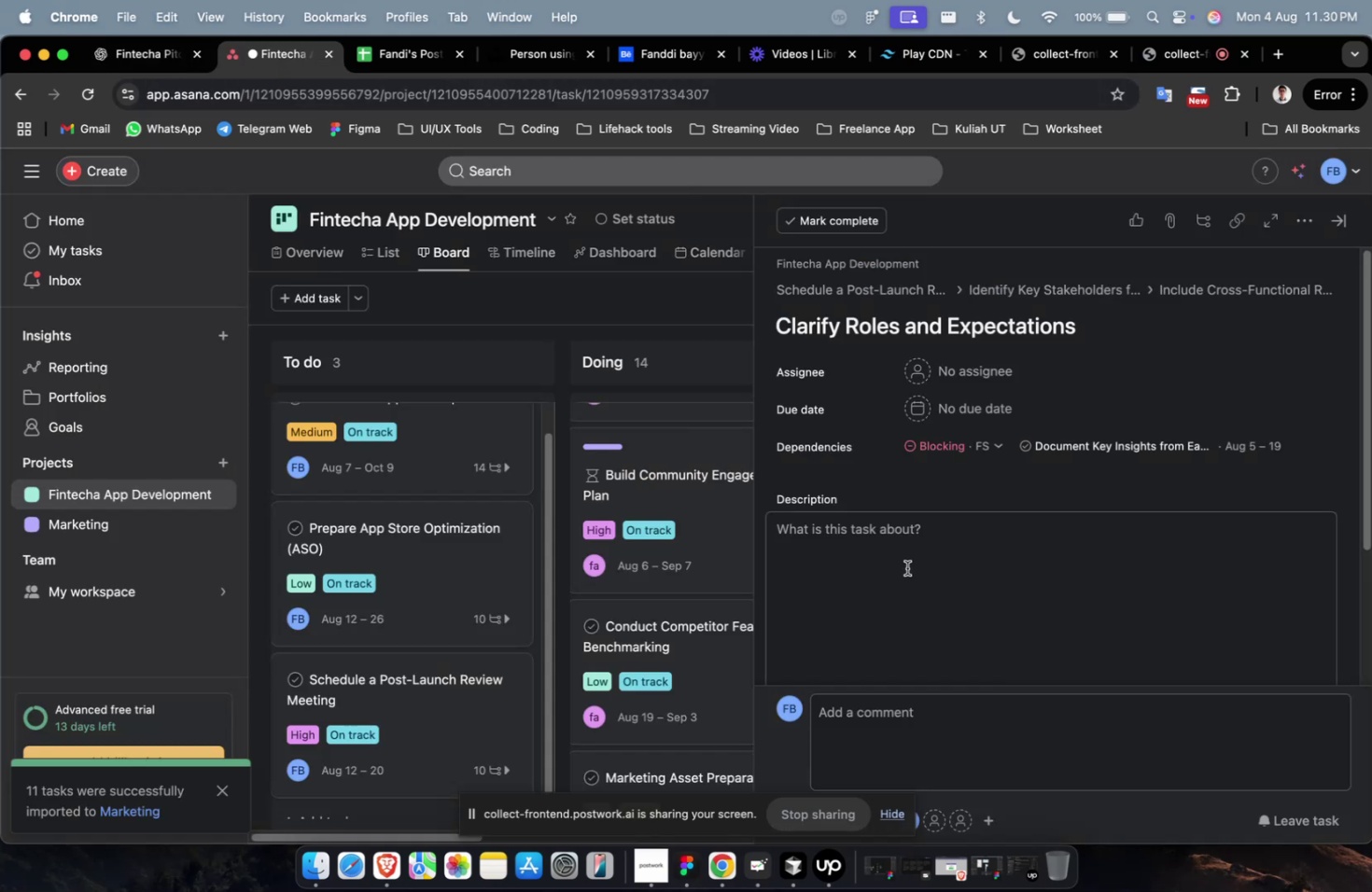 
double_click([906, 568])
 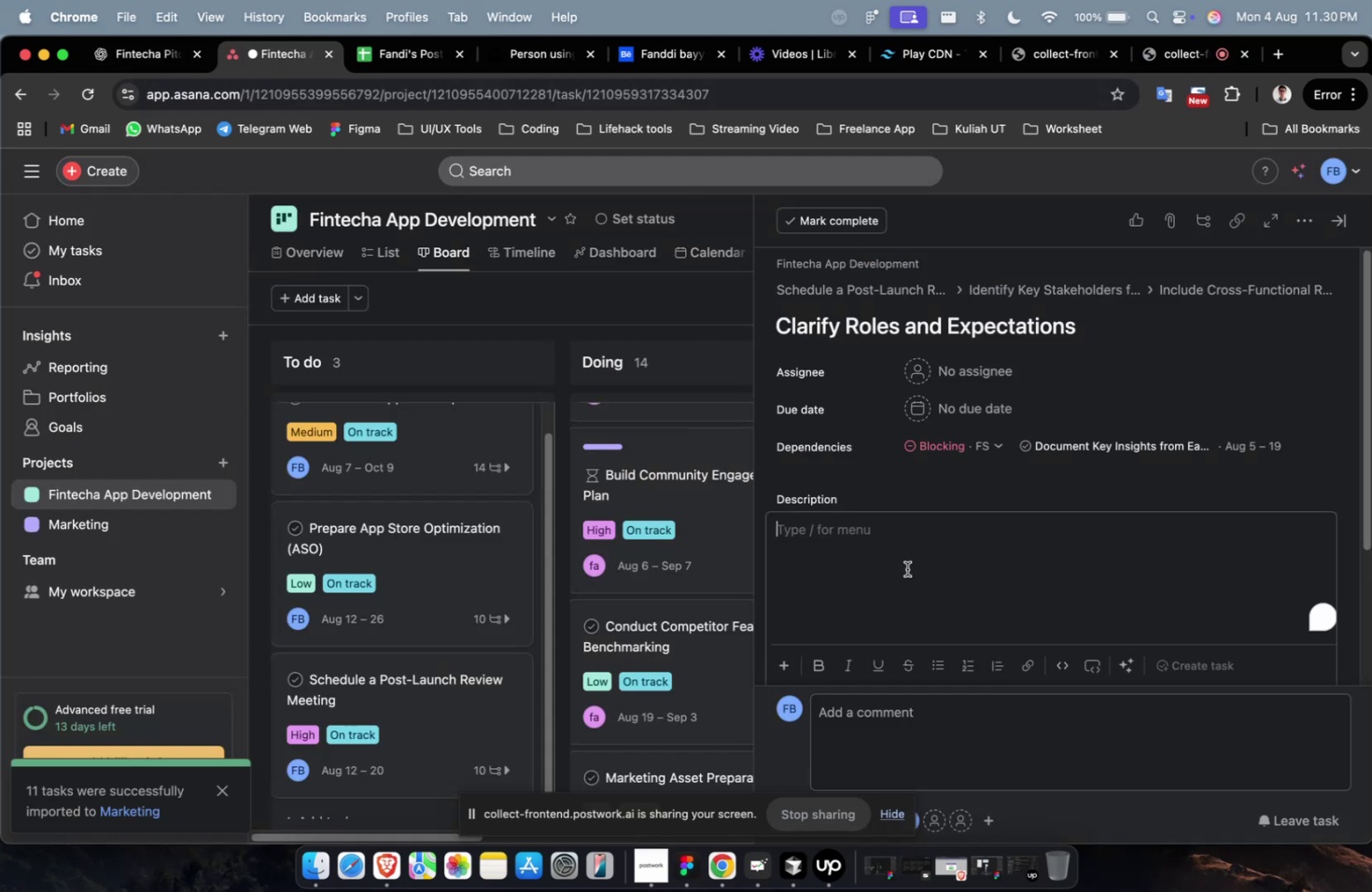 
key(Meta+V)
 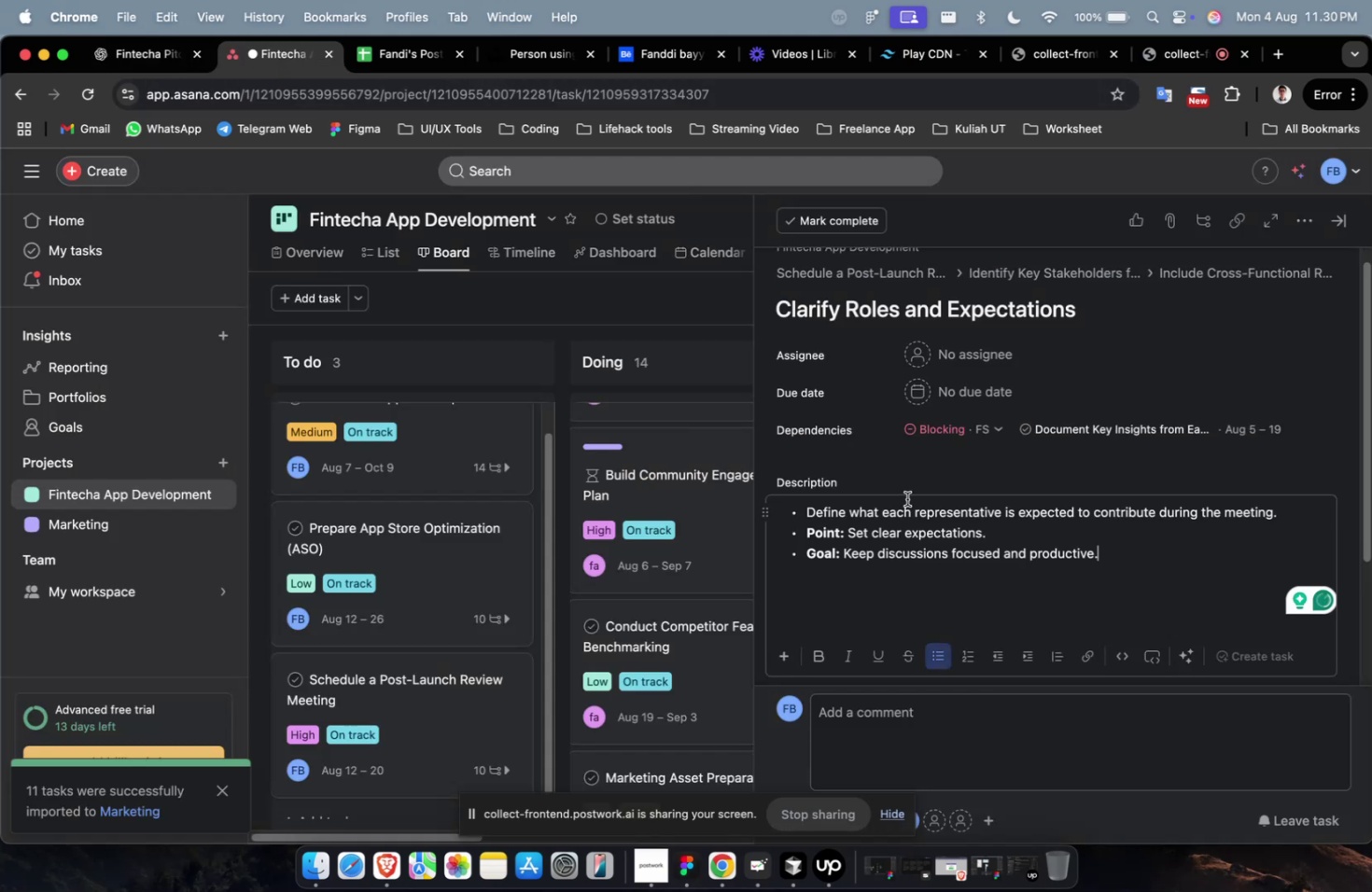 
scroll: coordinate [906, 494], scroll_direction: up, amount: 3.0
 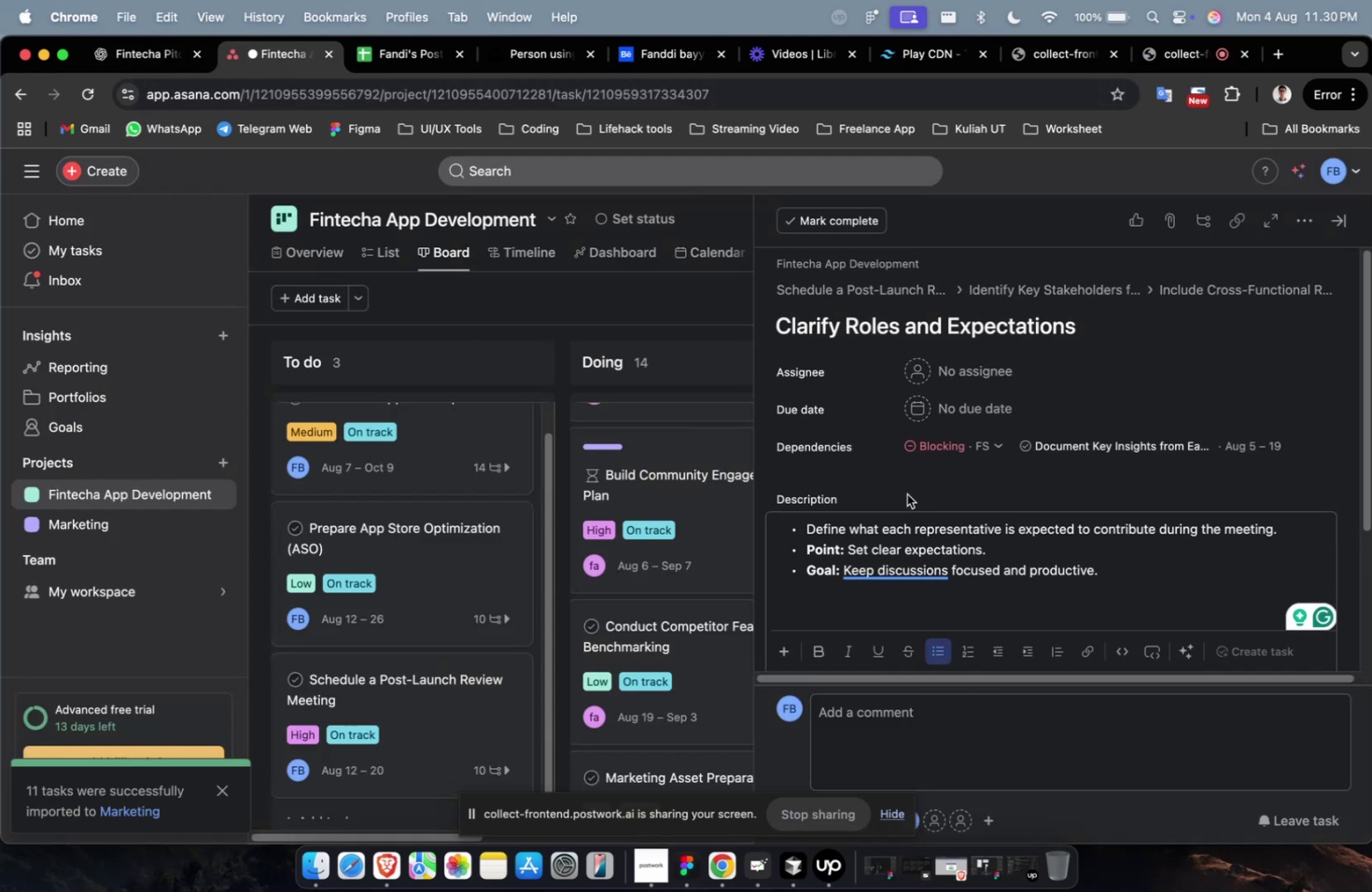 
scroll: coordinate [708, 548], scroll_direction: down, amount: 10.0
 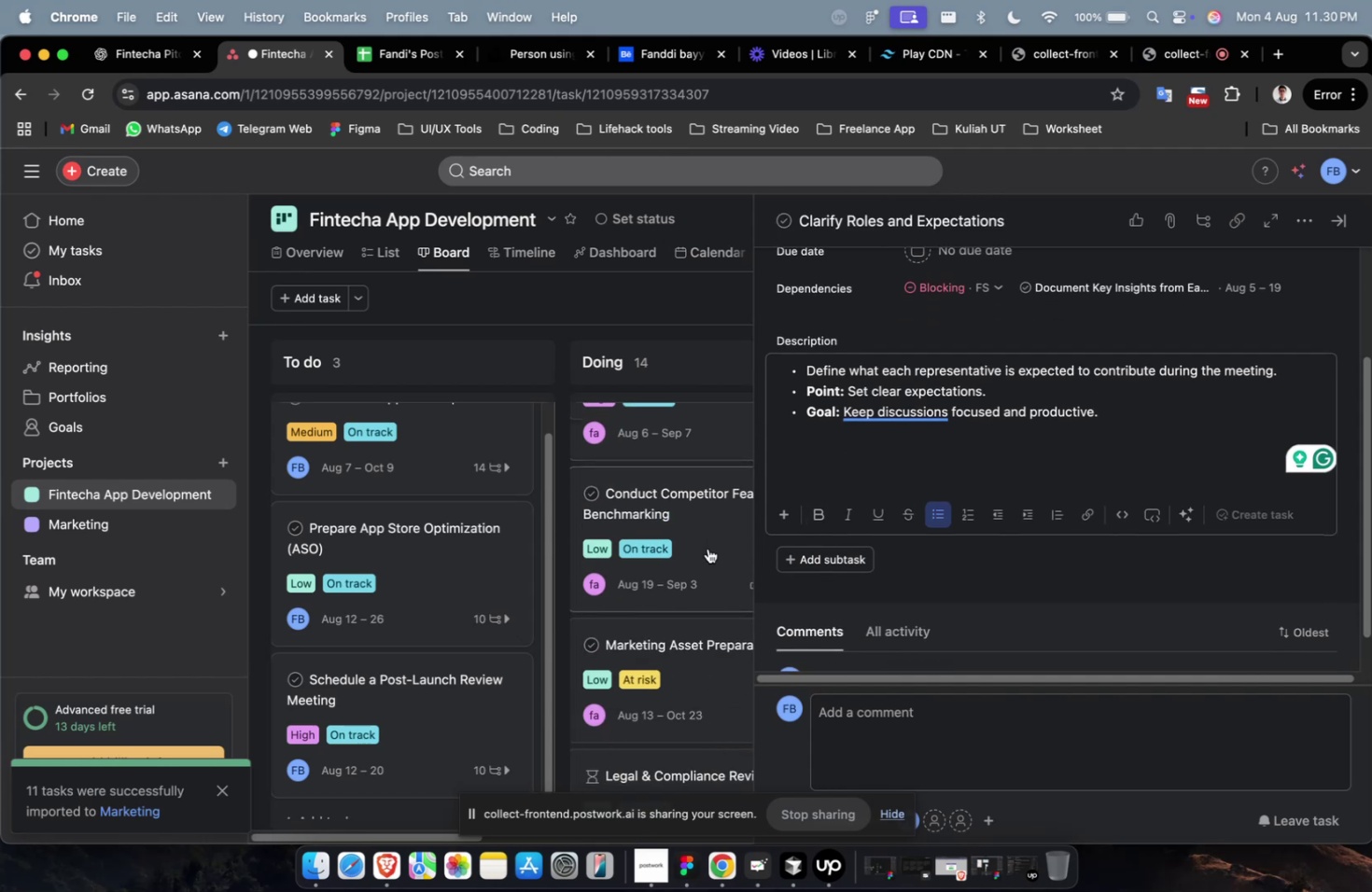 
wait(6.47)
 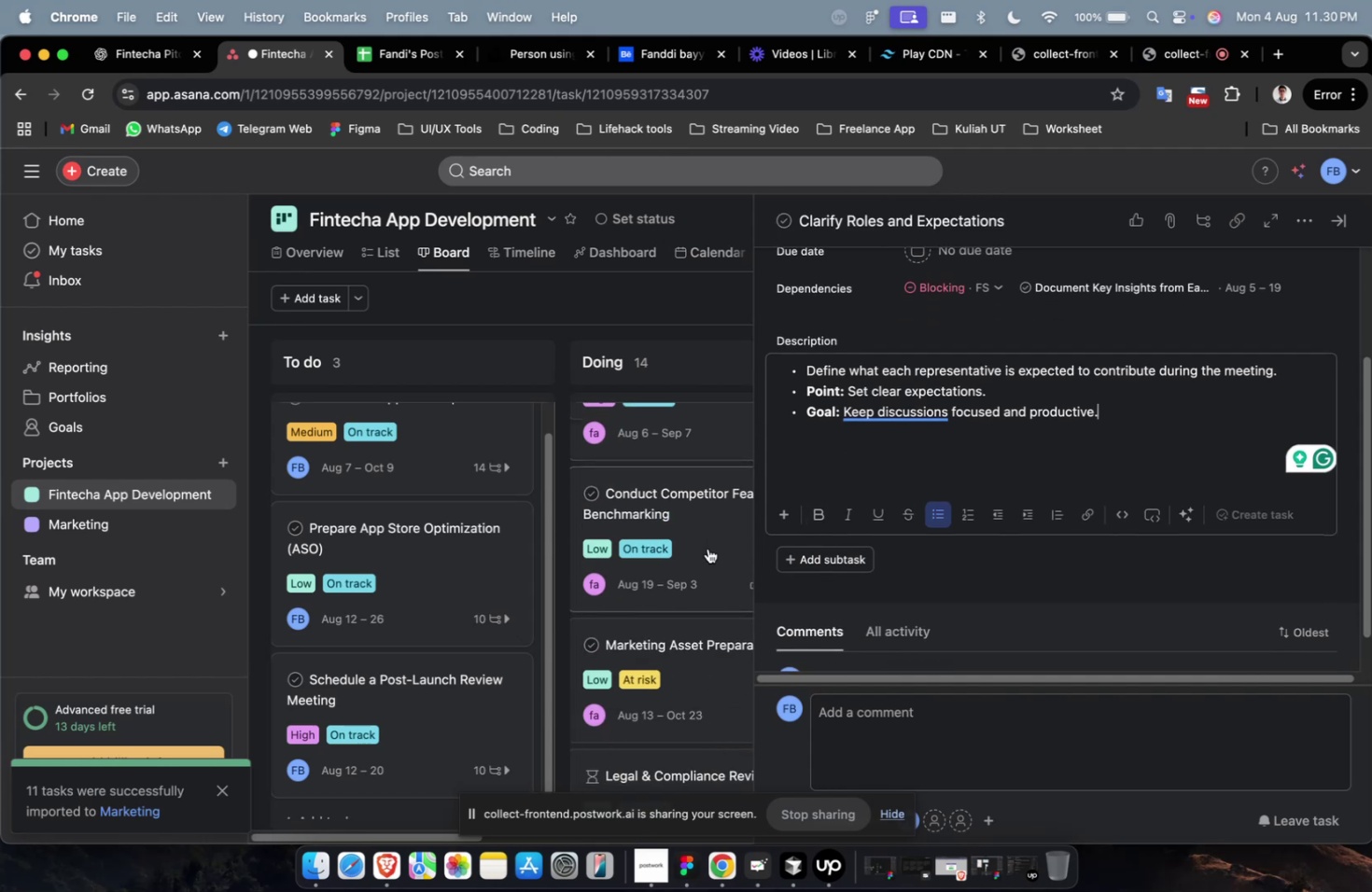 
scroll: coordinate [968, 327], scroll_direction: up, amount: 4.0
 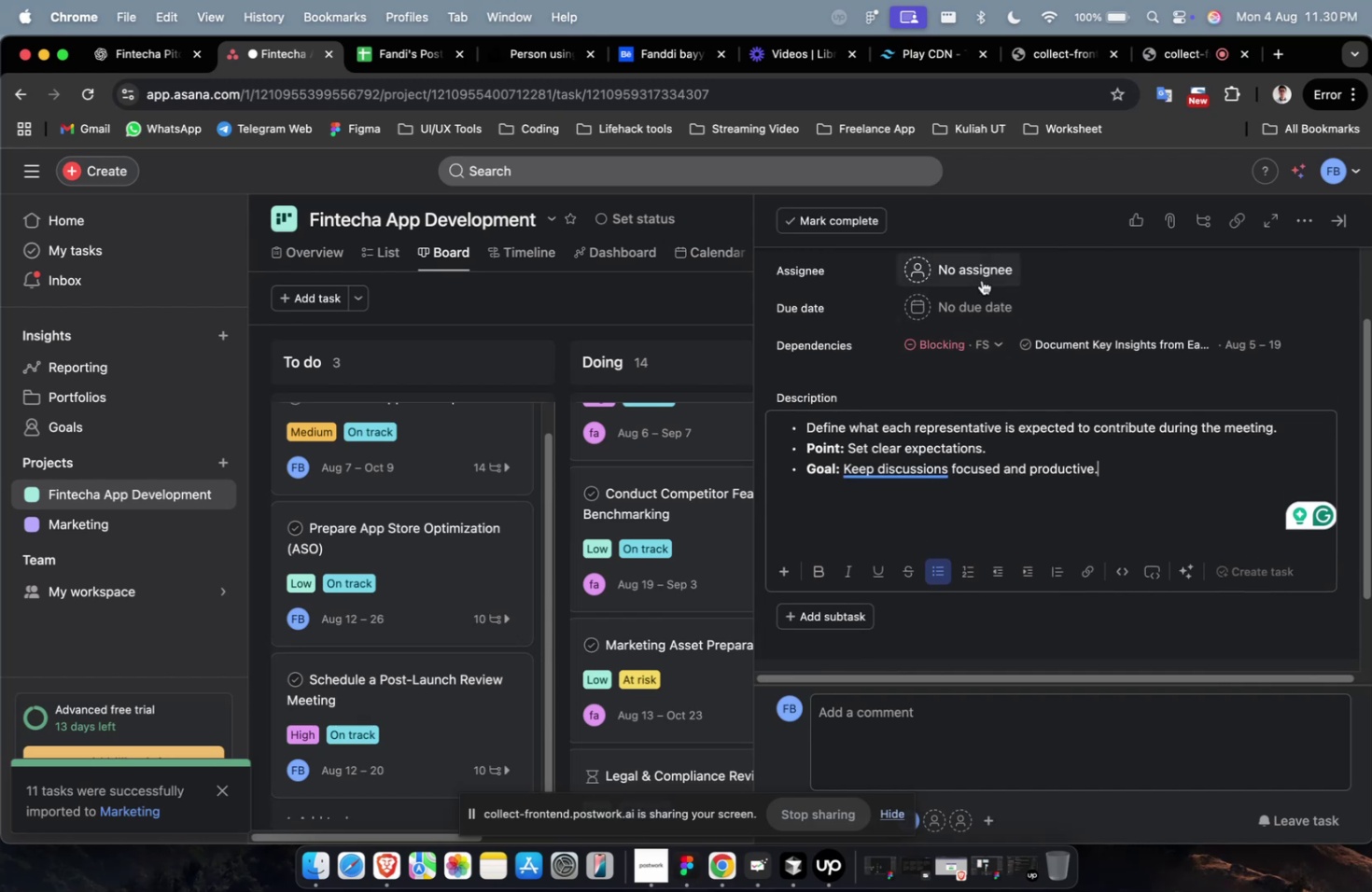 
left_click([981, 280])
 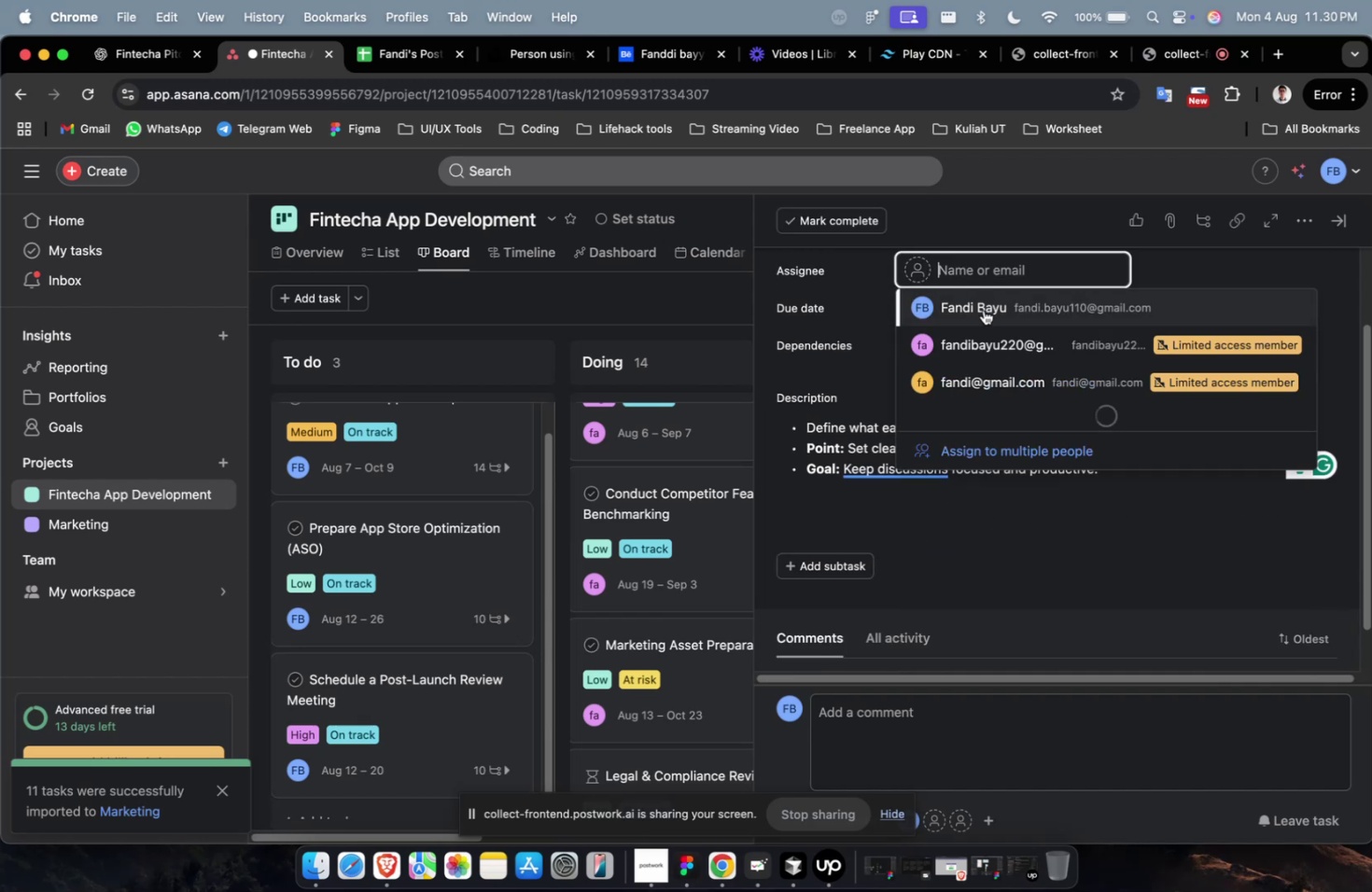 
double_click([983, 310])
 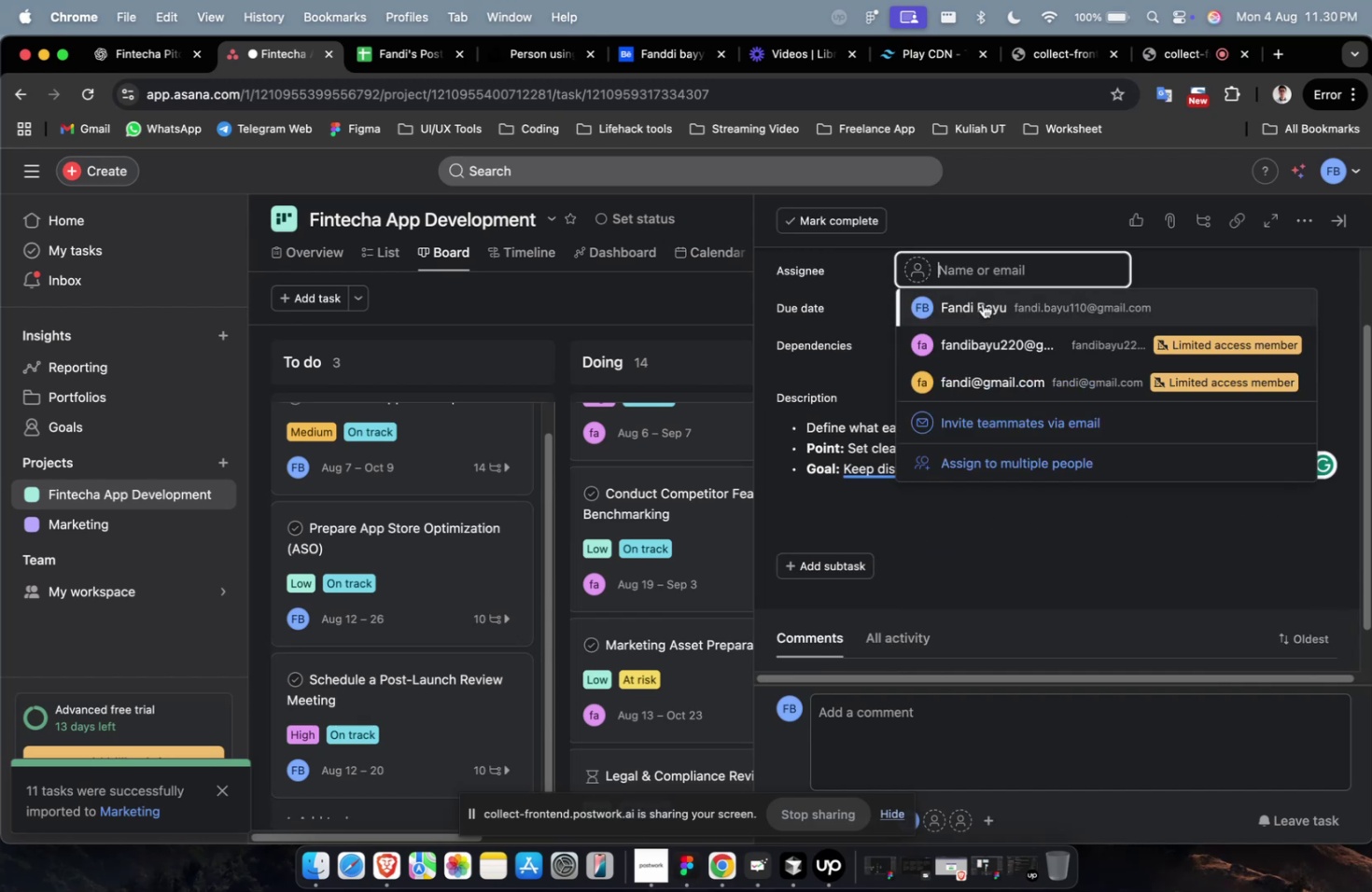 
triple_click([982, 303])
 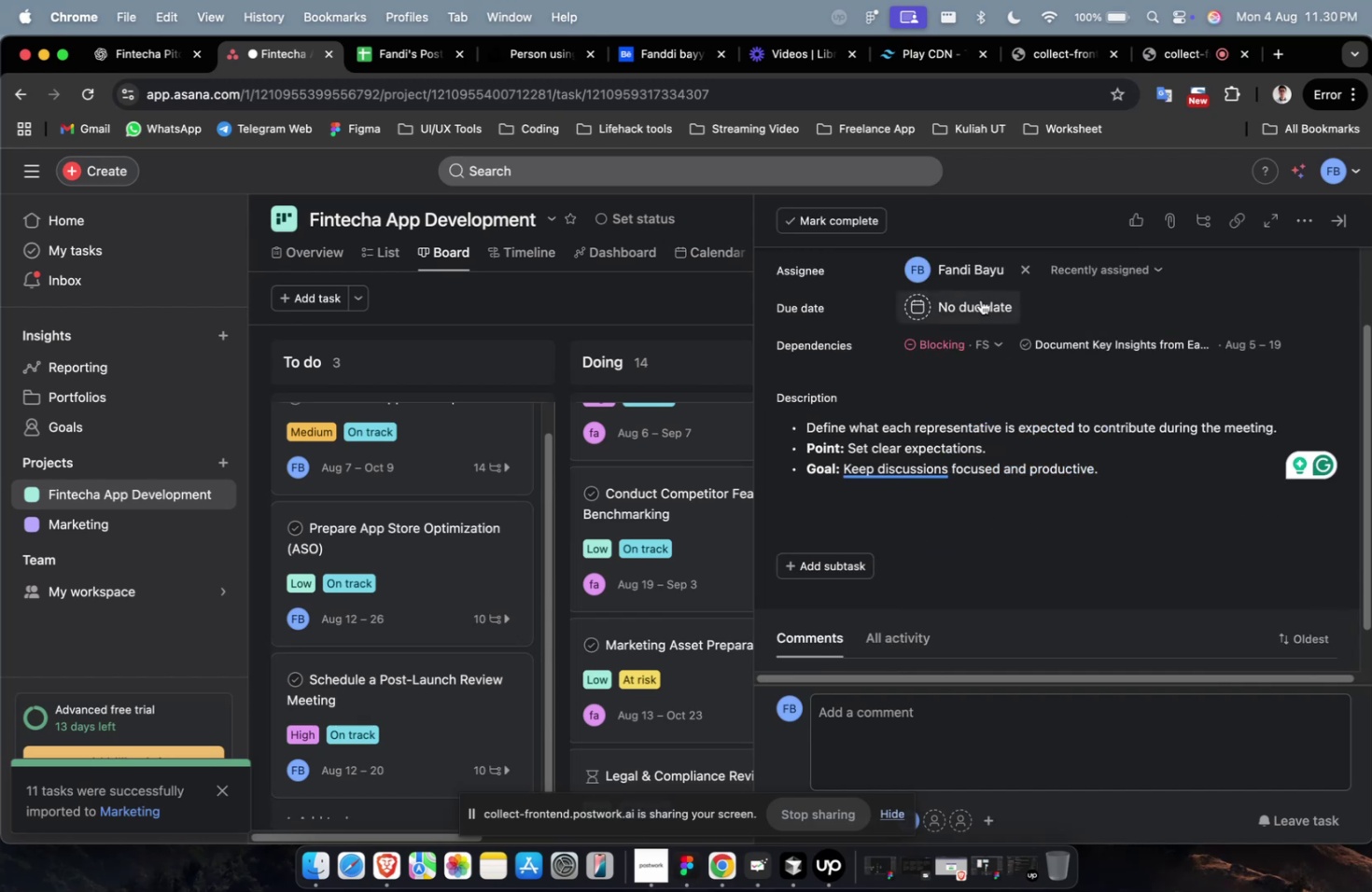 
triple_click([980, 300])
 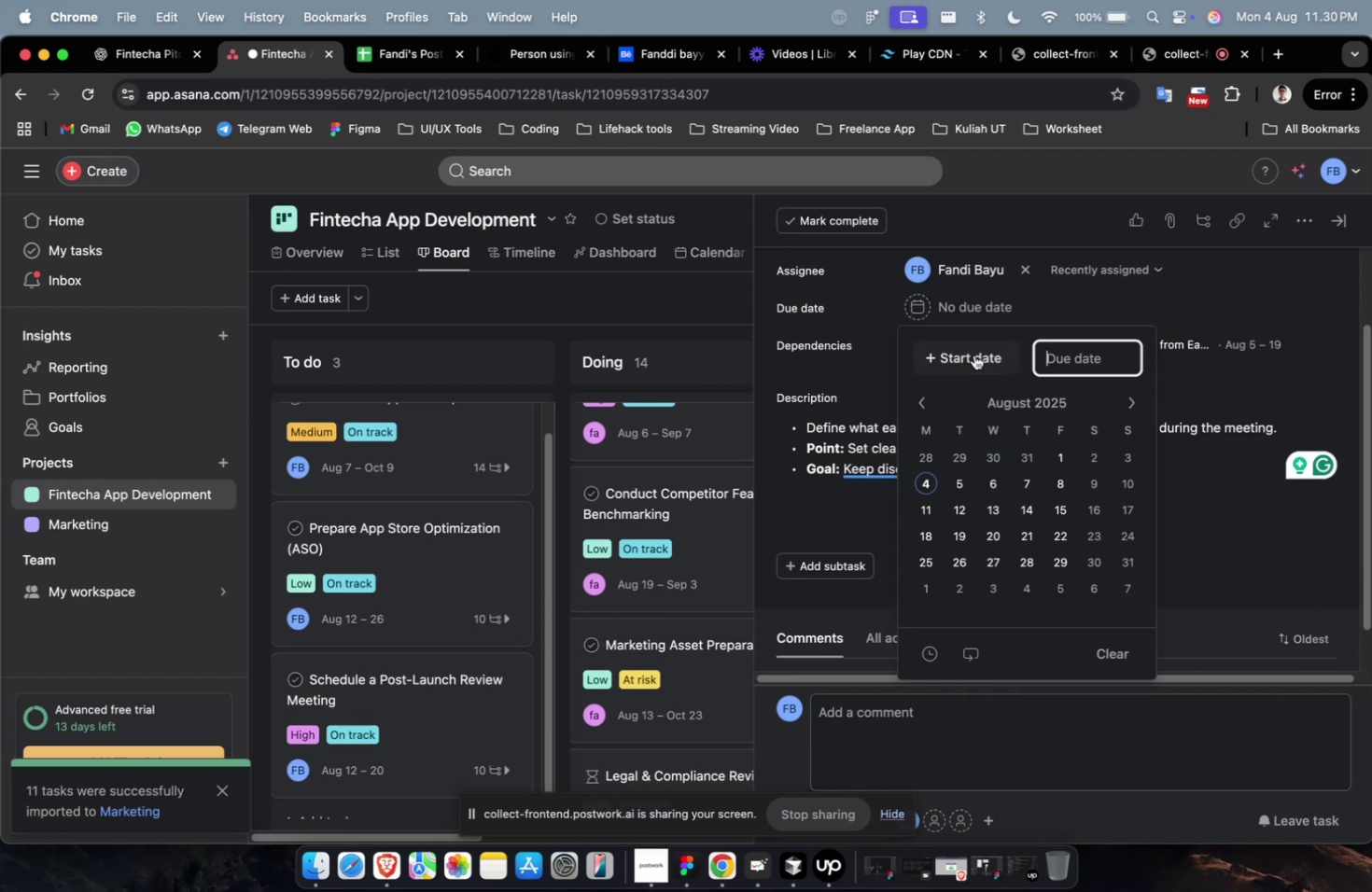 
left_click([974, 350])
 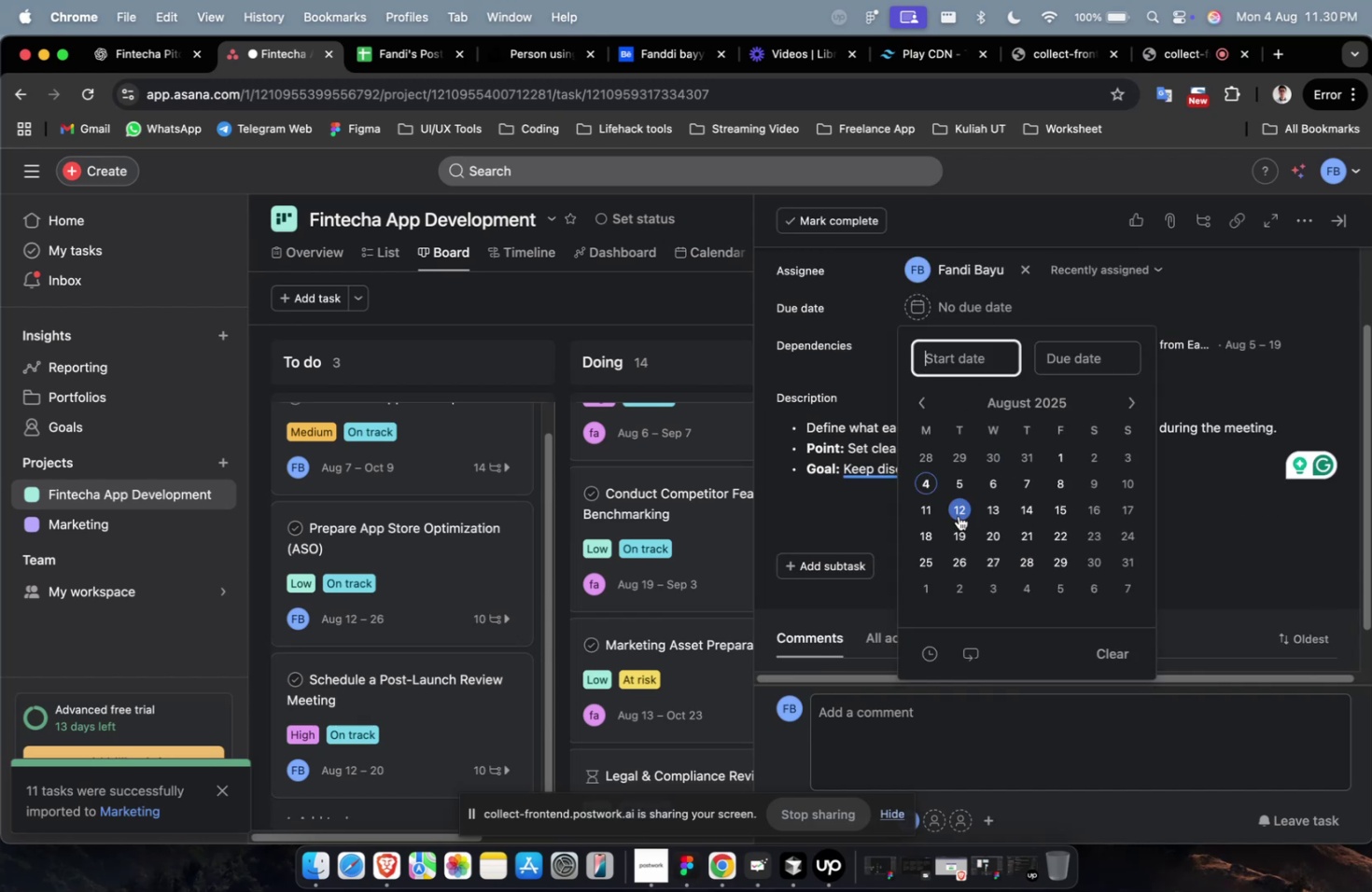 
double_click([958, 515])
 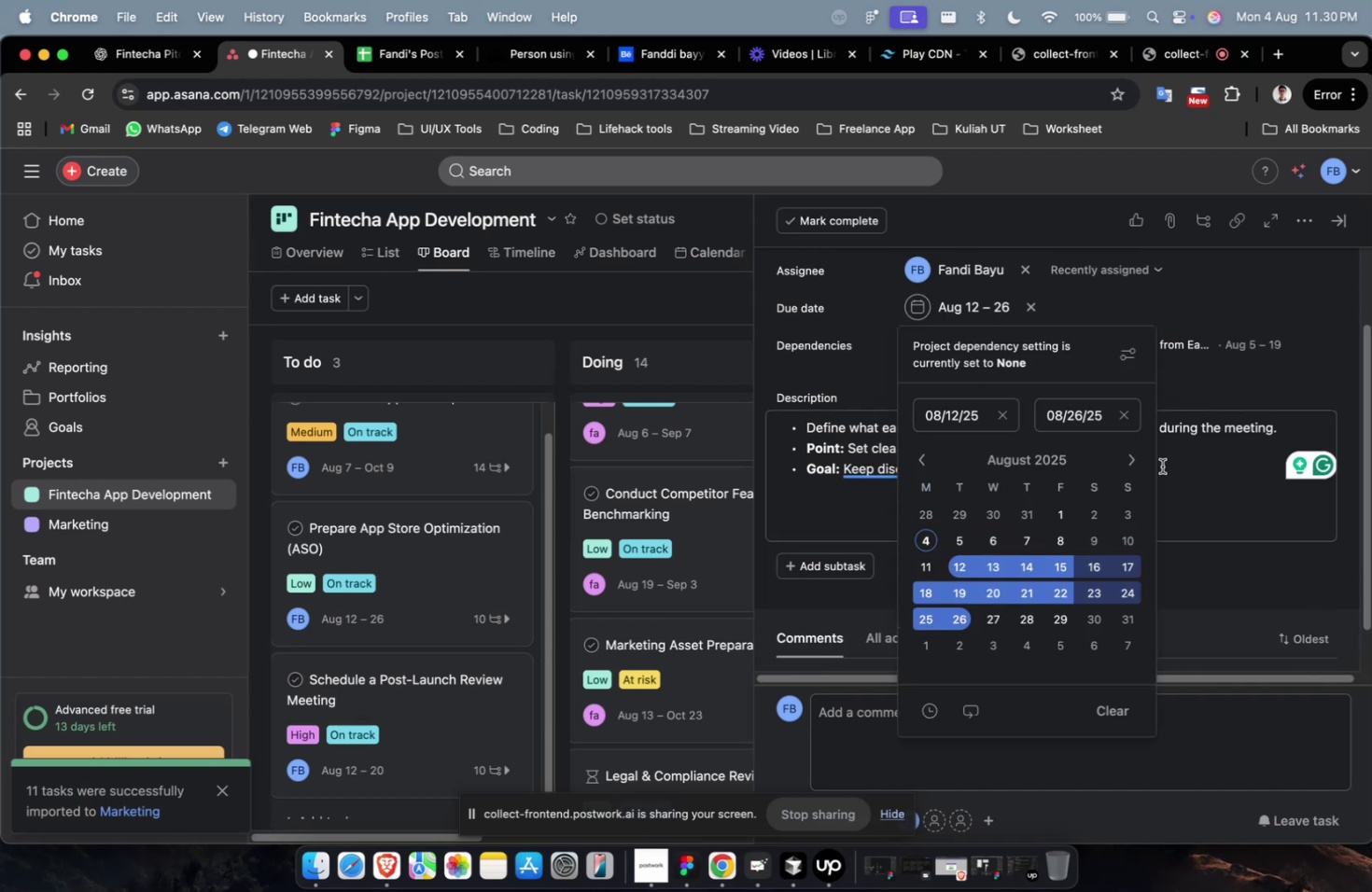 
triple_click([1166, 474])
 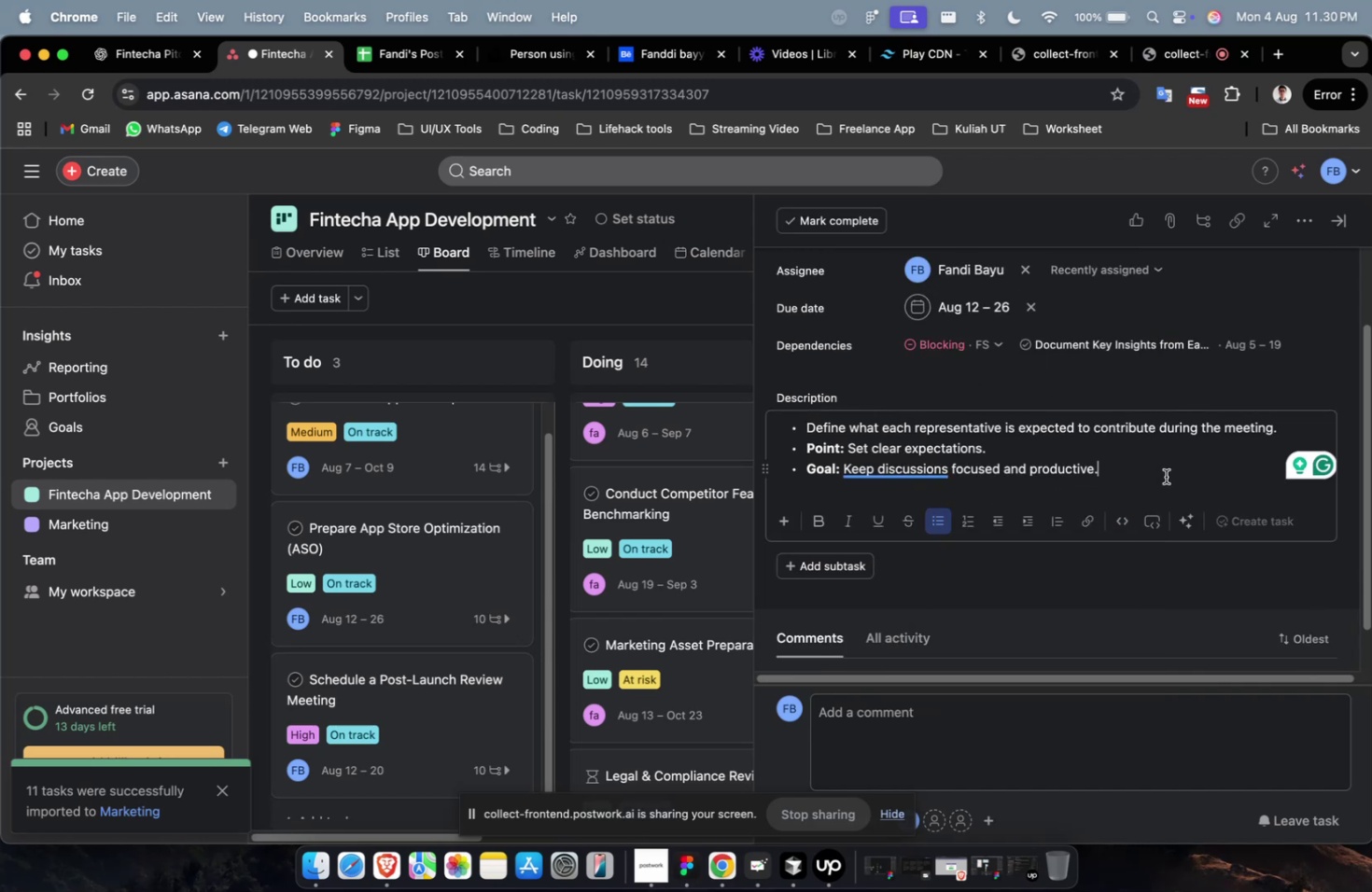 
scroll: coordinate [598, 355], scroll_direction: up, amount: 12.0
 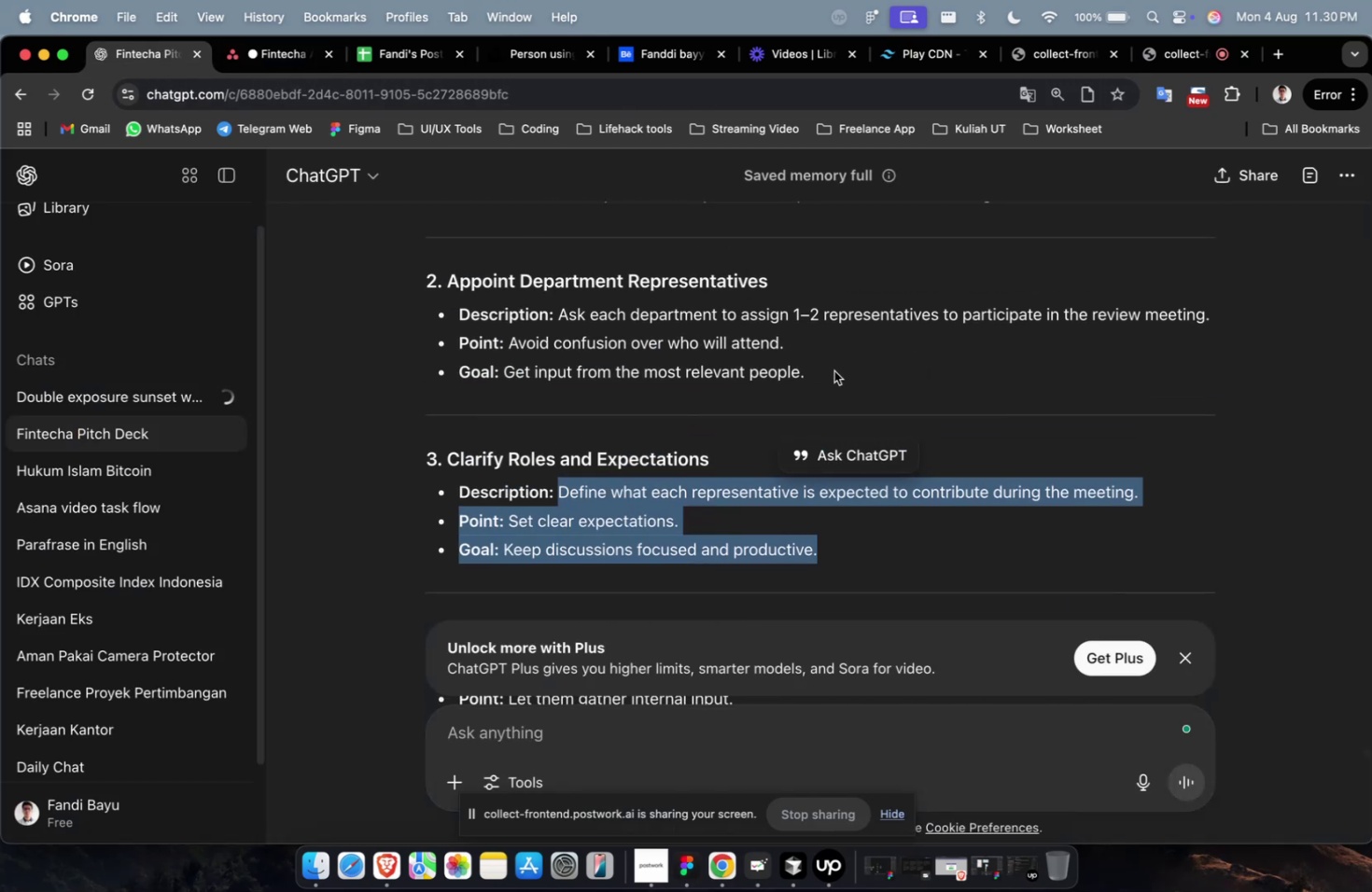 
left_click_drag(start_coordinate=[833, 369], to_coordinate=[553, 321])
 